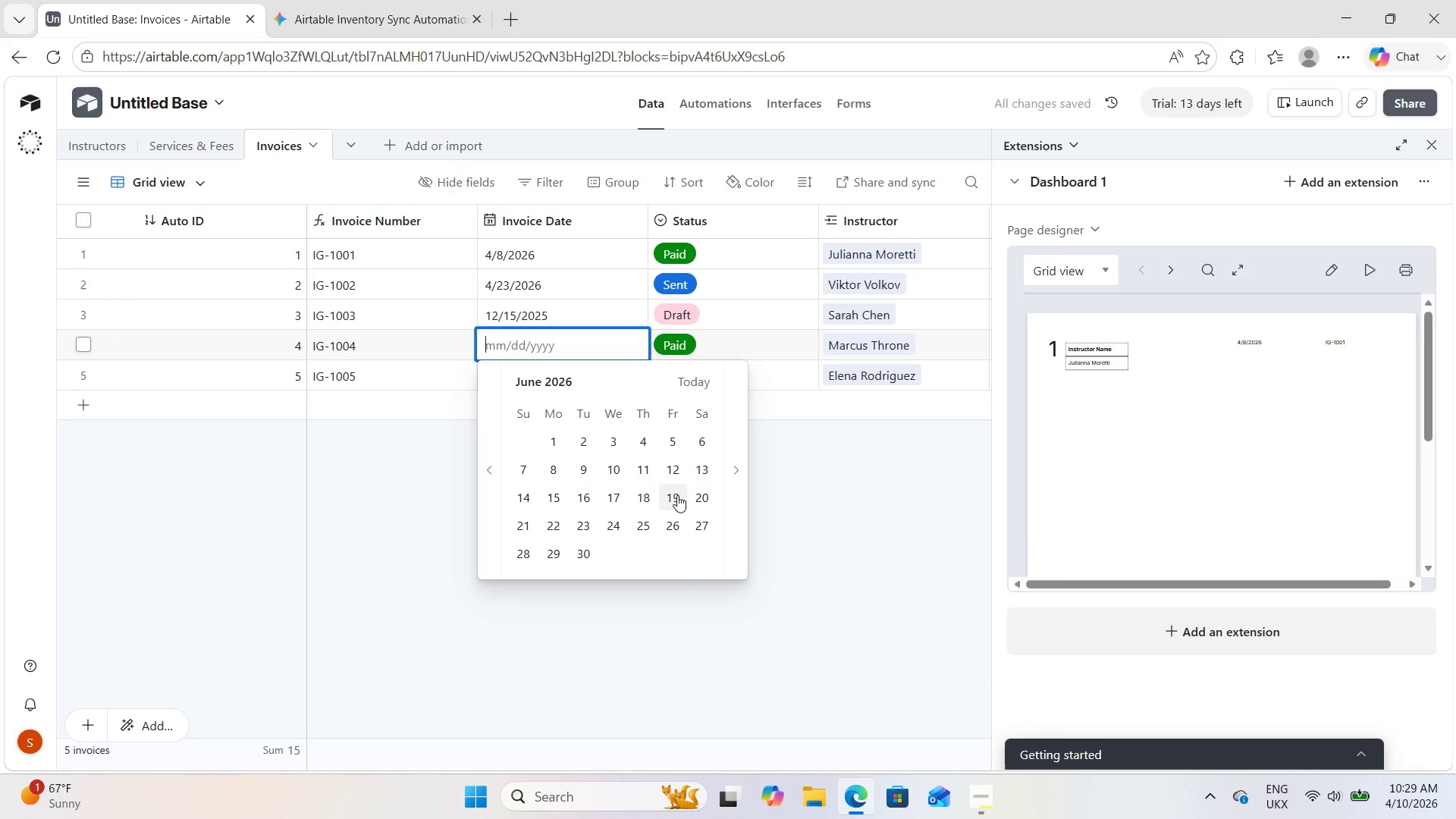 
triple_click([673, 495])
 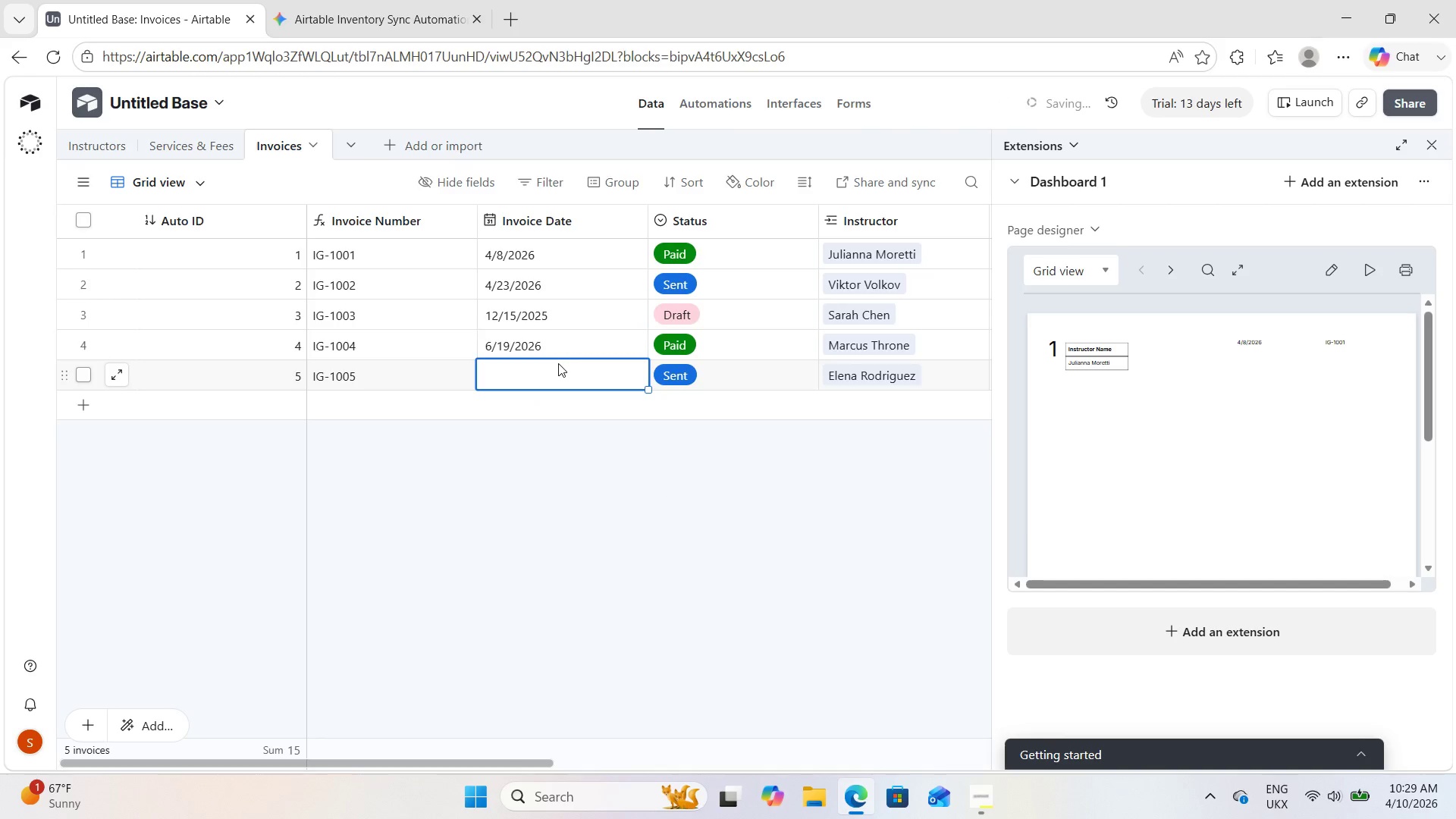 
double_click([554, 365])
 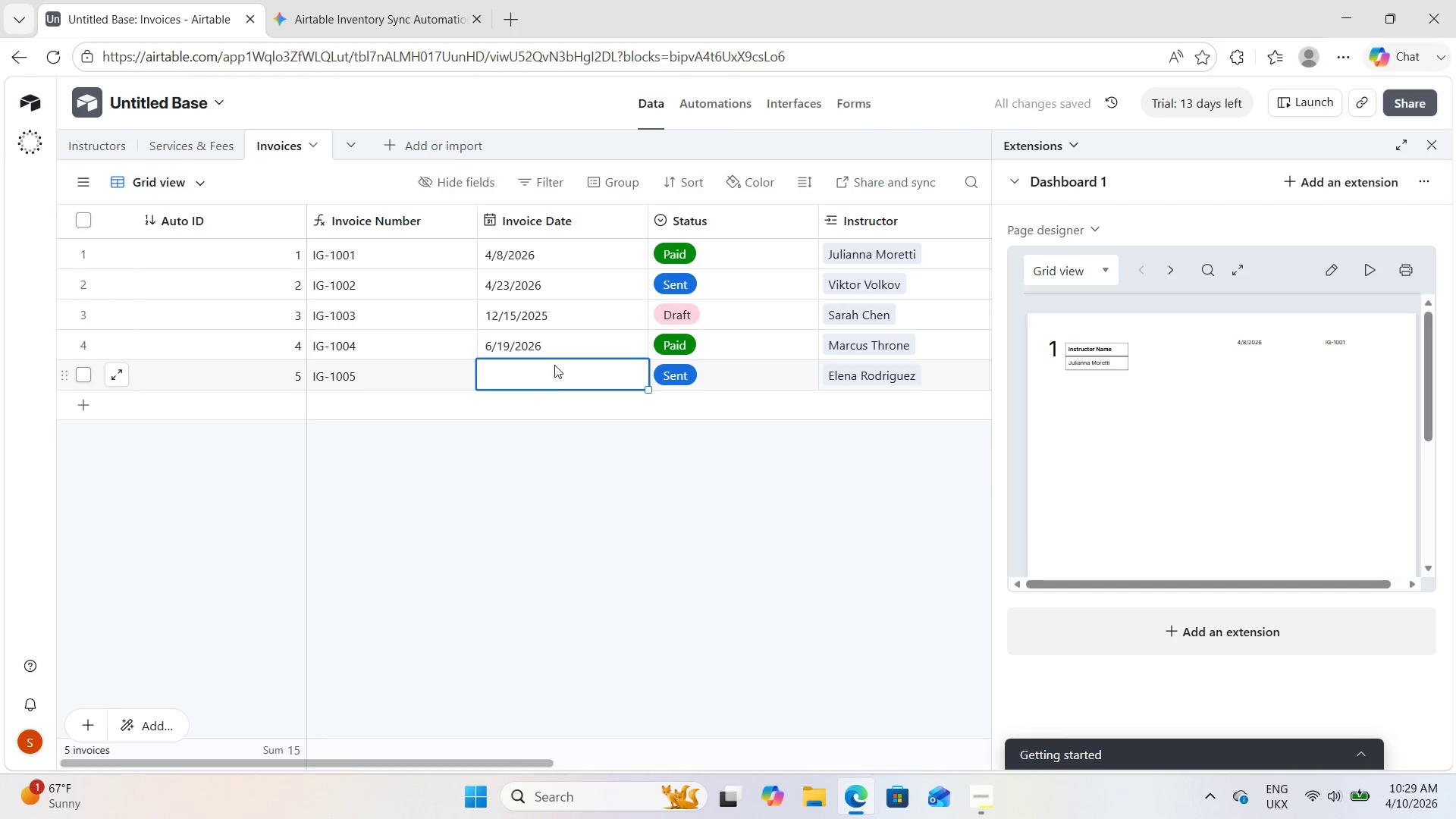 
triple_click([554, 365])
 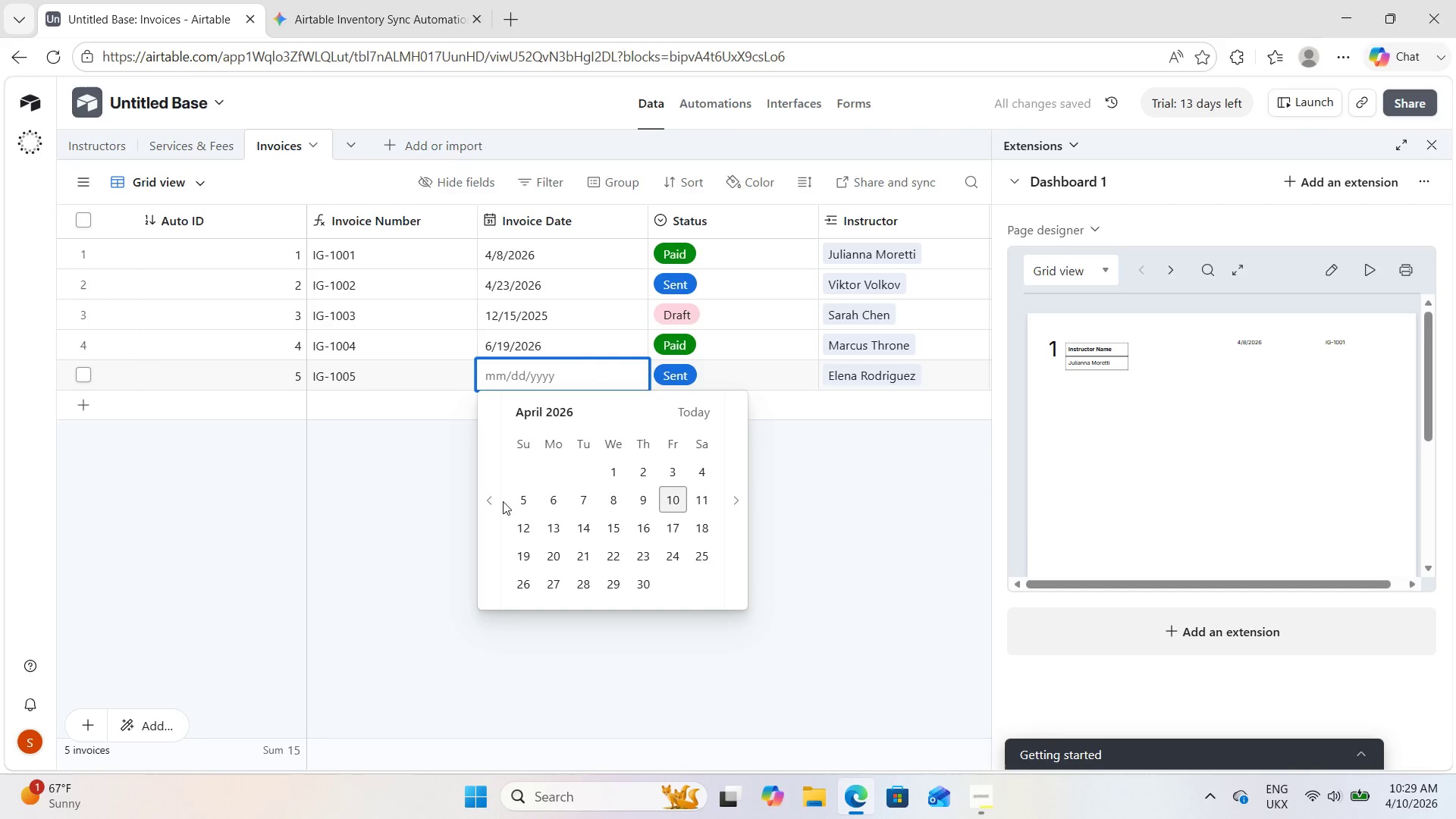 
left_click([492, 500])
 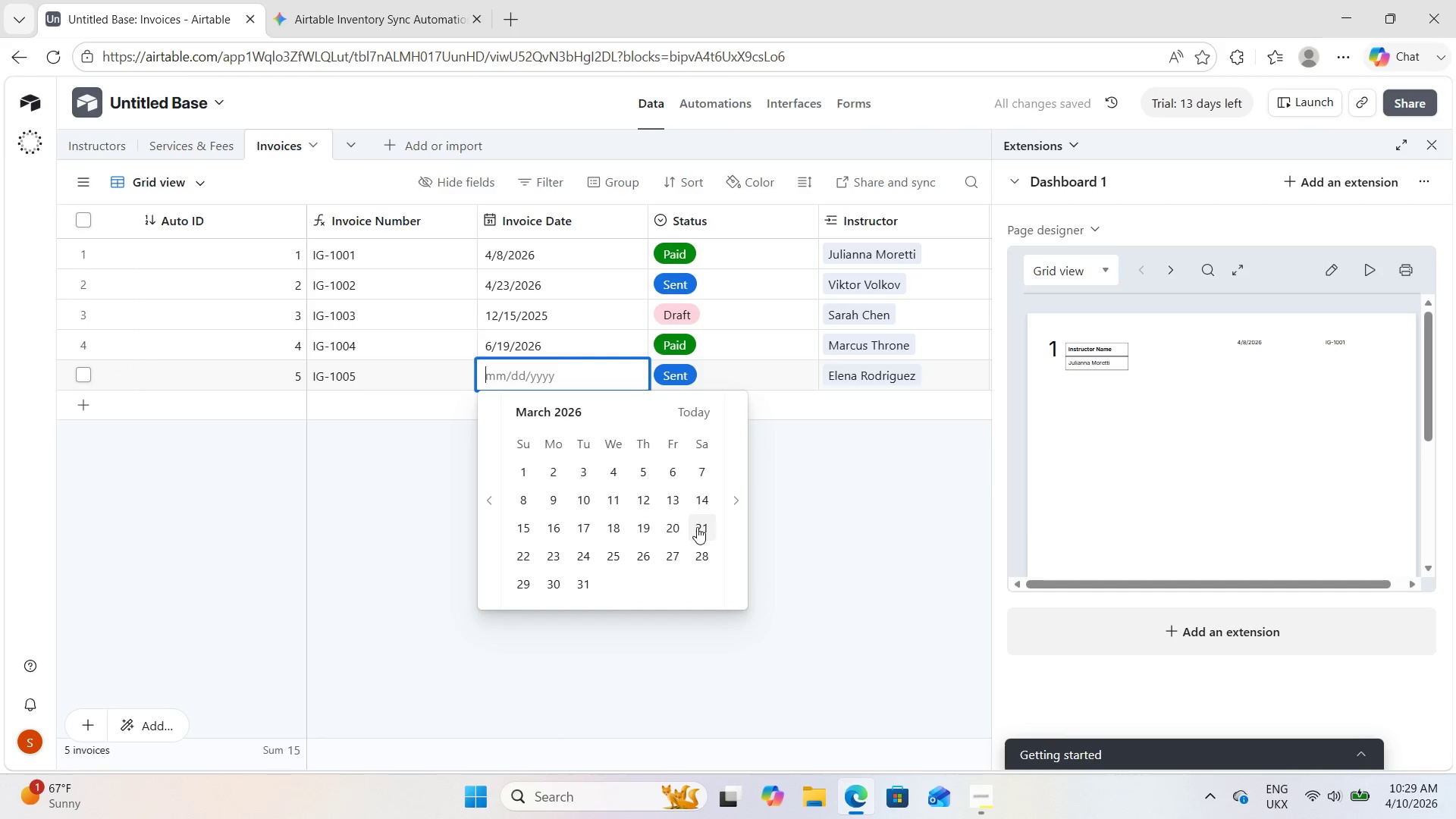 
left_click([725, 517])
 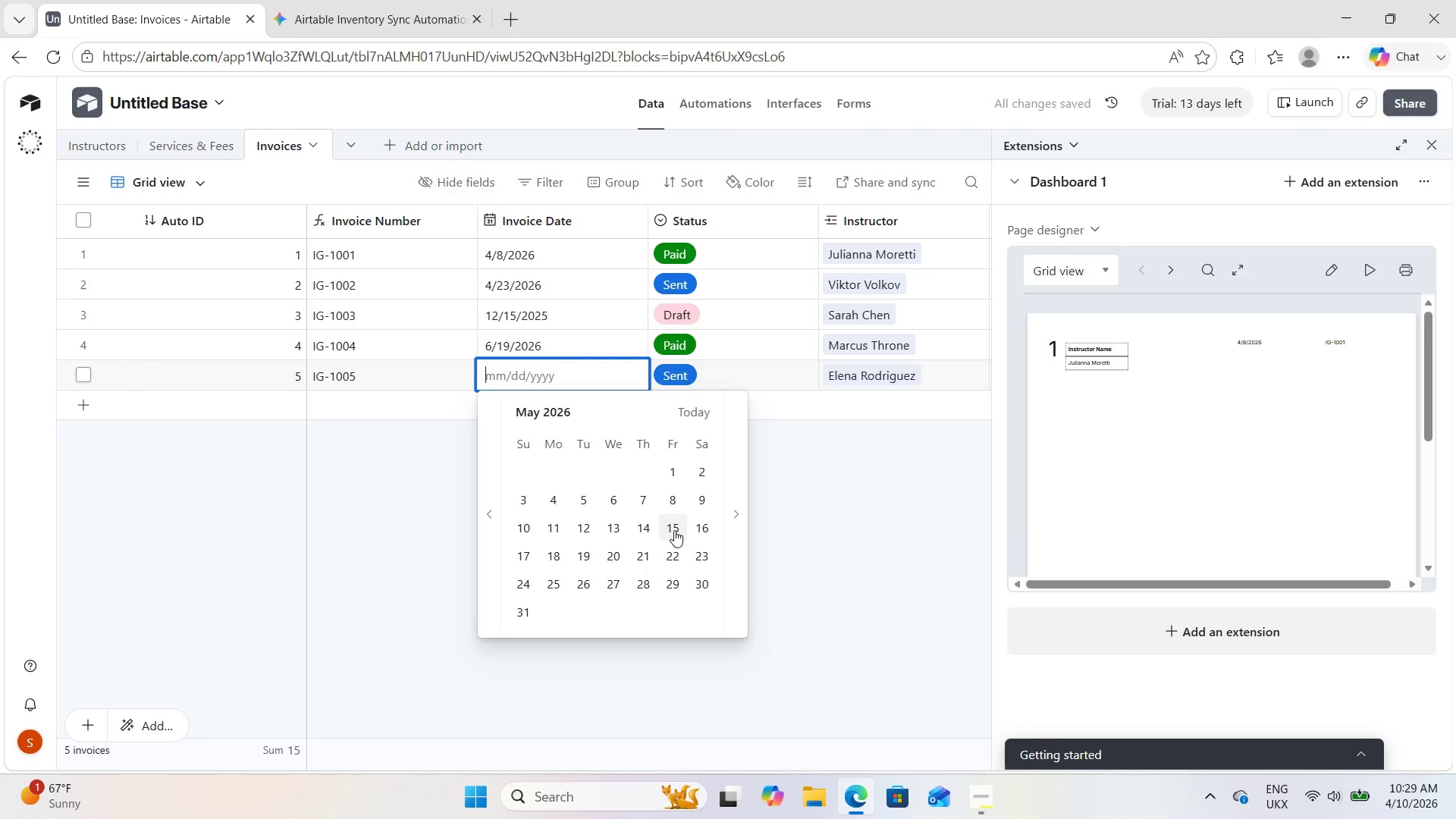 
triple_click([670, 532])
 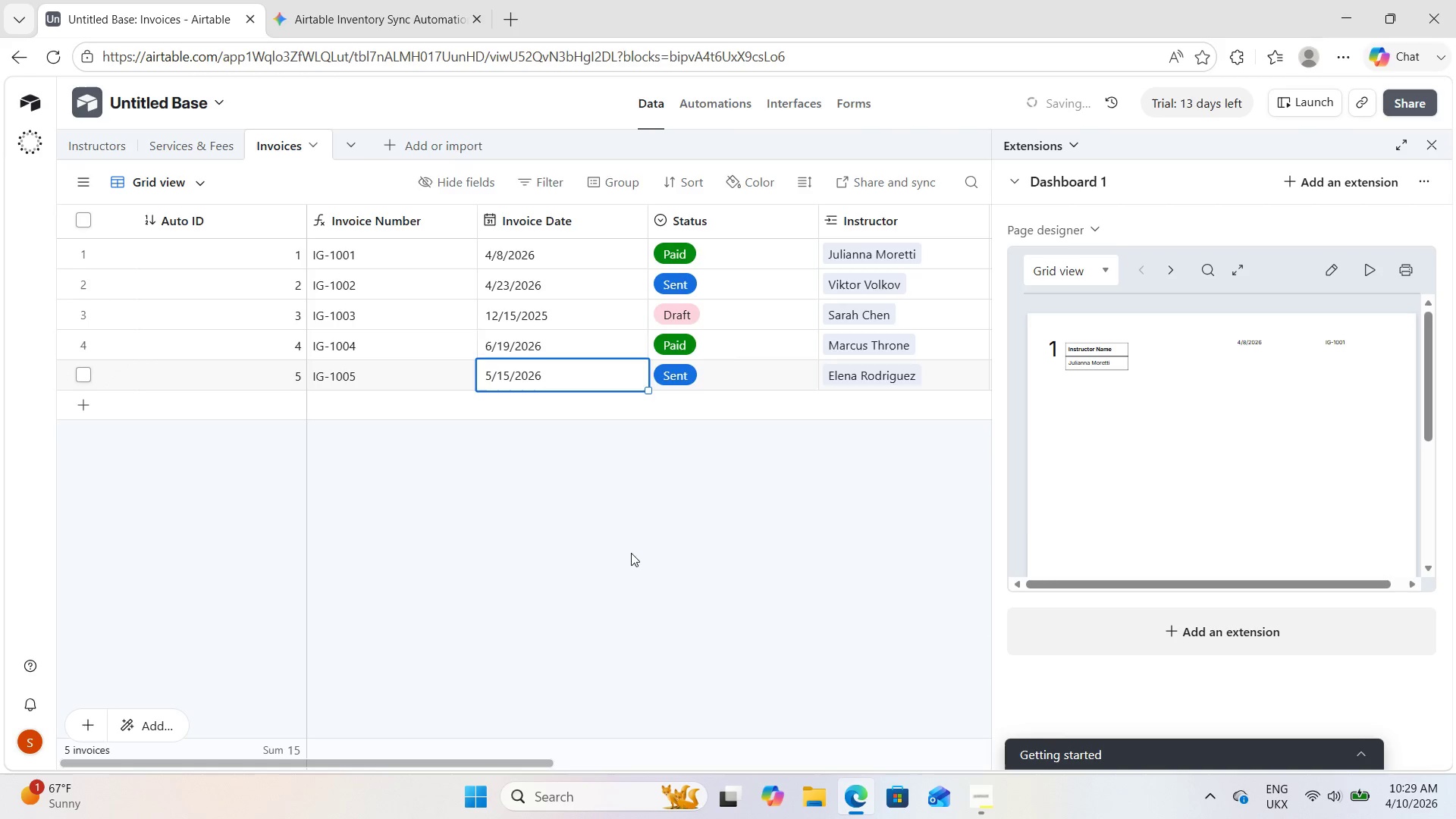 
left_click([584, 519])
 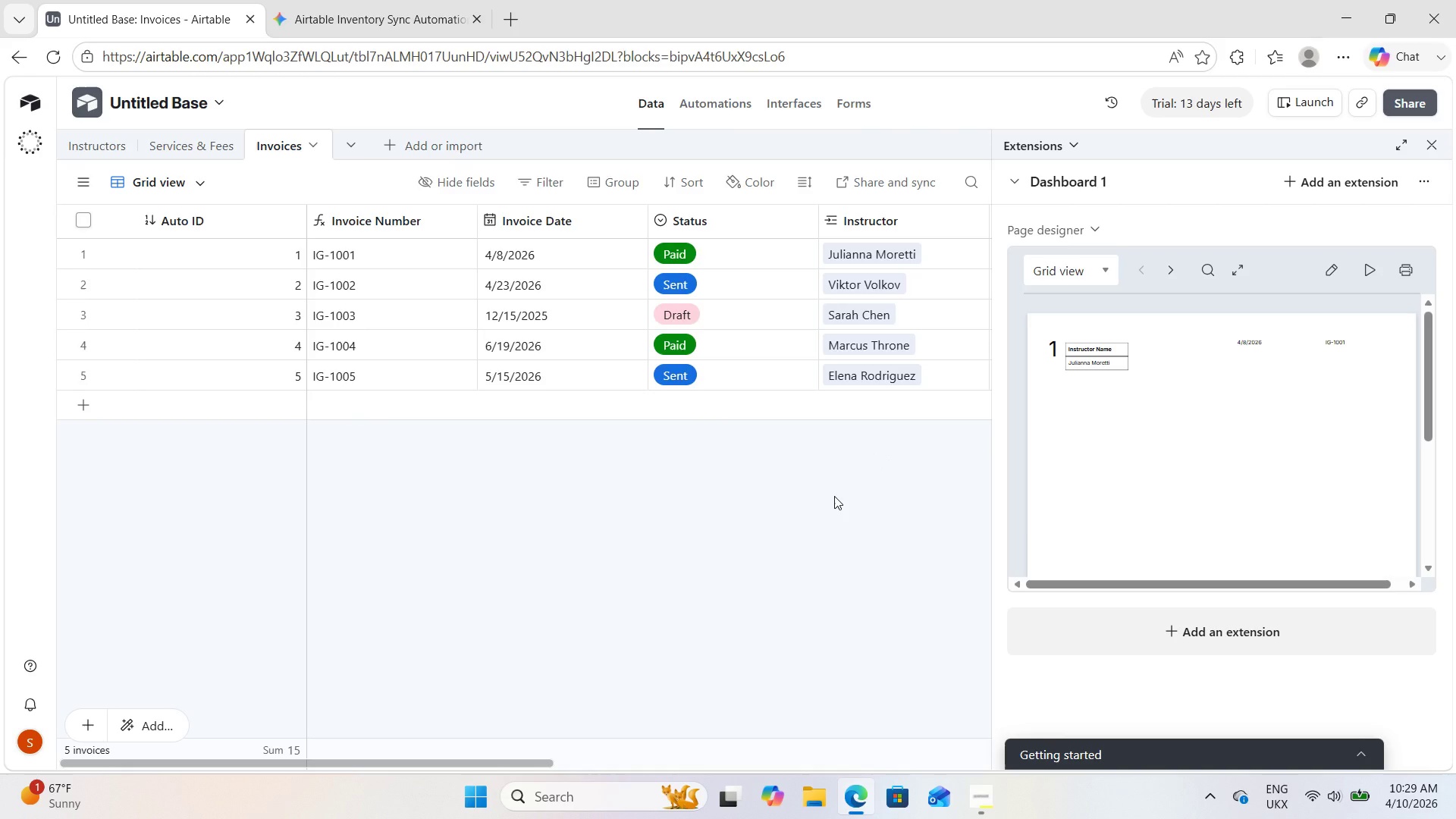 
wait(27.64)
 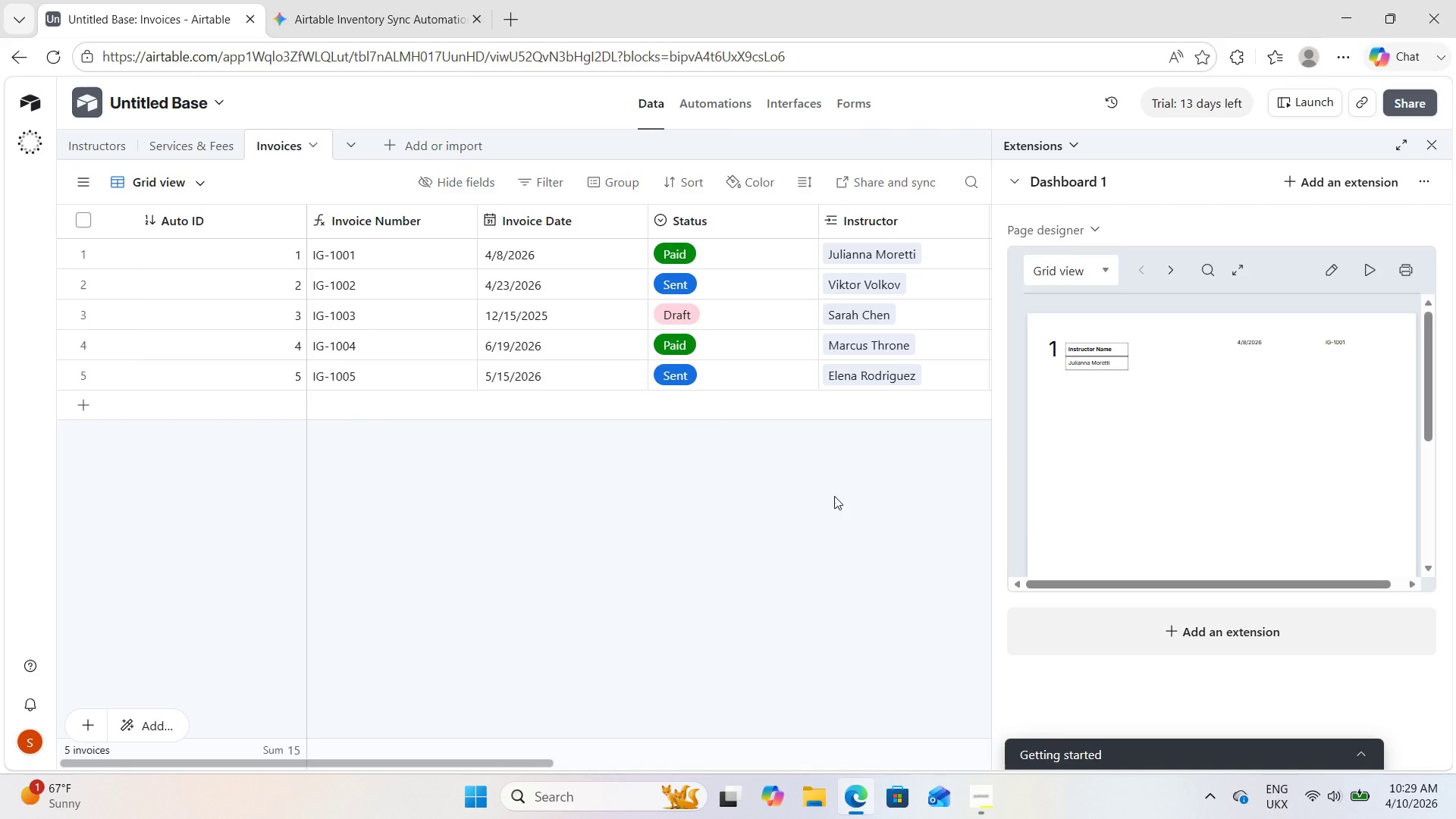 
double_click([517, 257])
 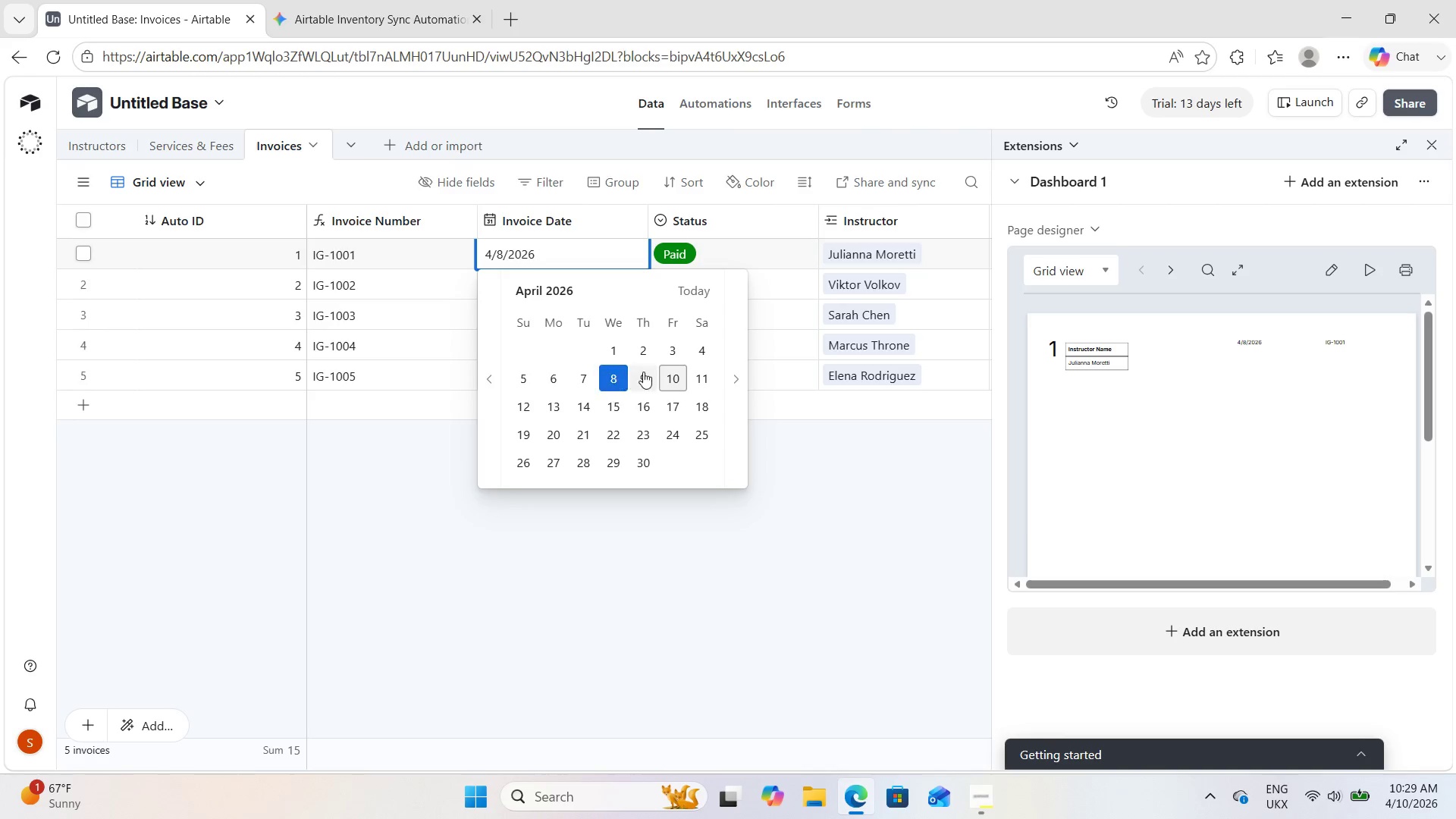 
left_click([681, 377])
 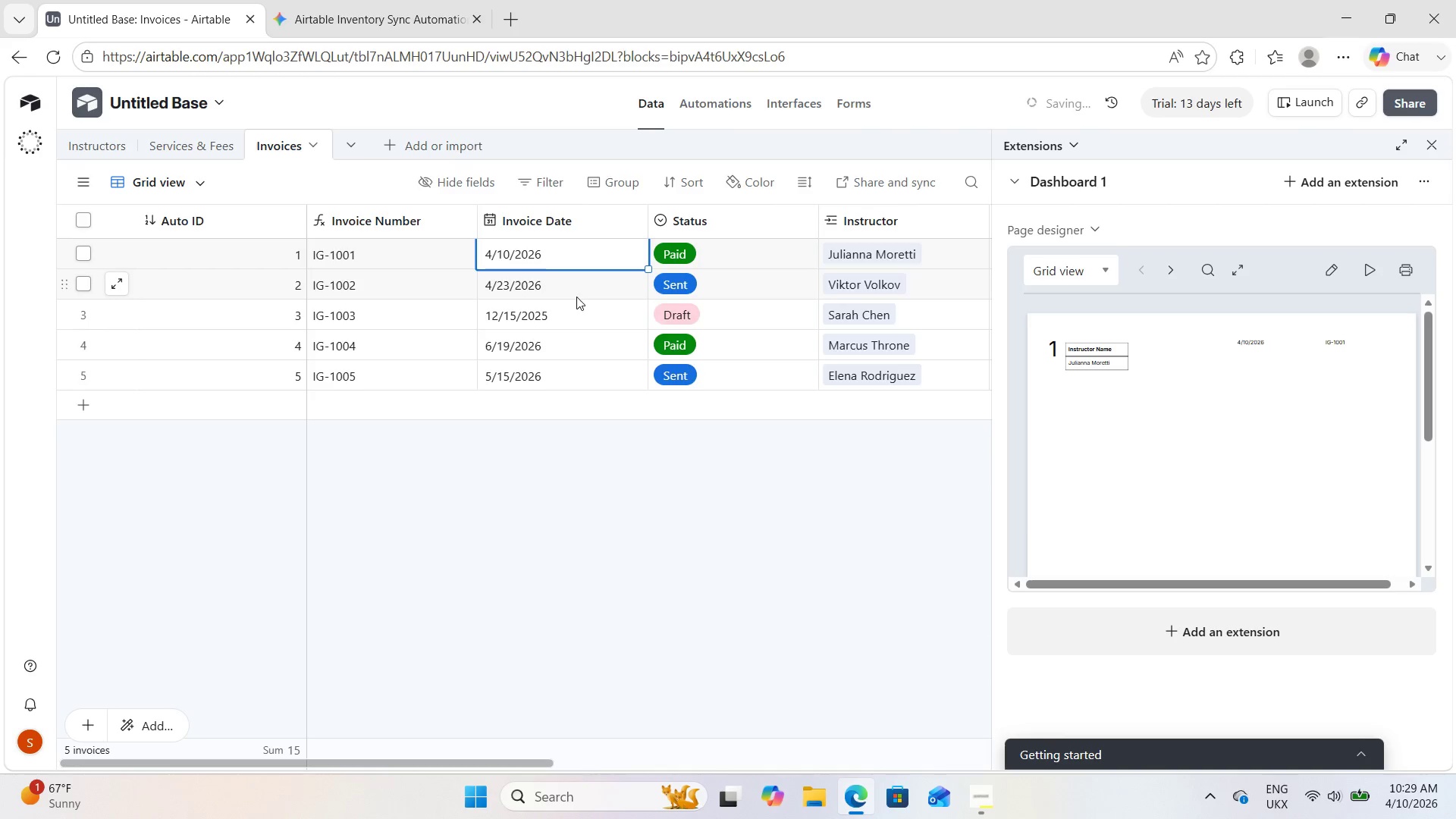 
double_click([576, 293])
 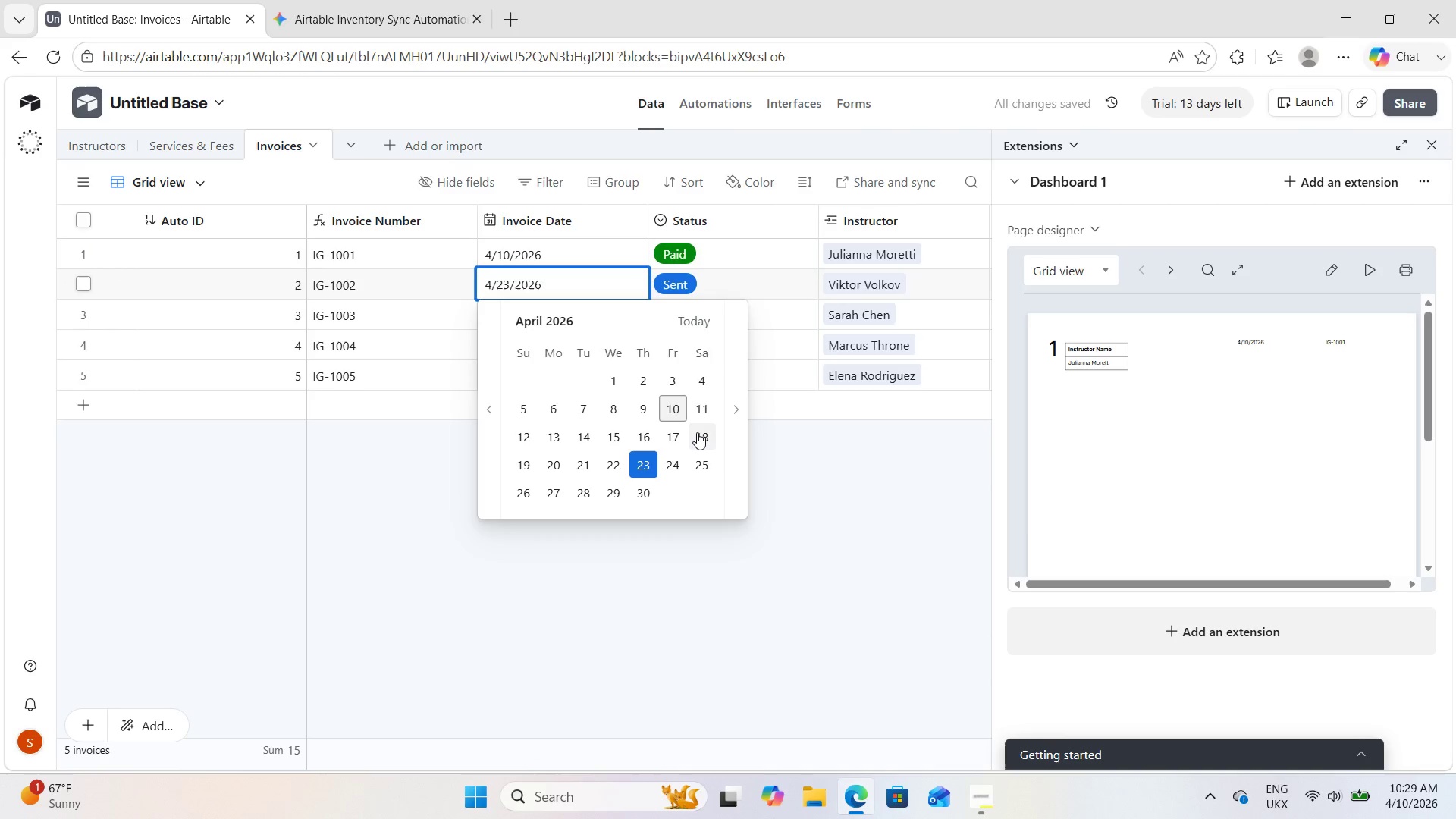 
left_click([697, 435])
 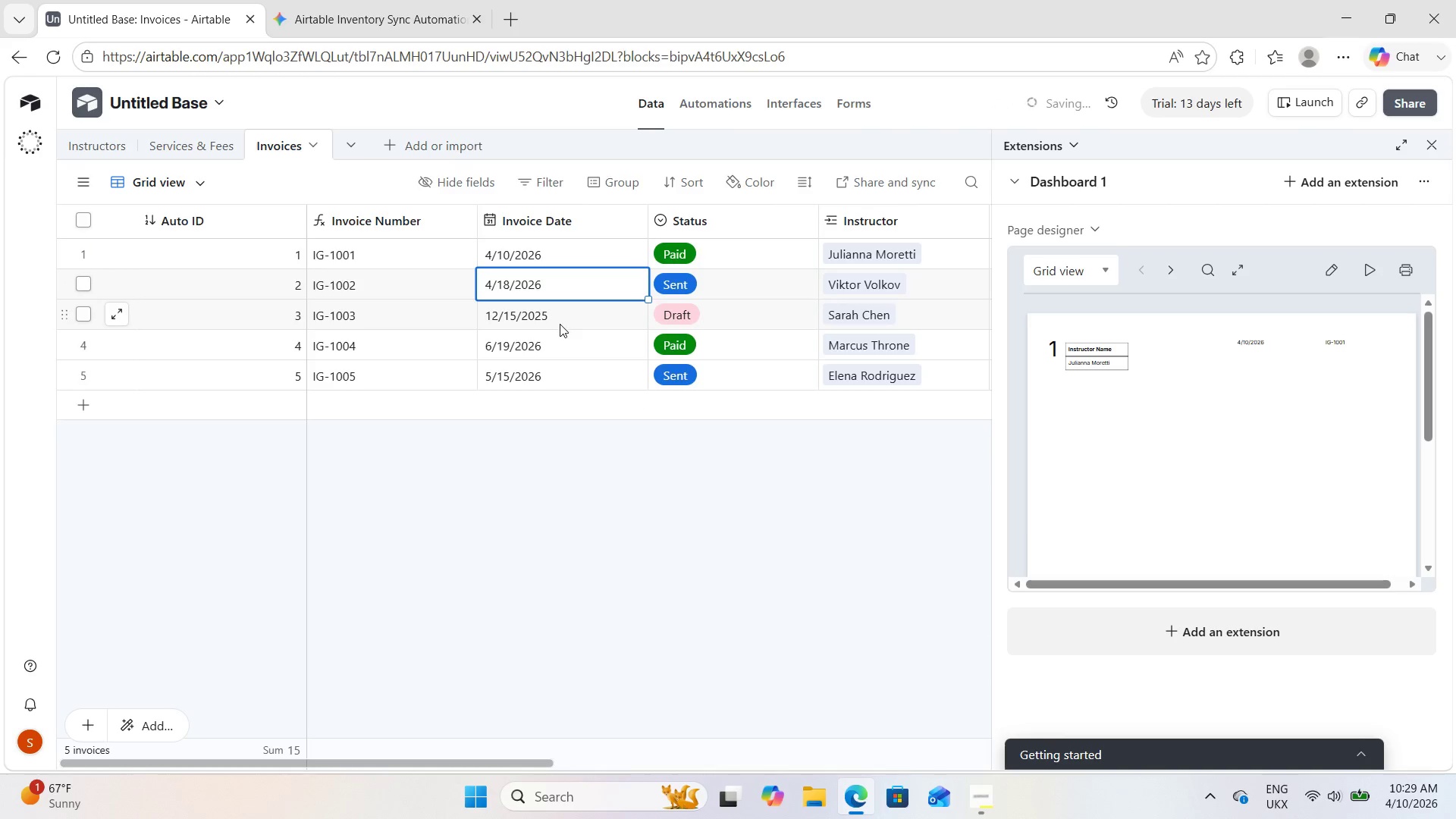 
double_click([560, 324])
 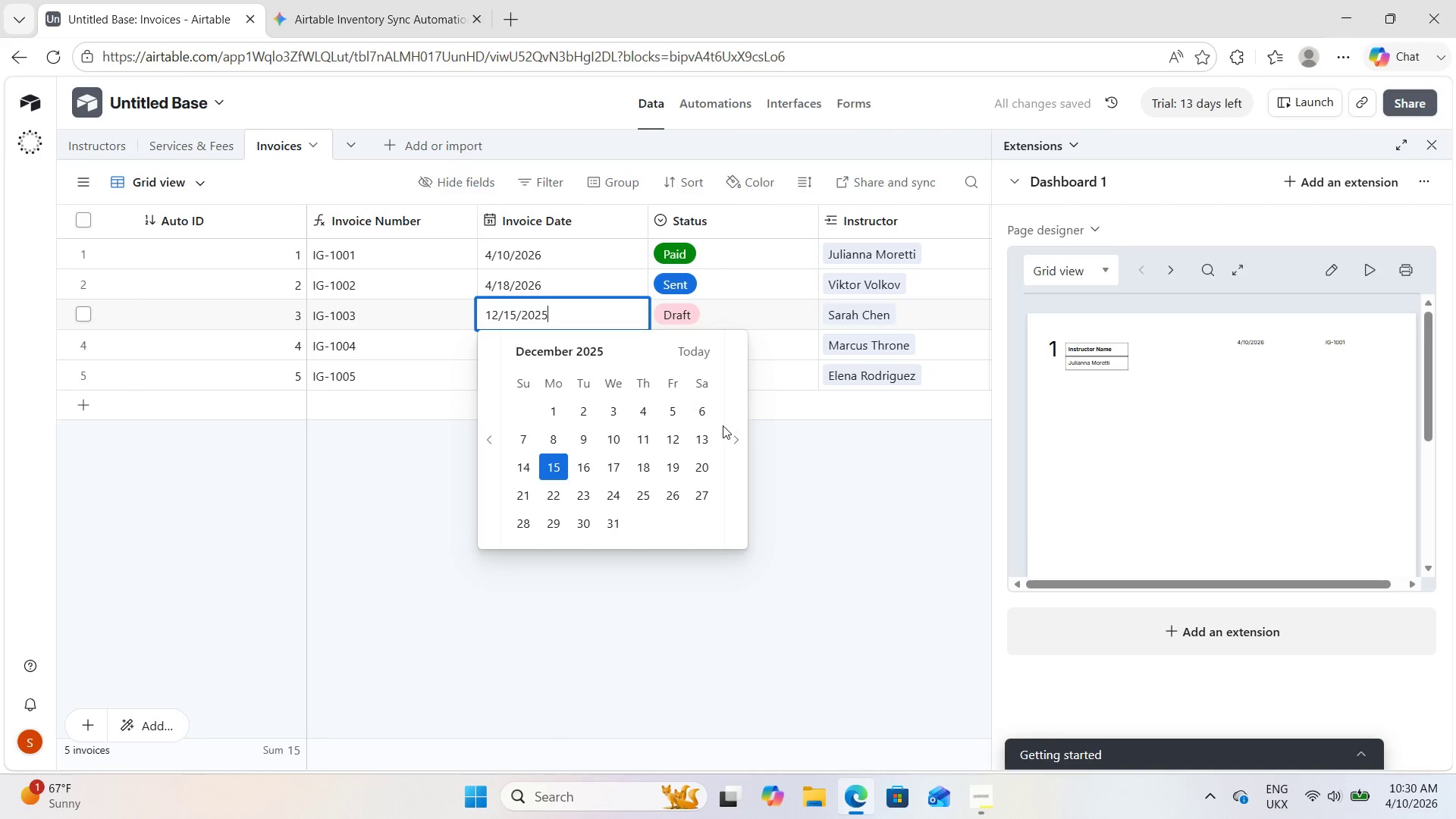 
double_click([745, 425])
 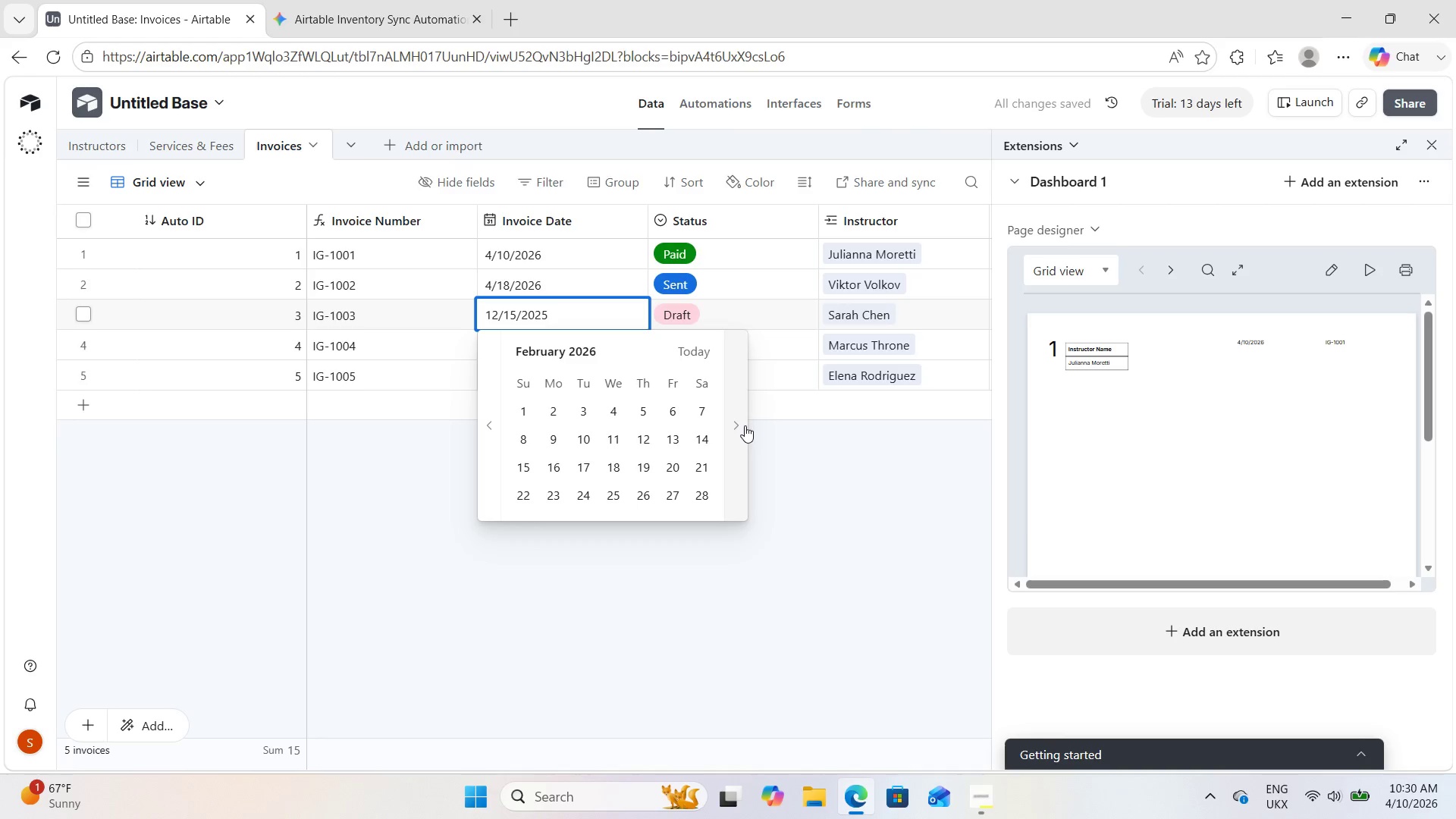 
triple_click([745, 425])
 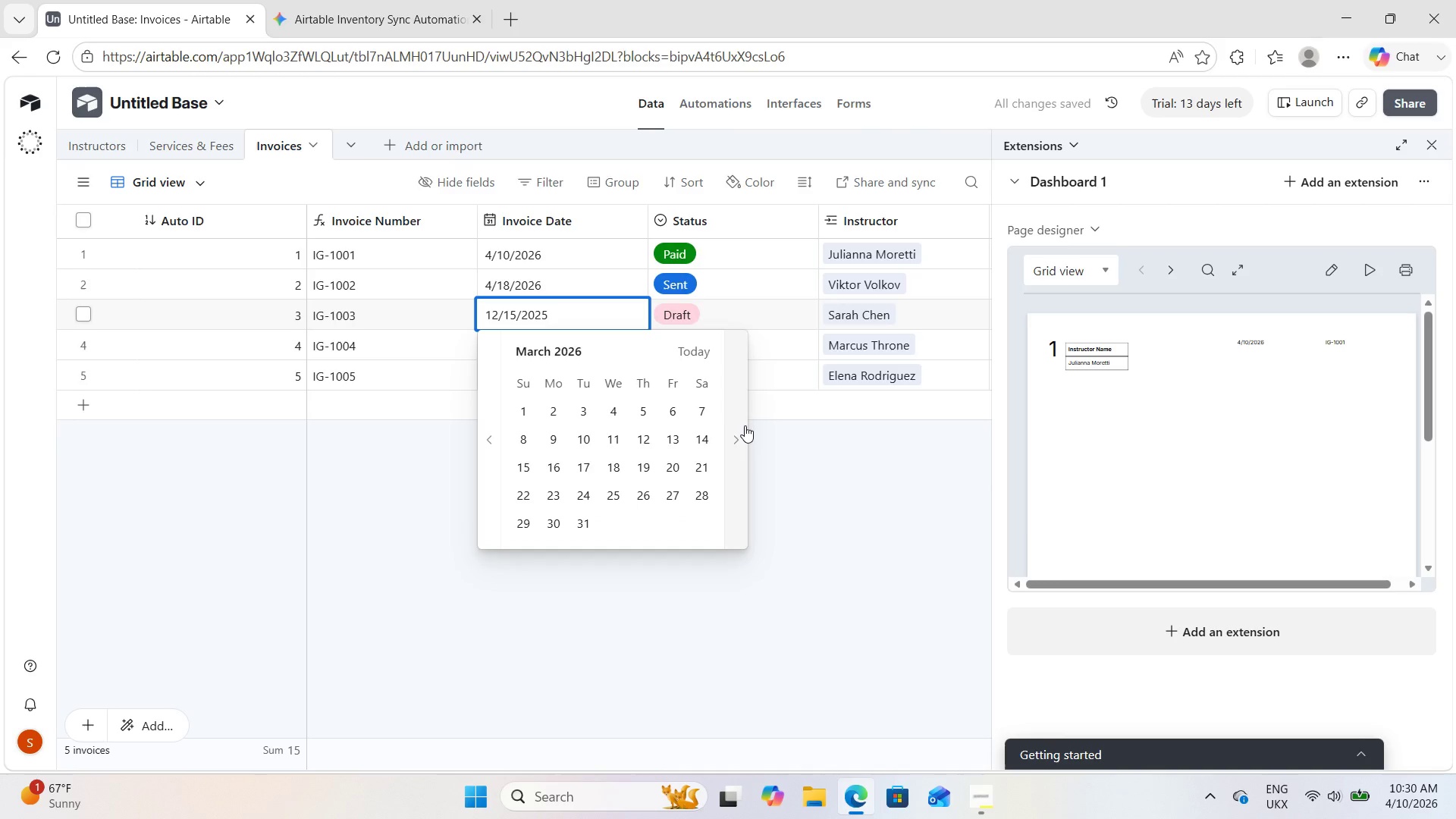 
triple_click([745, 425])
 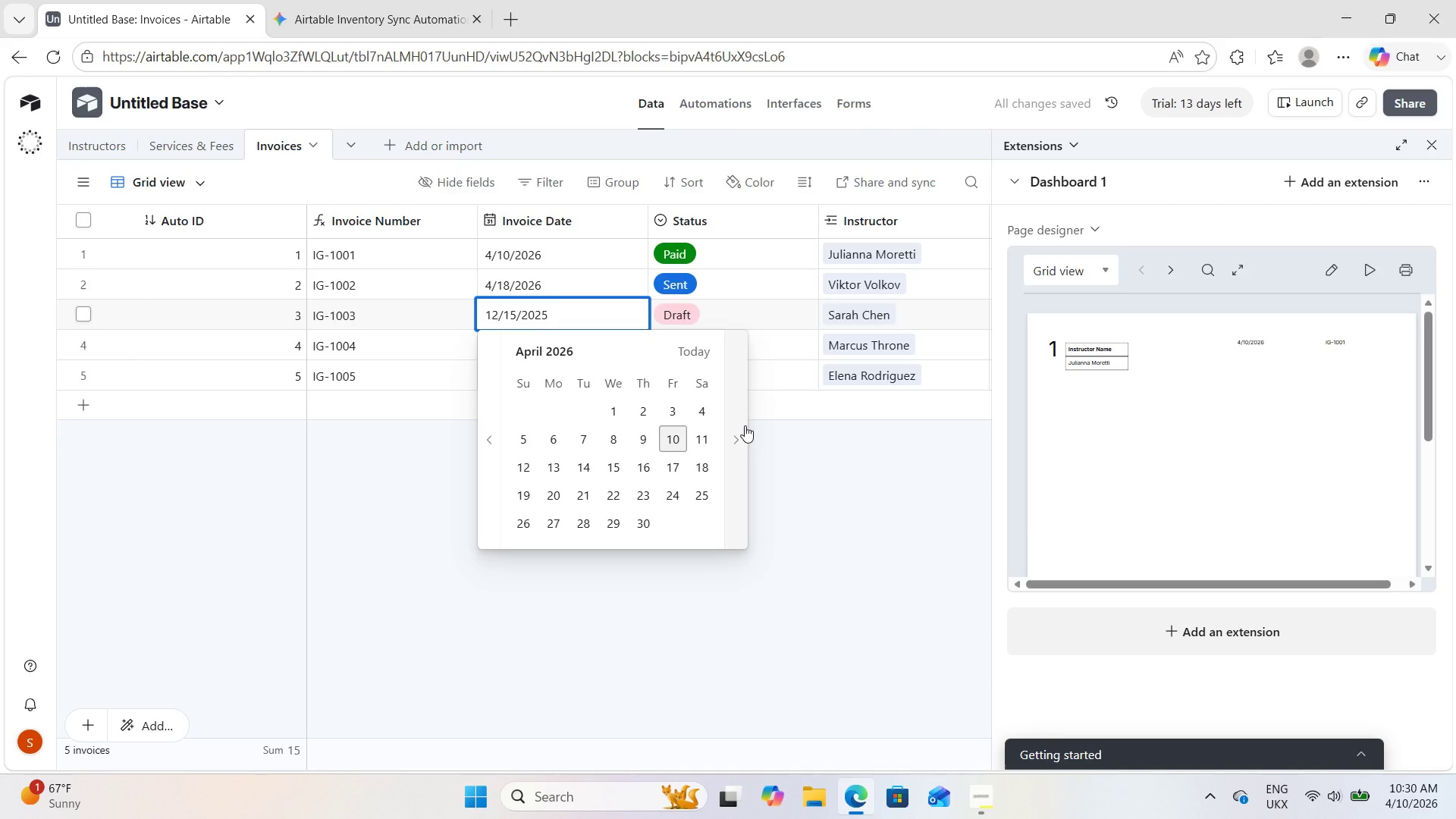 
triple_click([745, 425])
 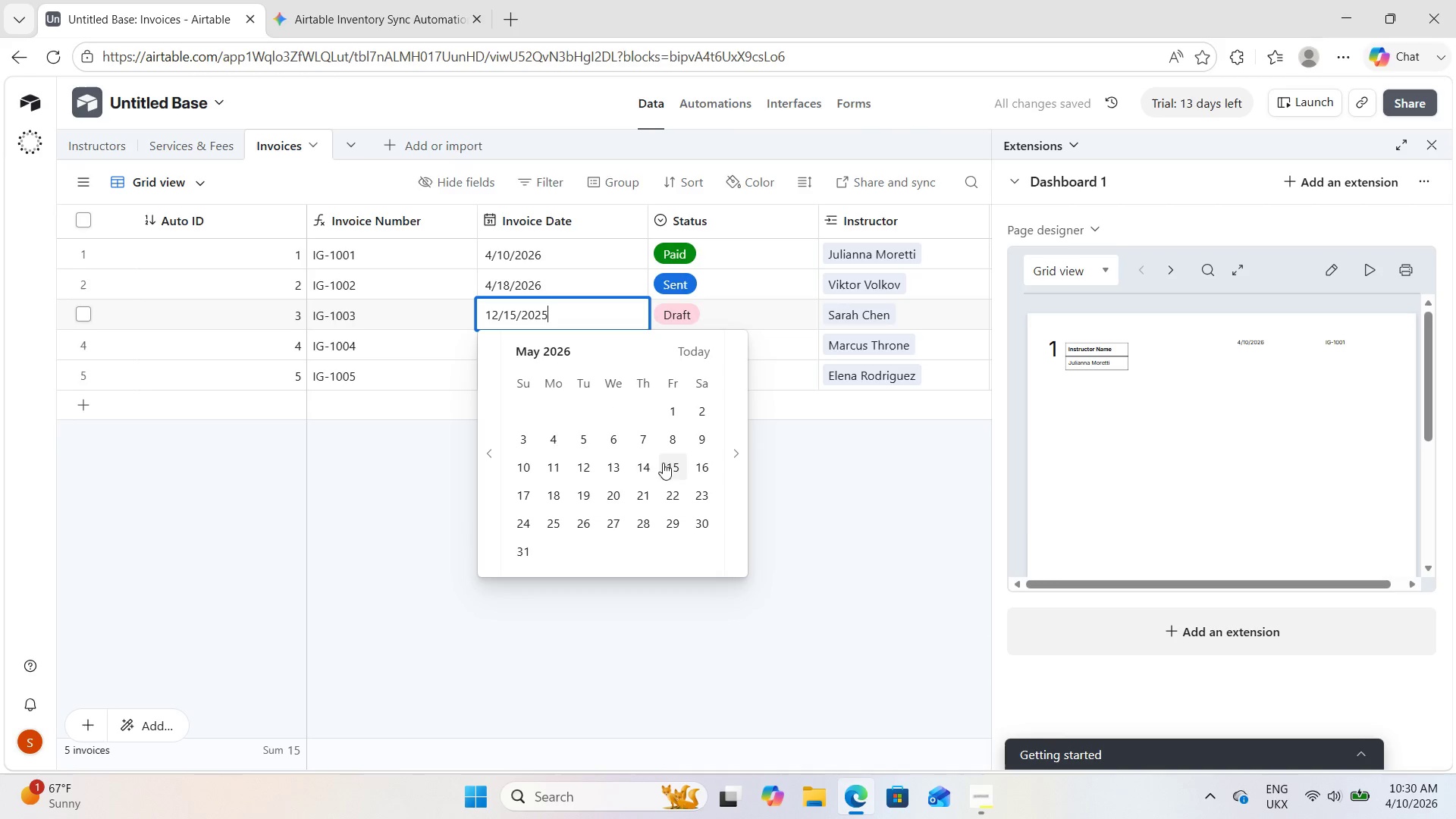 
left_click([633, 463])
 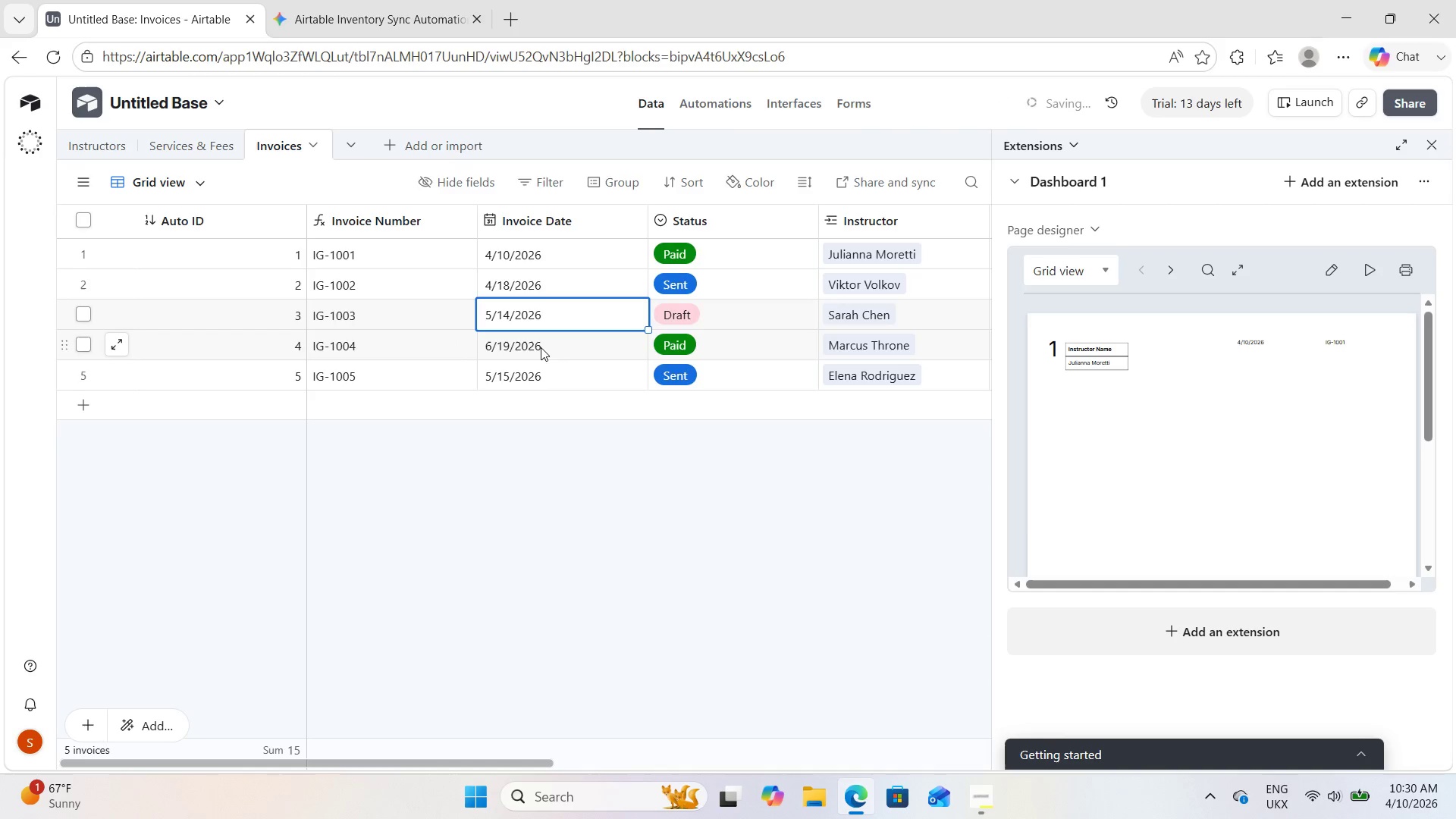 
double_click([541, 347])
 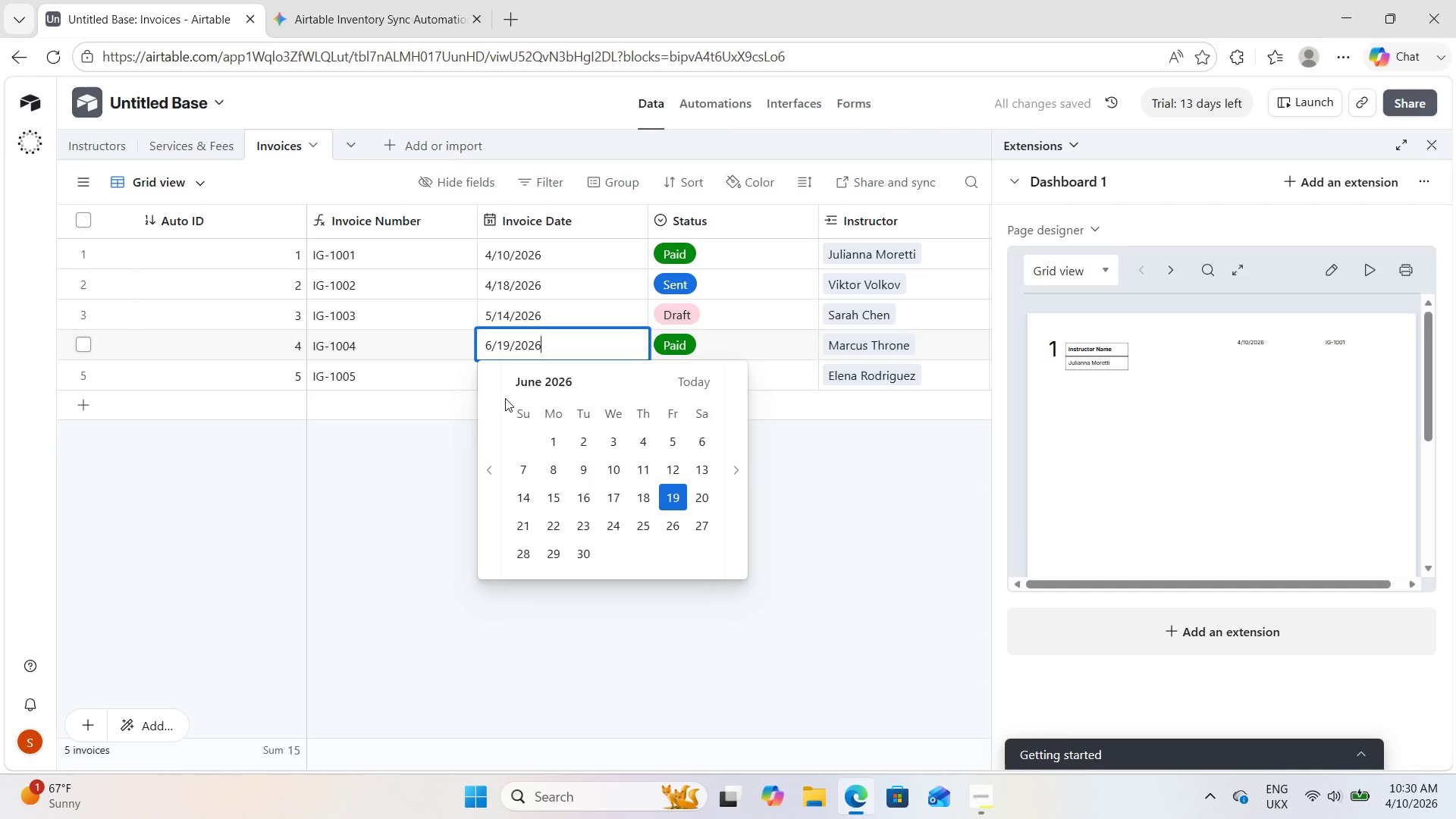 
left_click([454, 435])
 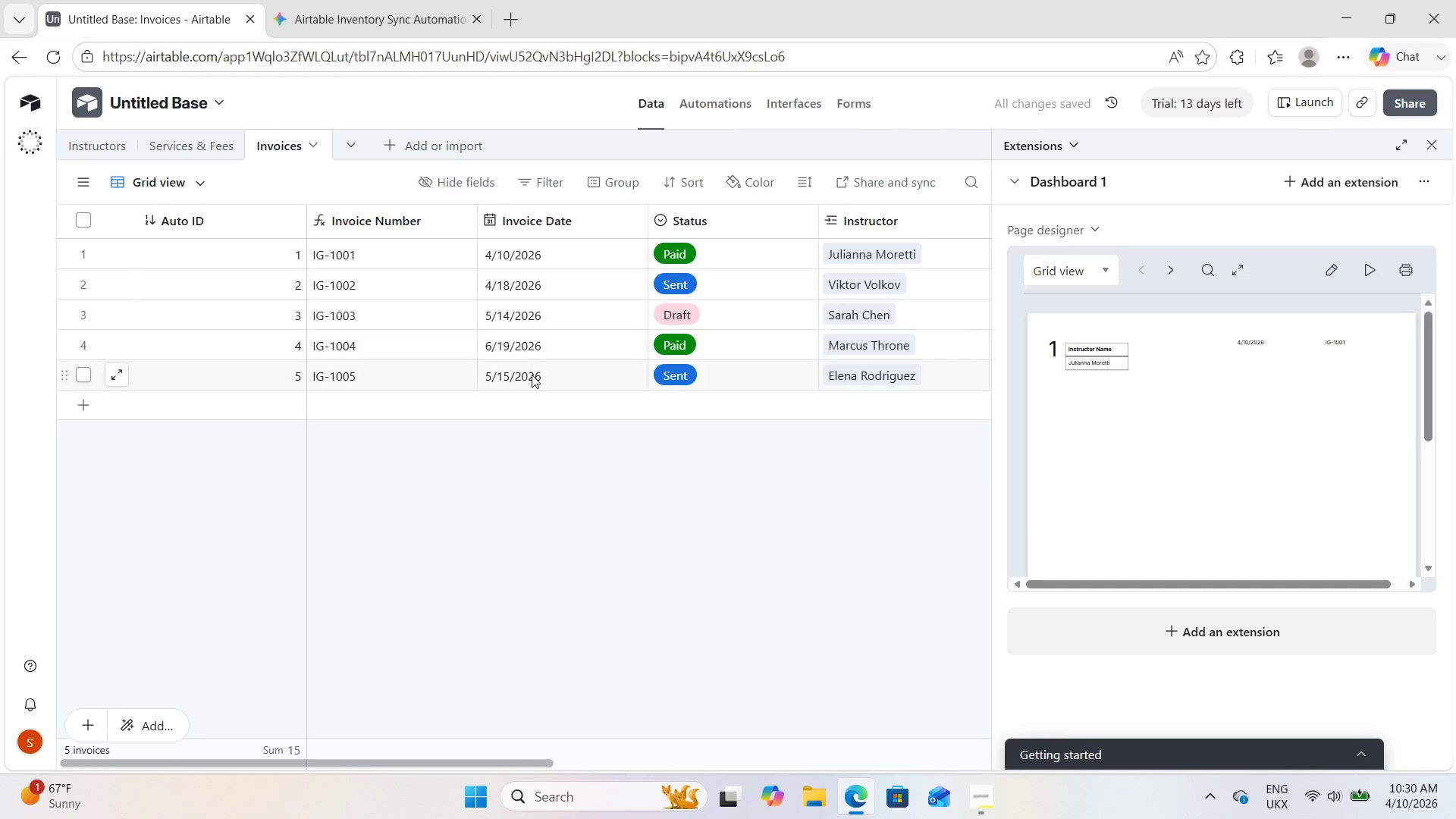 
double_click([533, 378])
 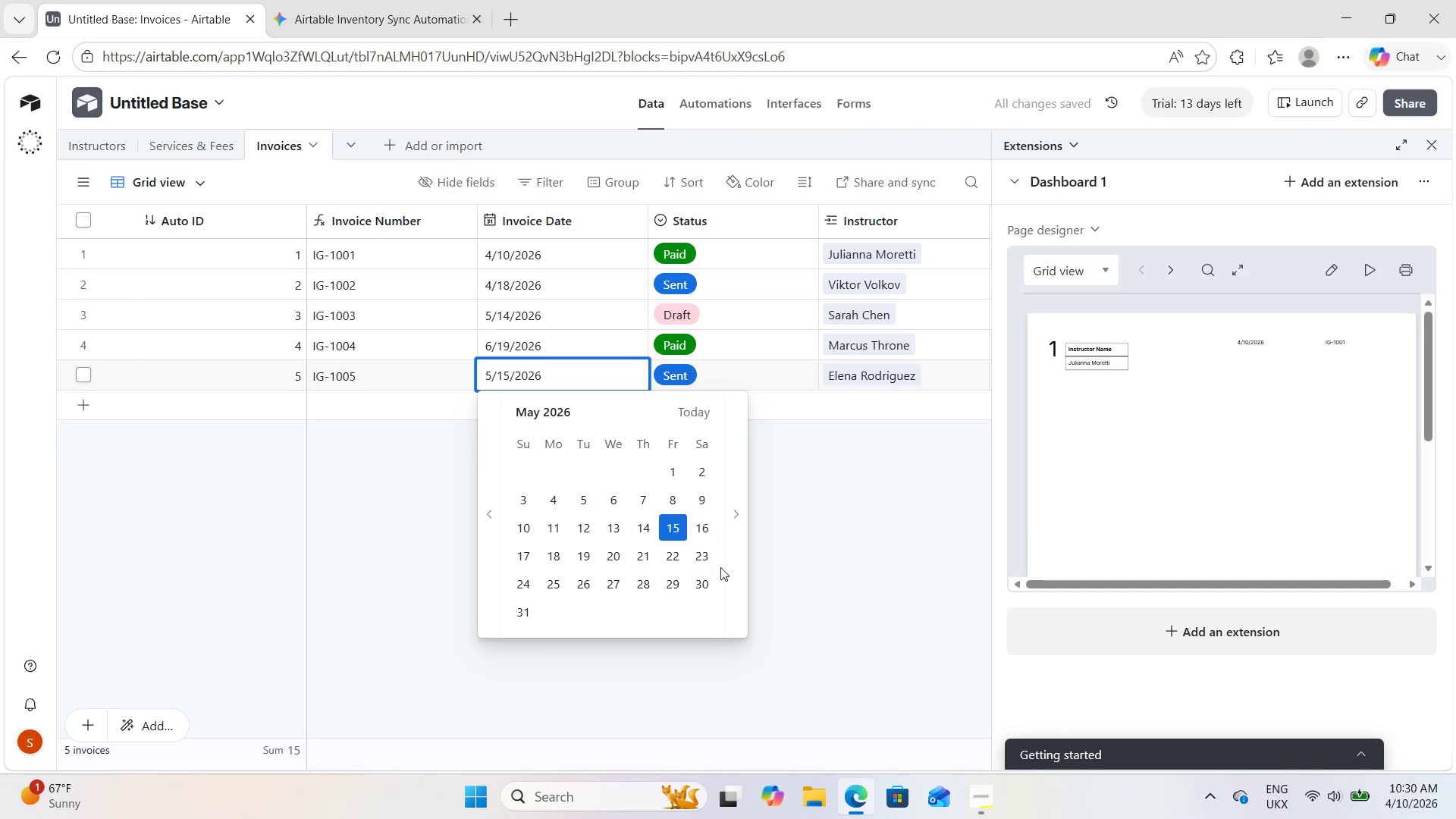 
left_click([777, 557])
 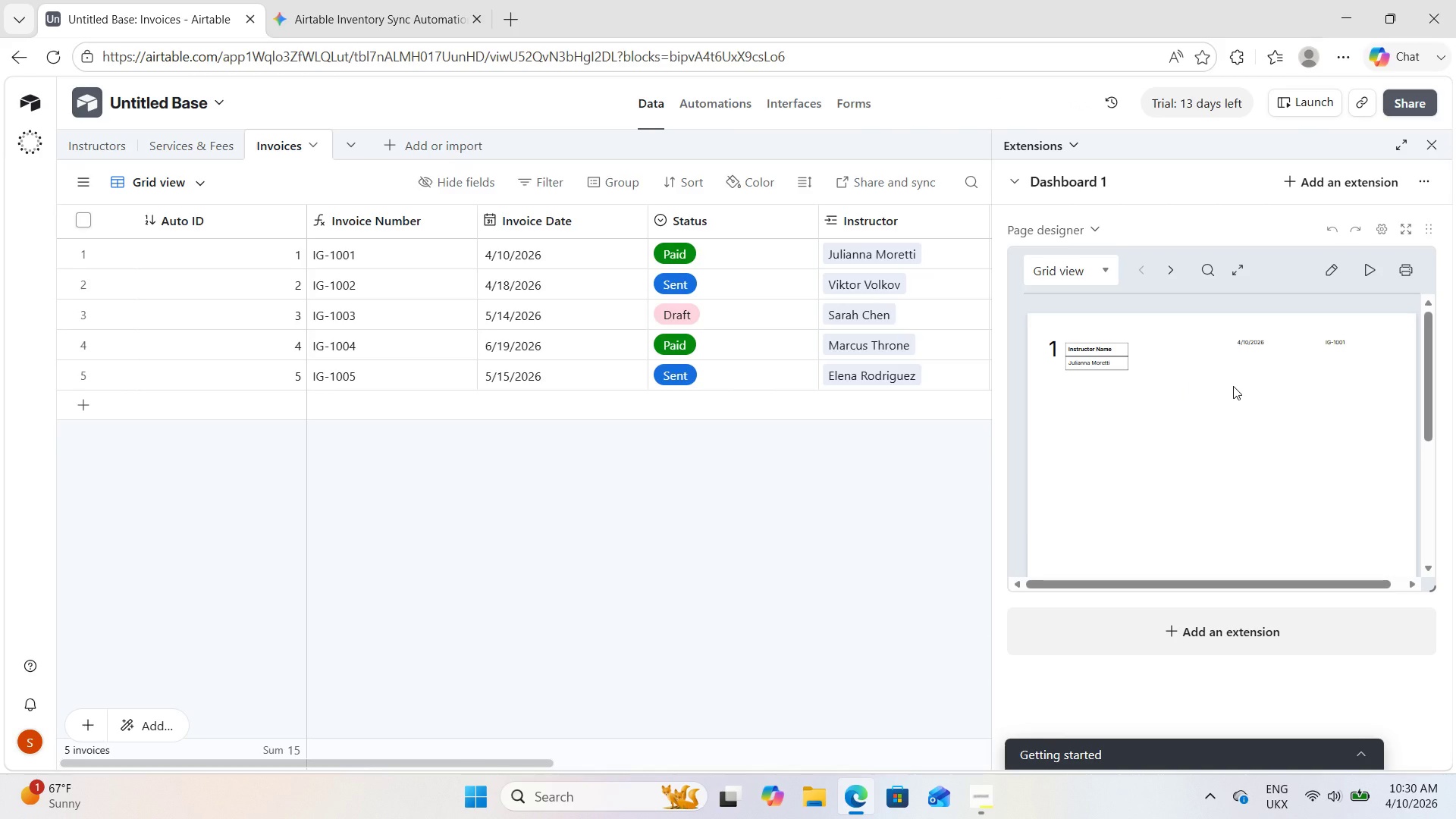 
wait(8.8)
 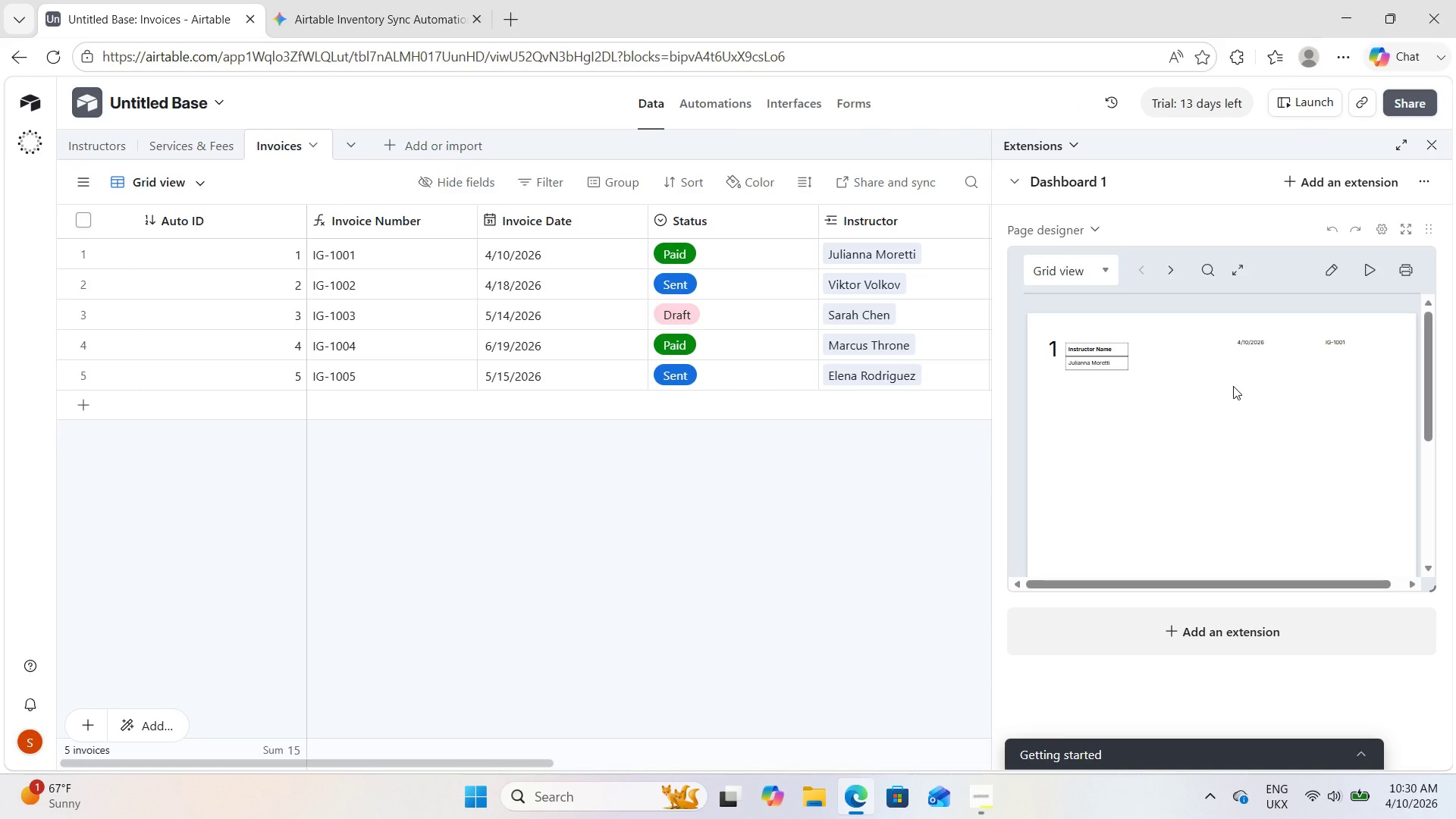 
left_click([1402, 227])
 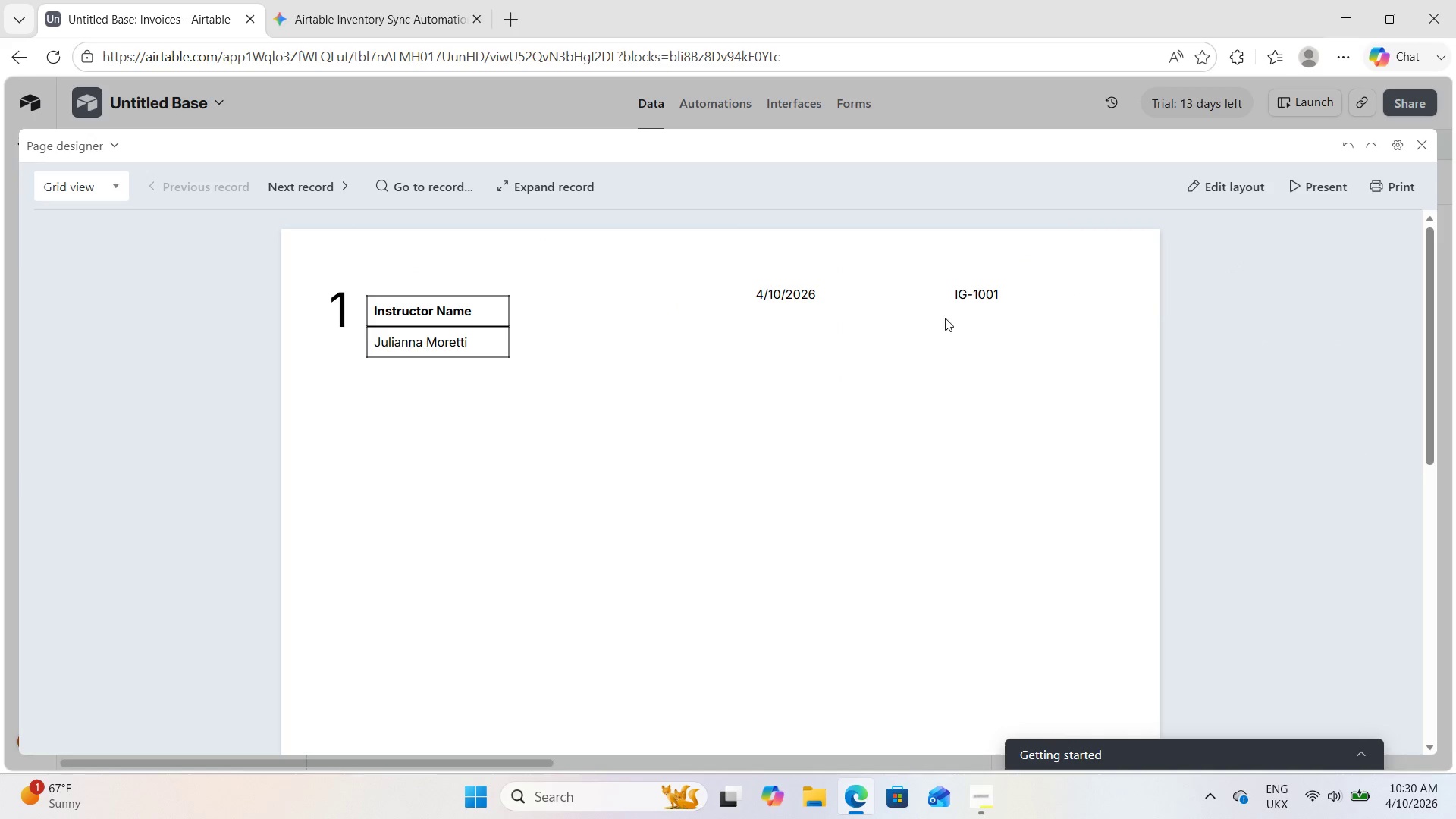 
left_click_drag(start_coordinate=[794, 289], to_coordinate=[801, 289])
 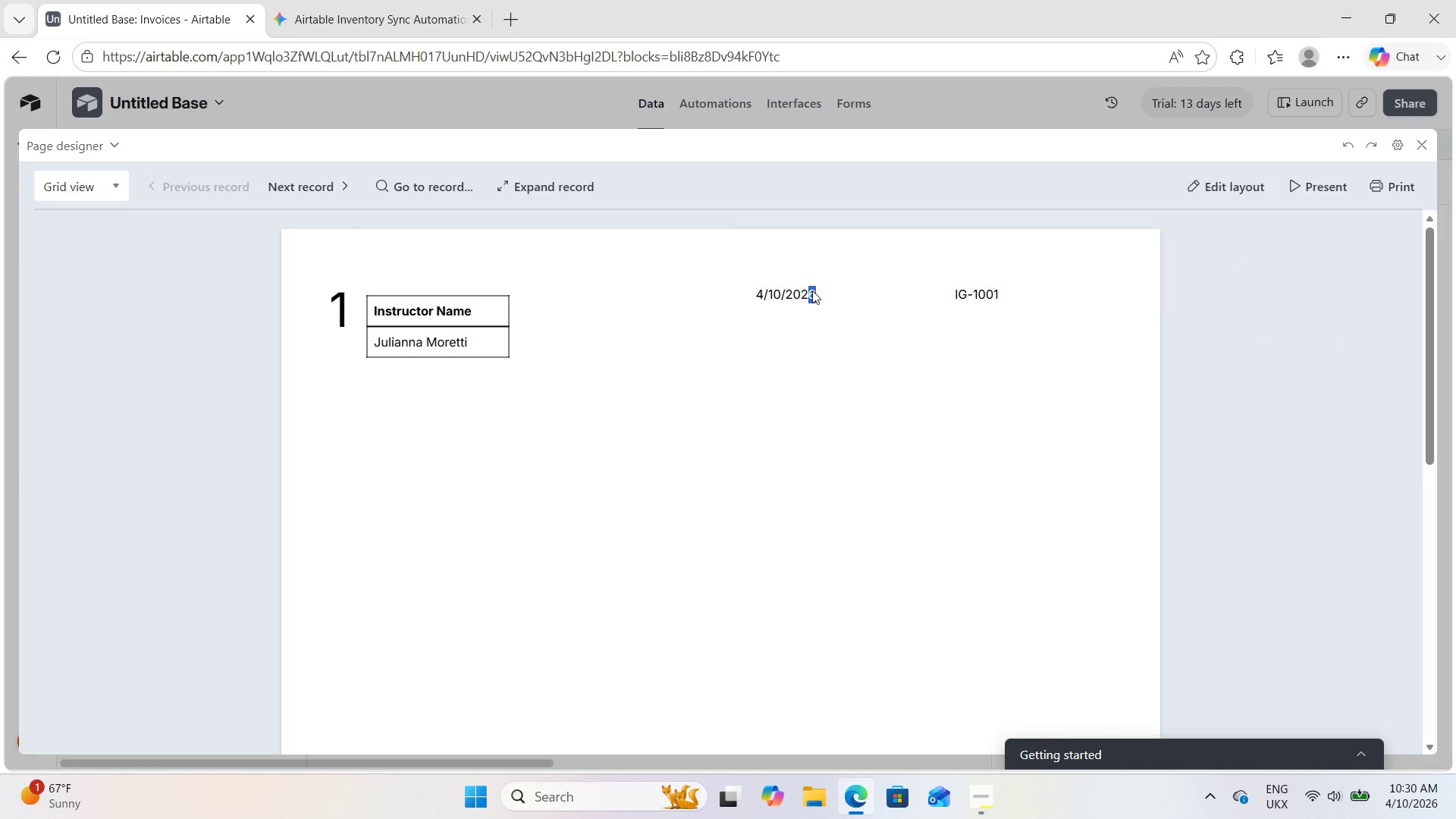 
double_click([812, 290])
 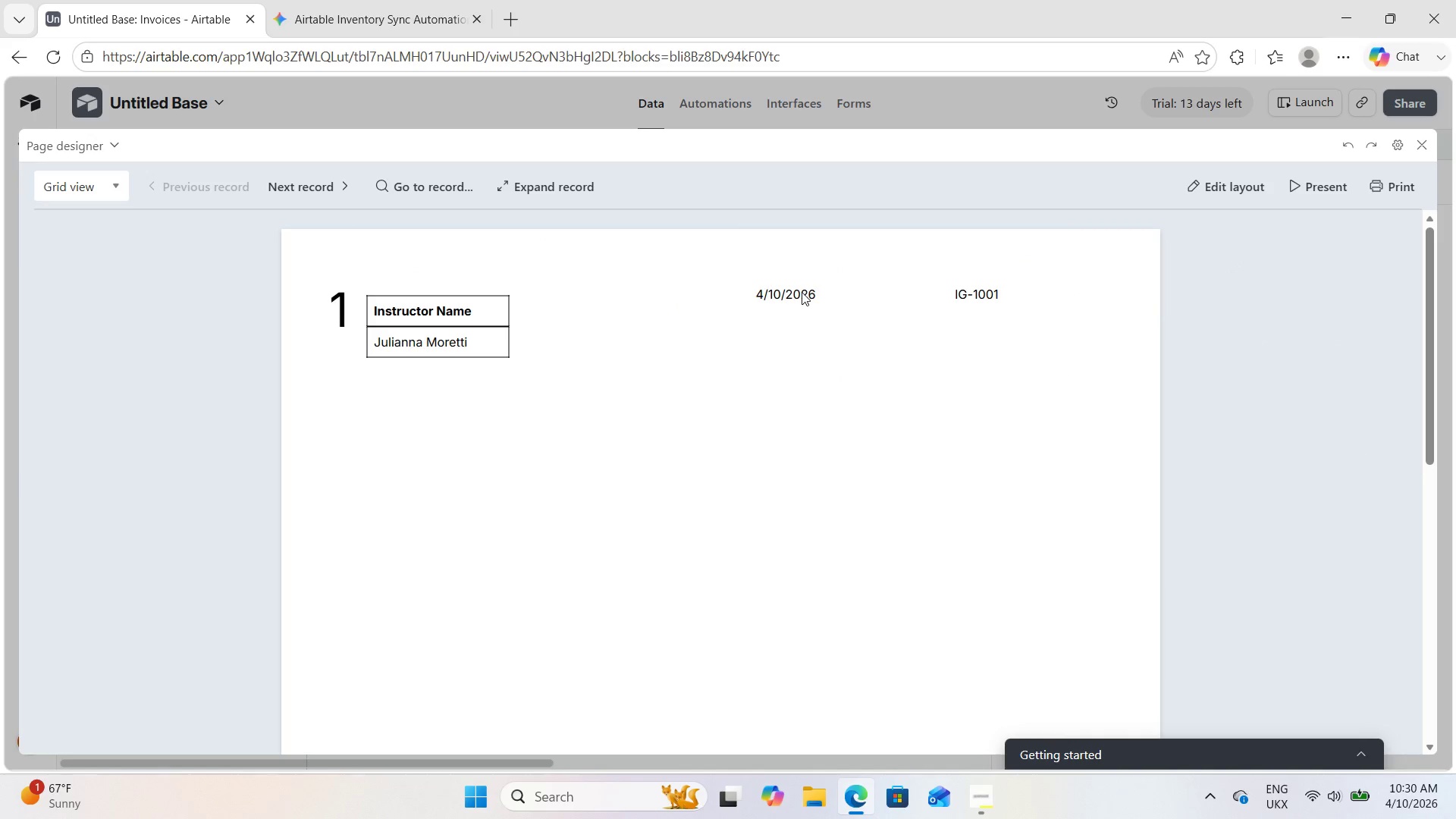 
triple_click([802, 292])
 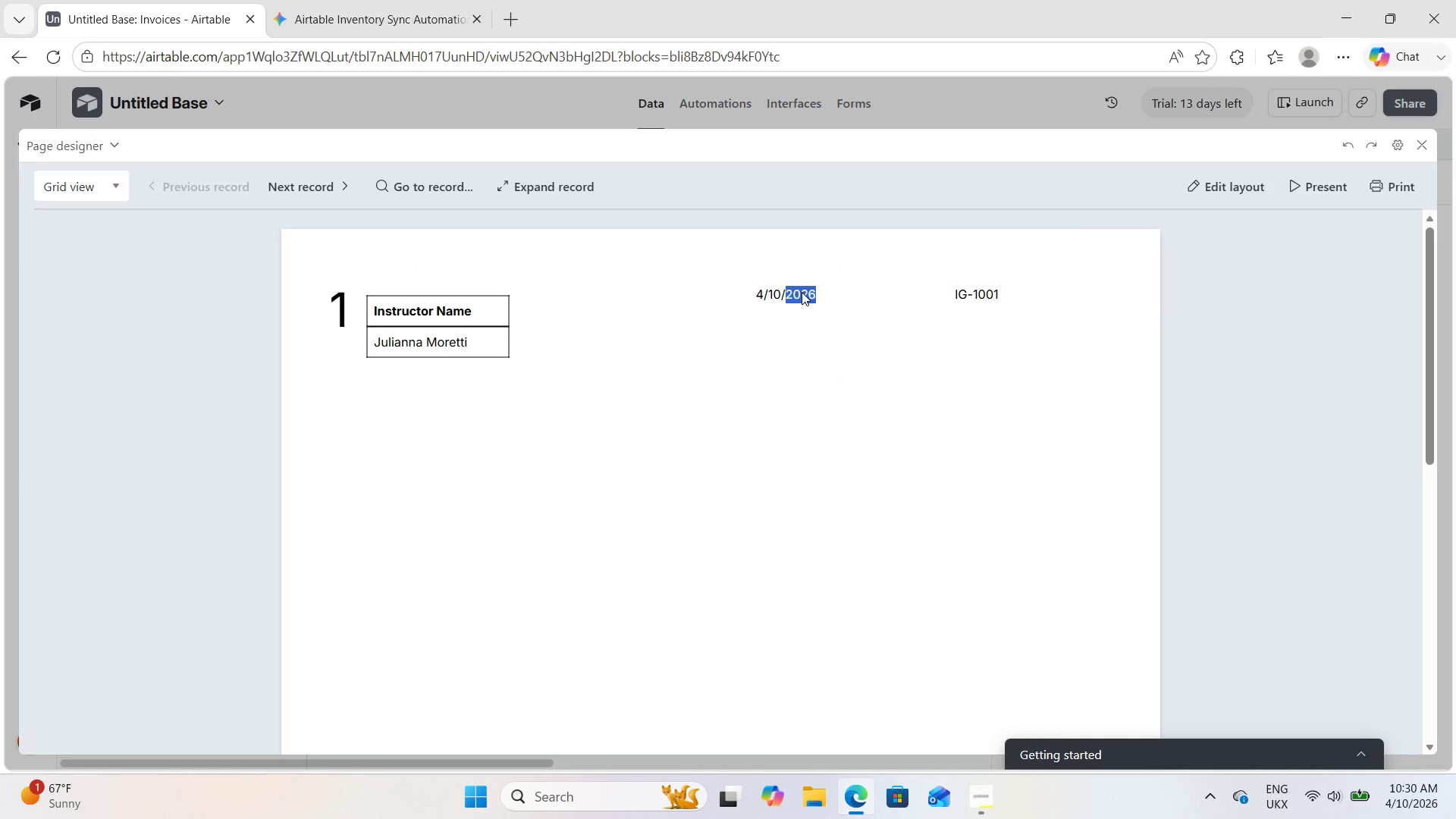 
triple_click([802, 292])
 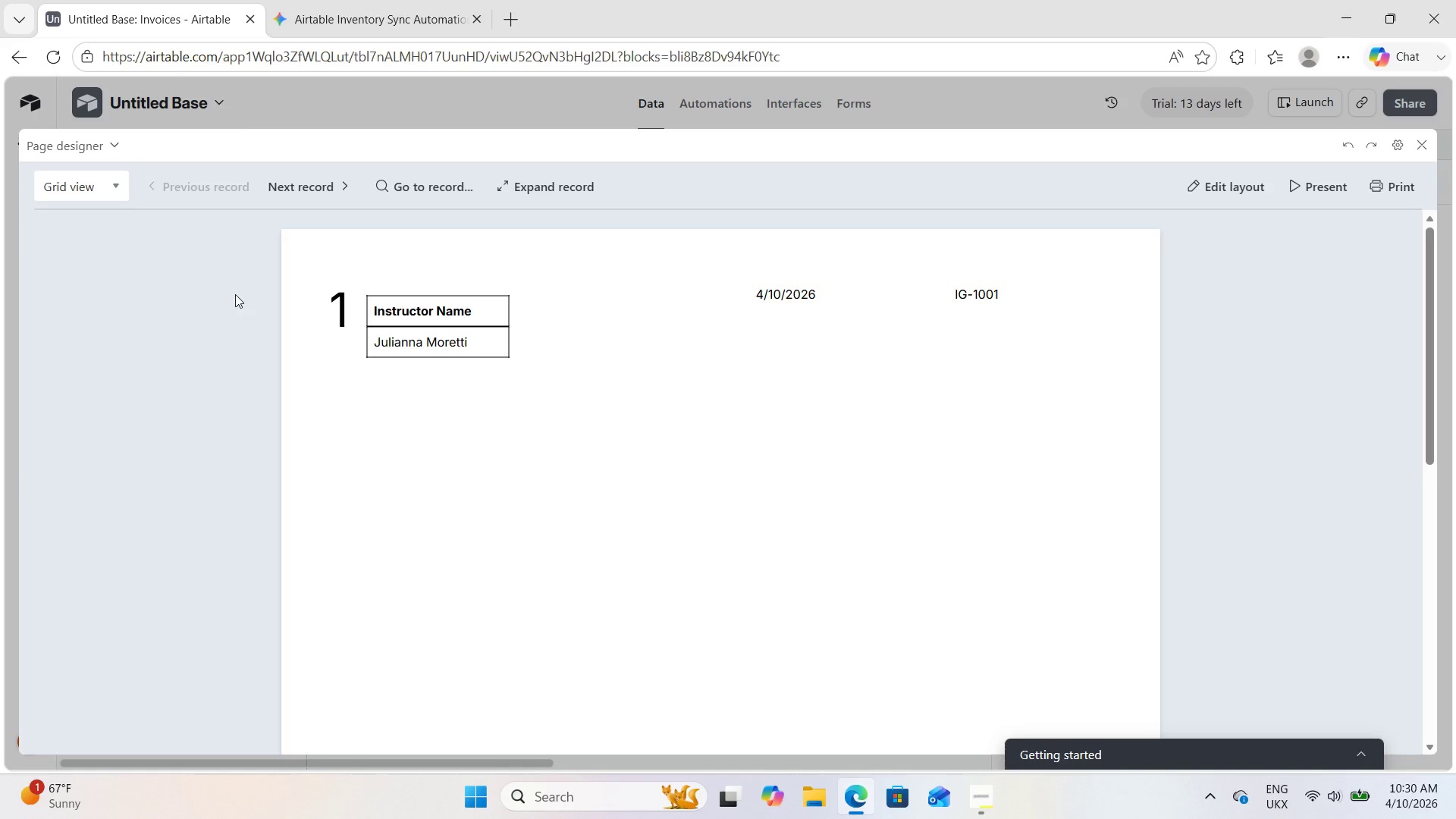 
left_click([1249, 185])
 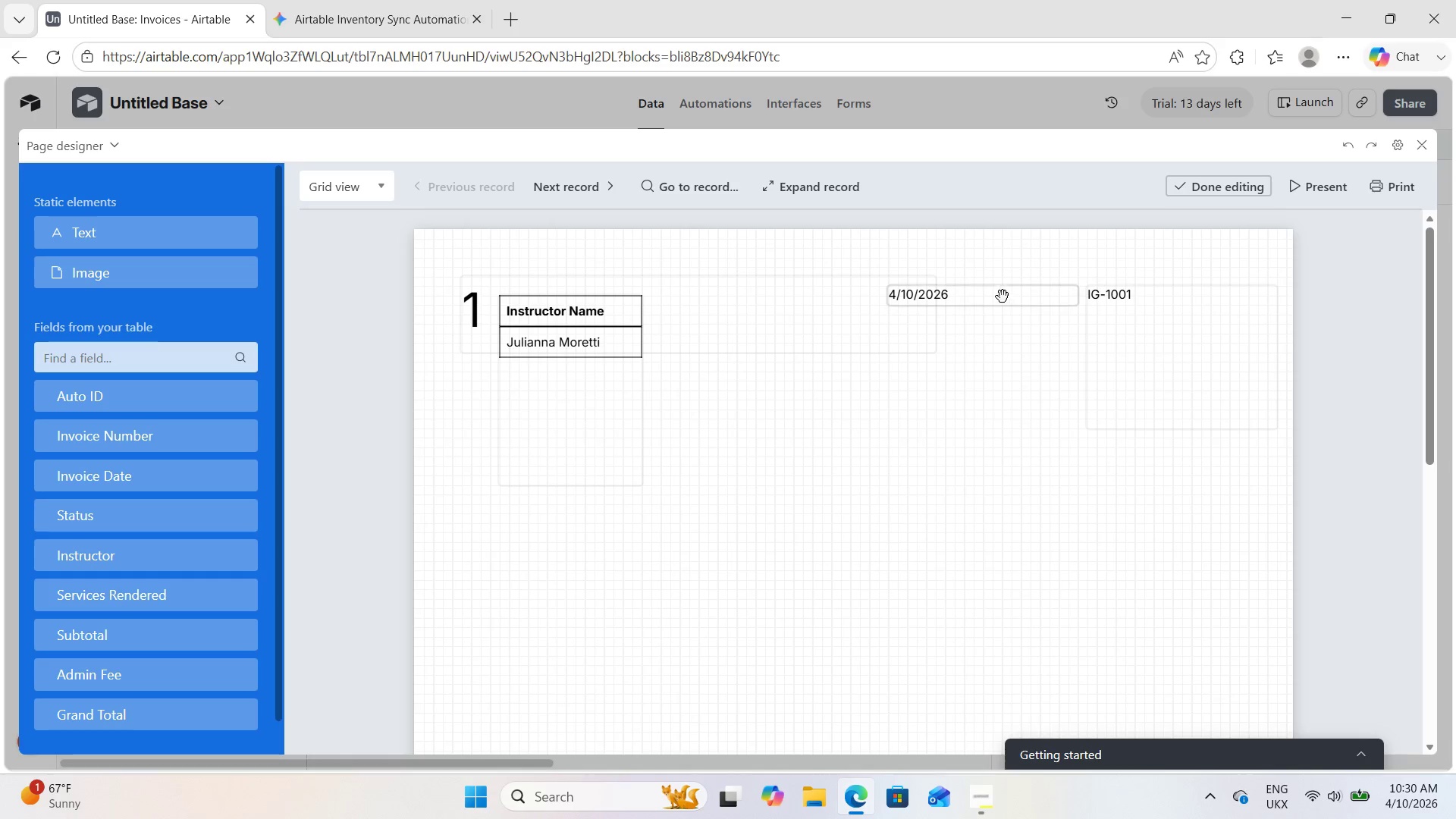 
left_click_drag(start_coordinate=[959, 300], to_coordinate=[976, 300])
 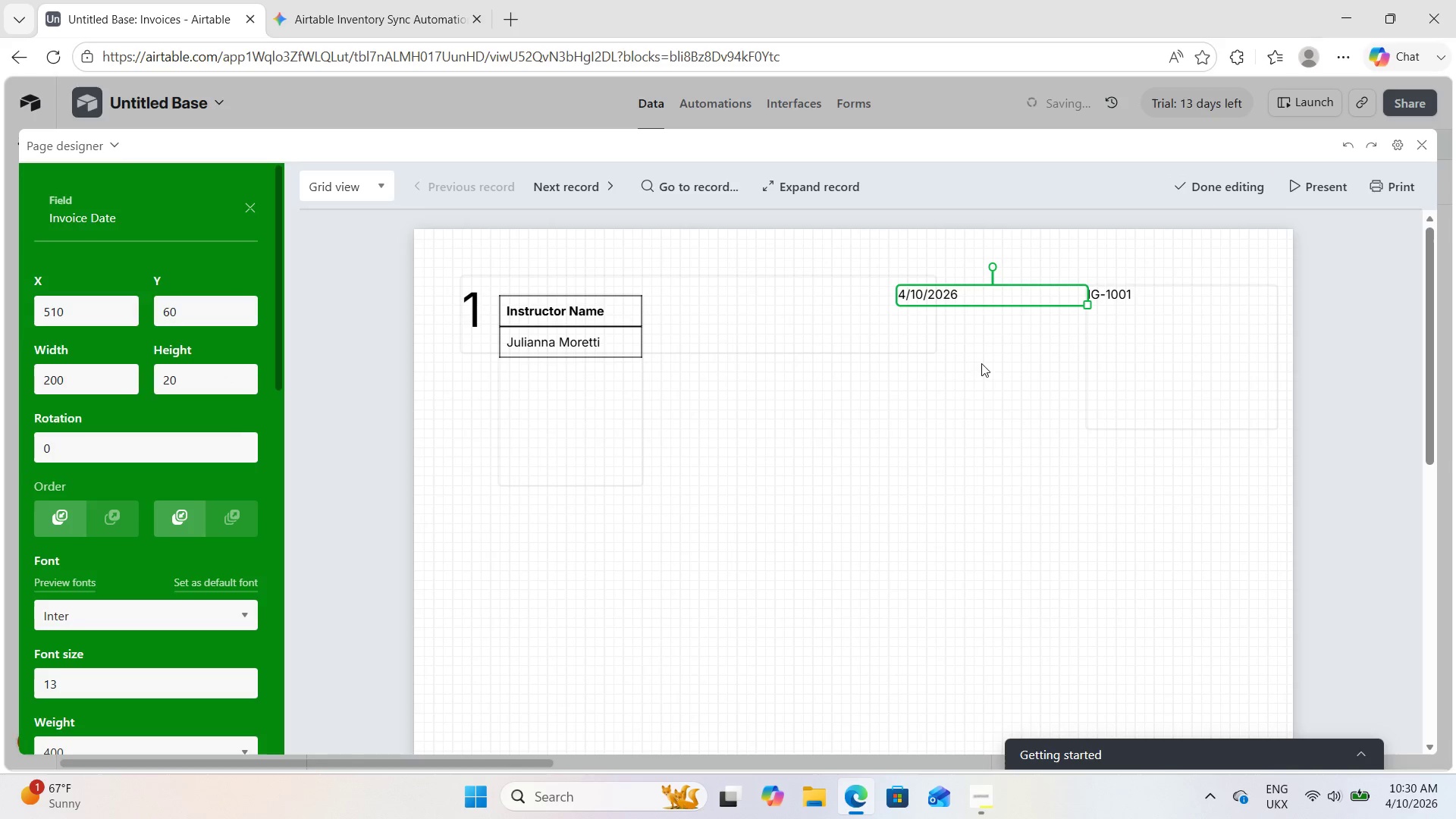 
left_click([977, 426])
 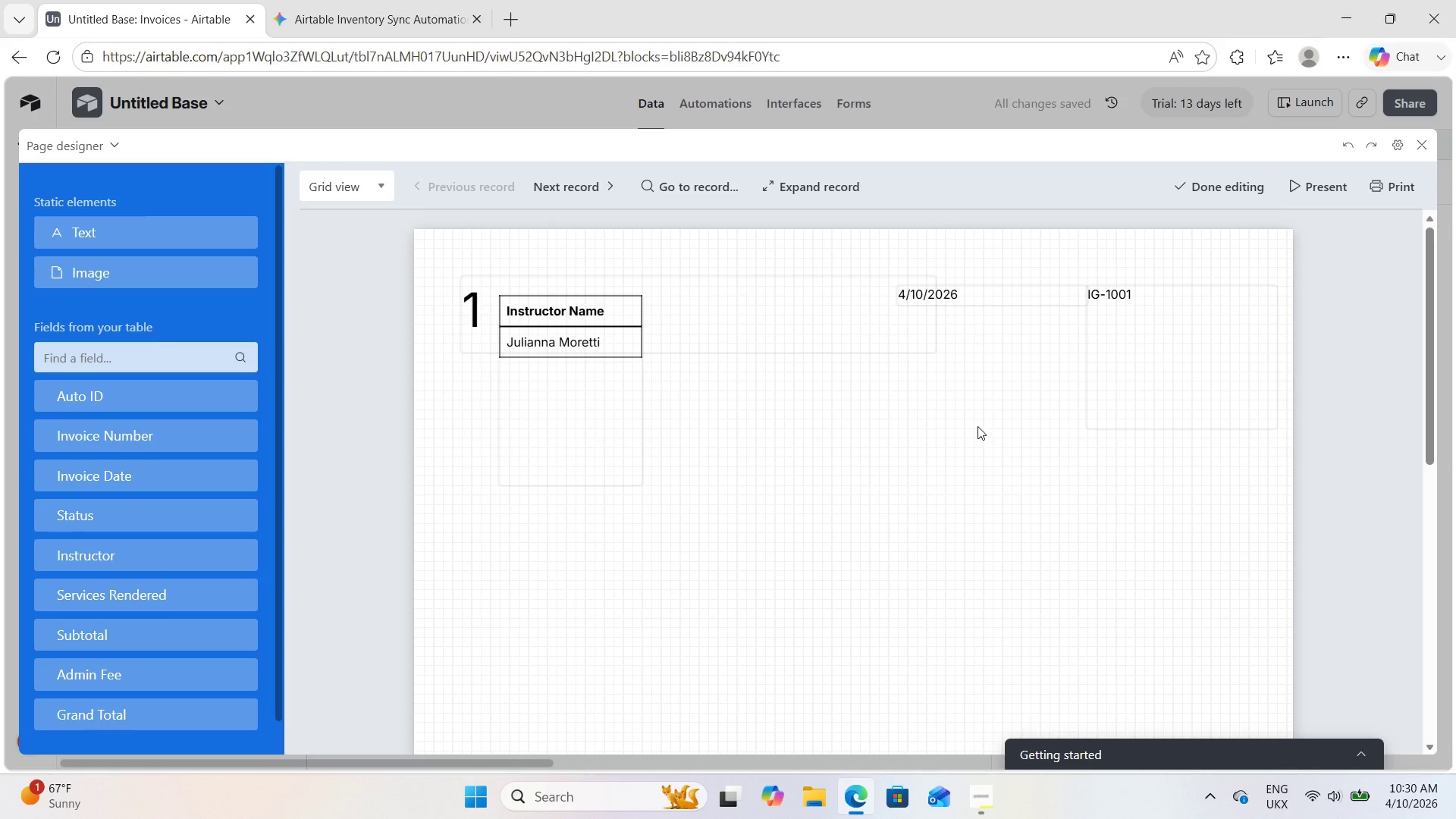 
wait(9.86)
 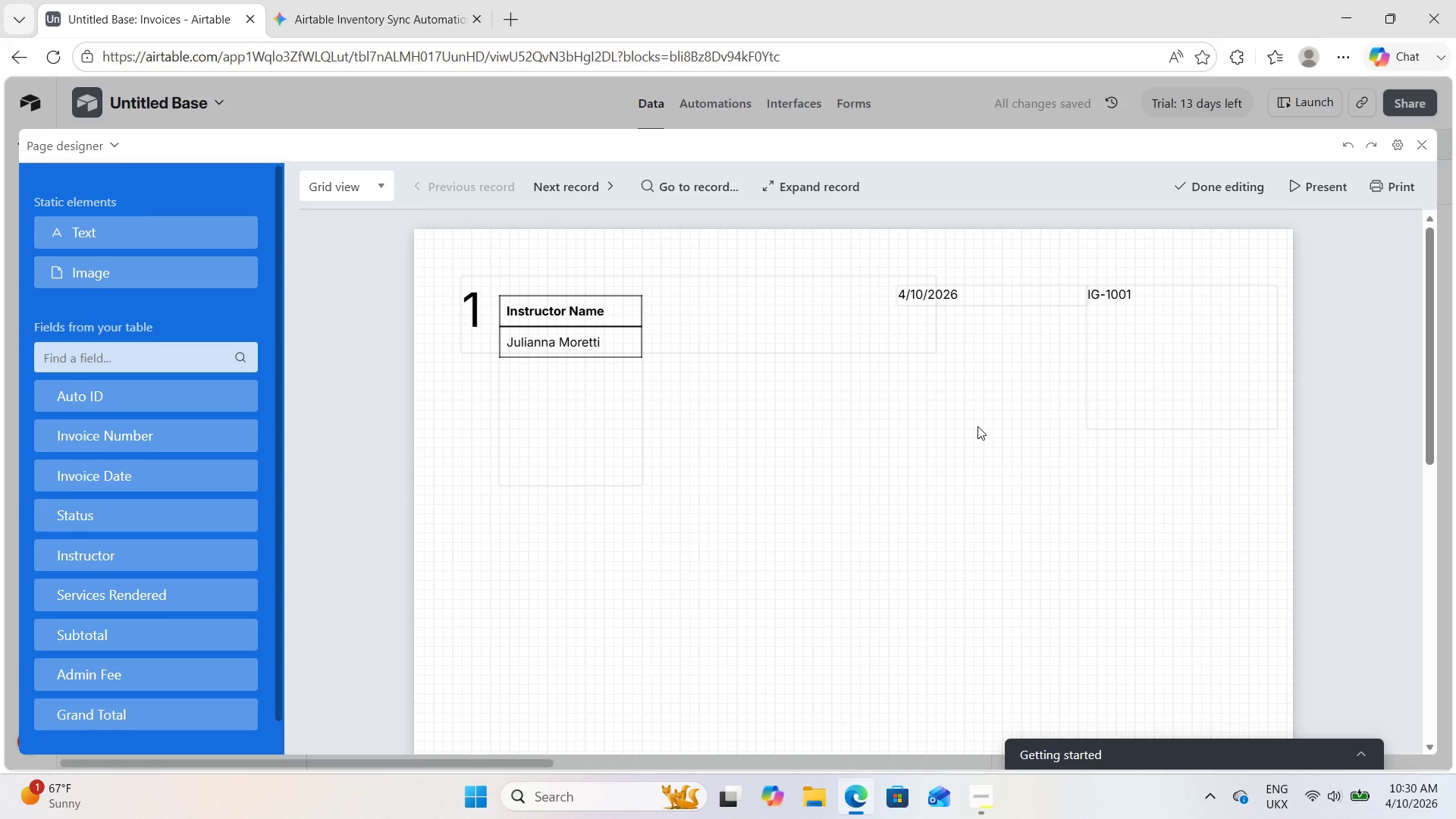 
left_click_drag(start_coordinate=[571, 334], to_coordinate=[556, 393])
 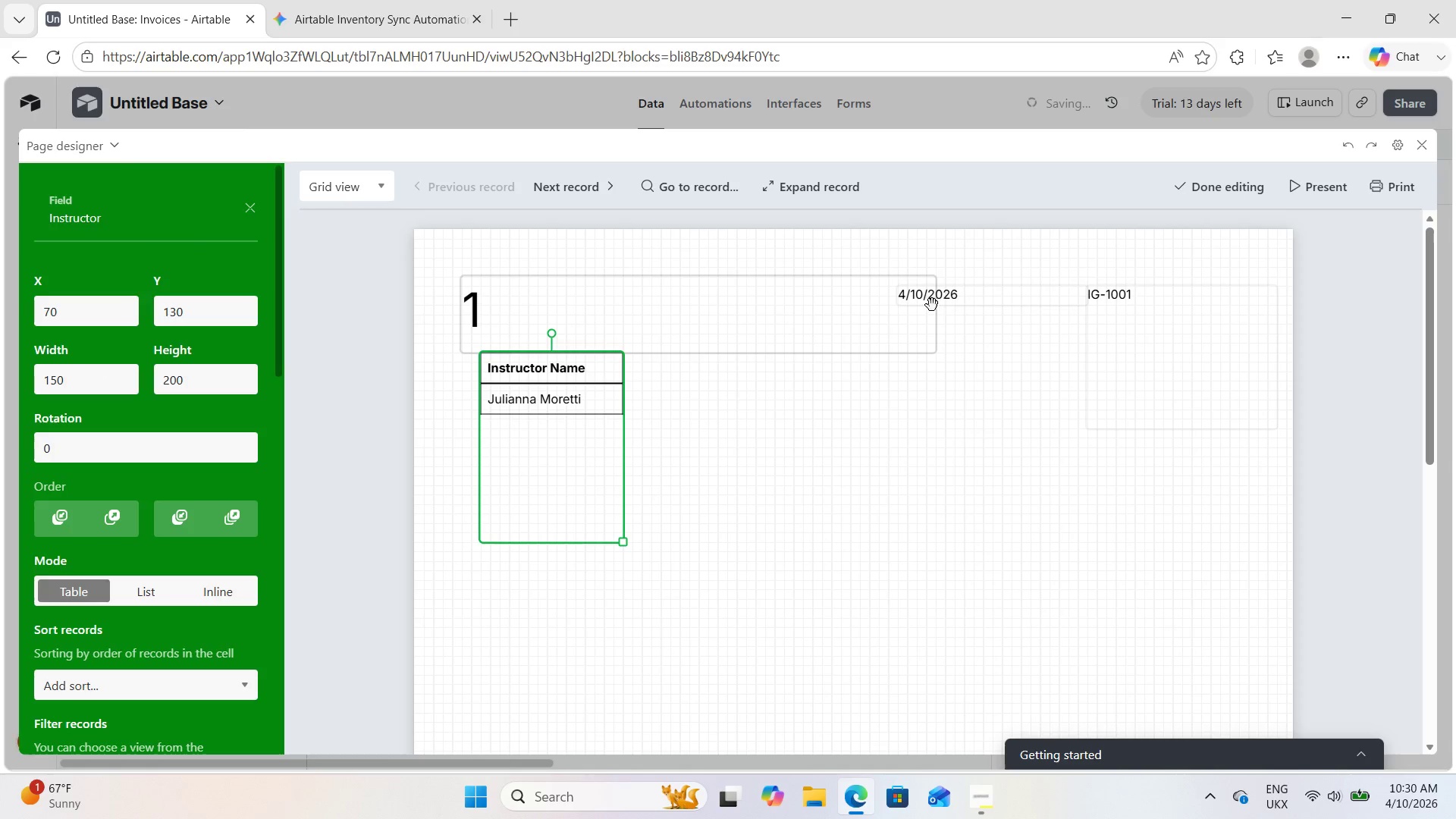 
left_click_drag(start_coordinate=[947, 300], to_coordinate=[934, 372])
 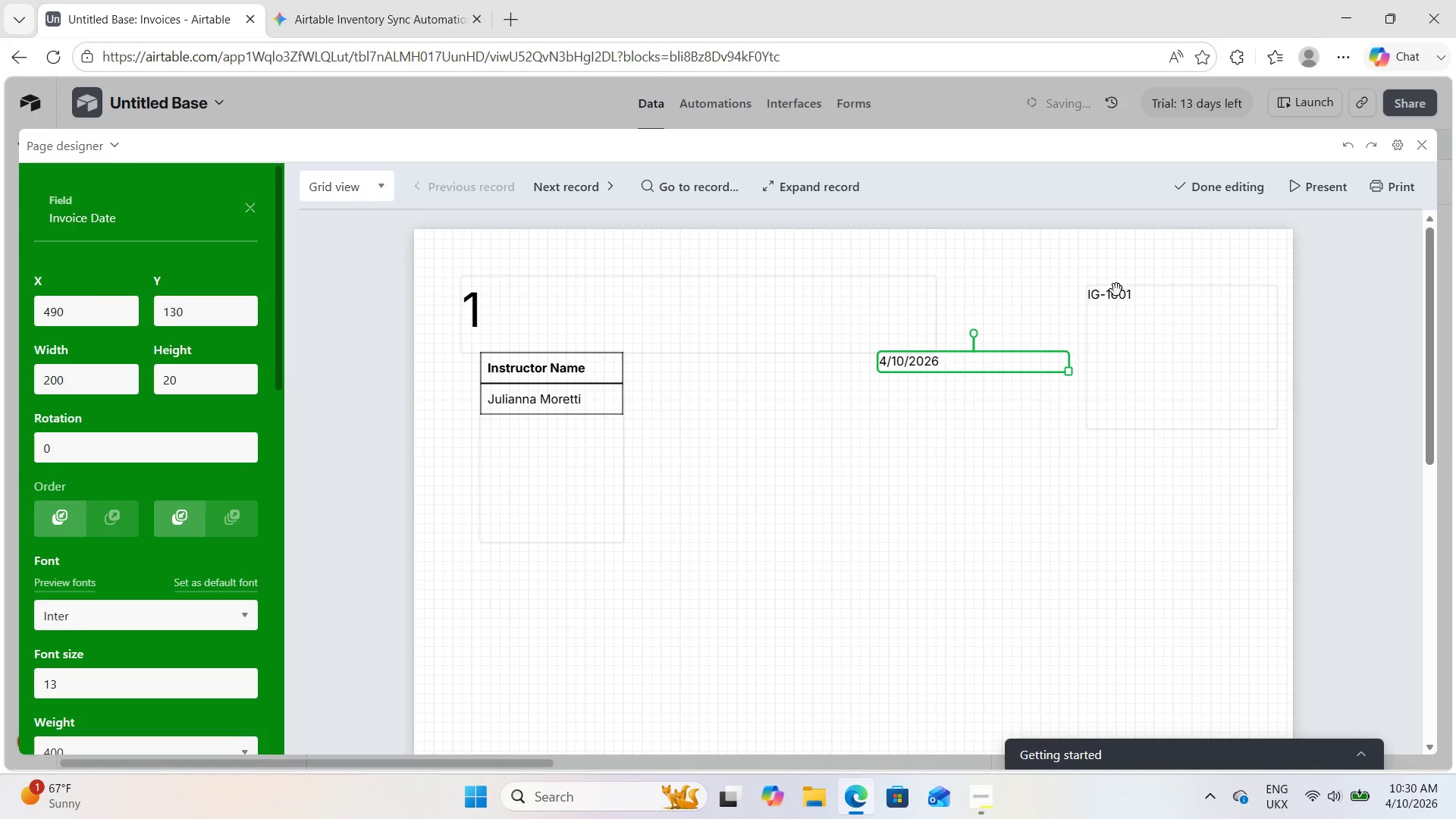 
left_click_drag(start_coordinate=[1114, 292], to_coordinate=[1122, 366])
 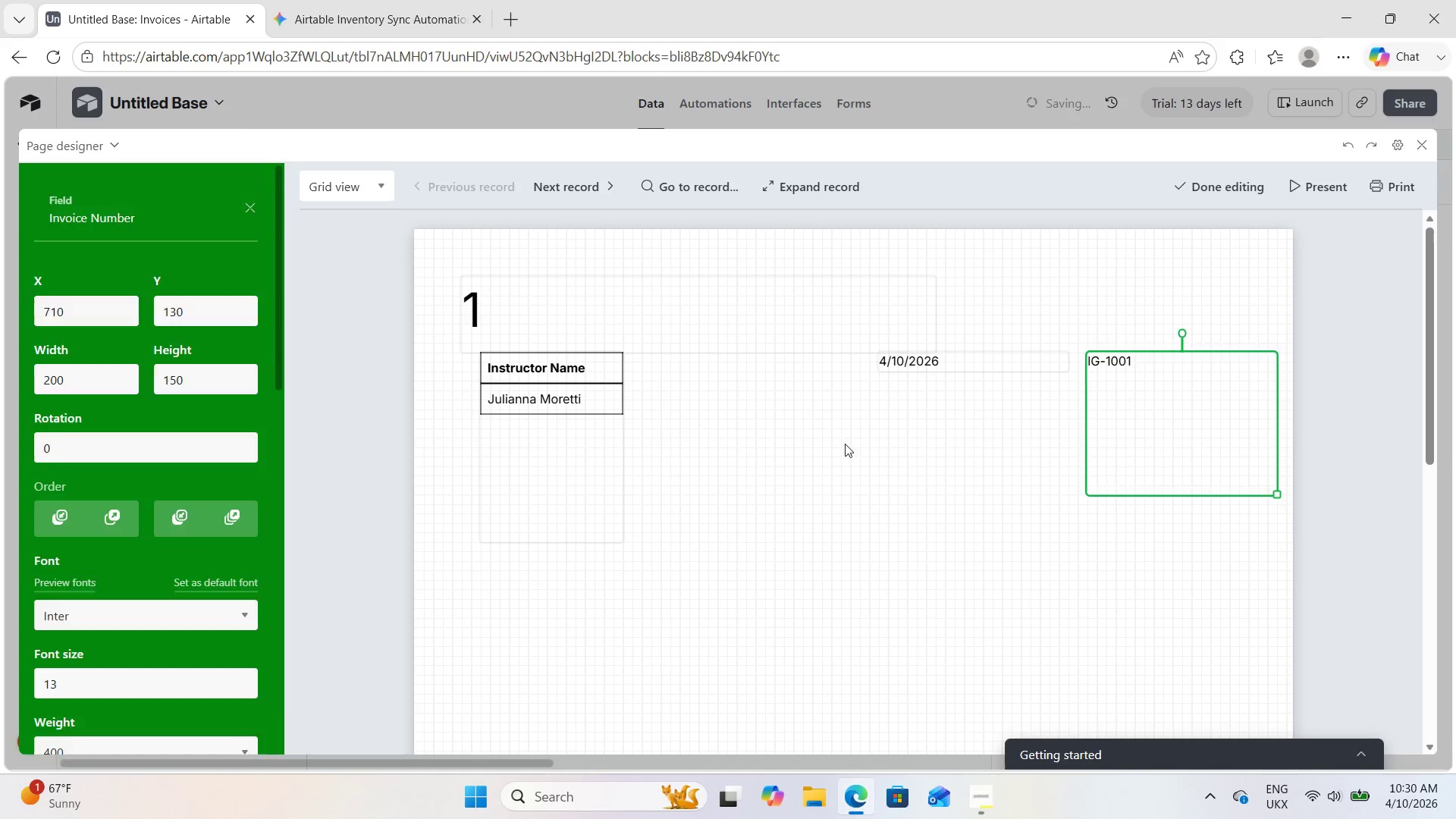 
left_click([849, 445])
 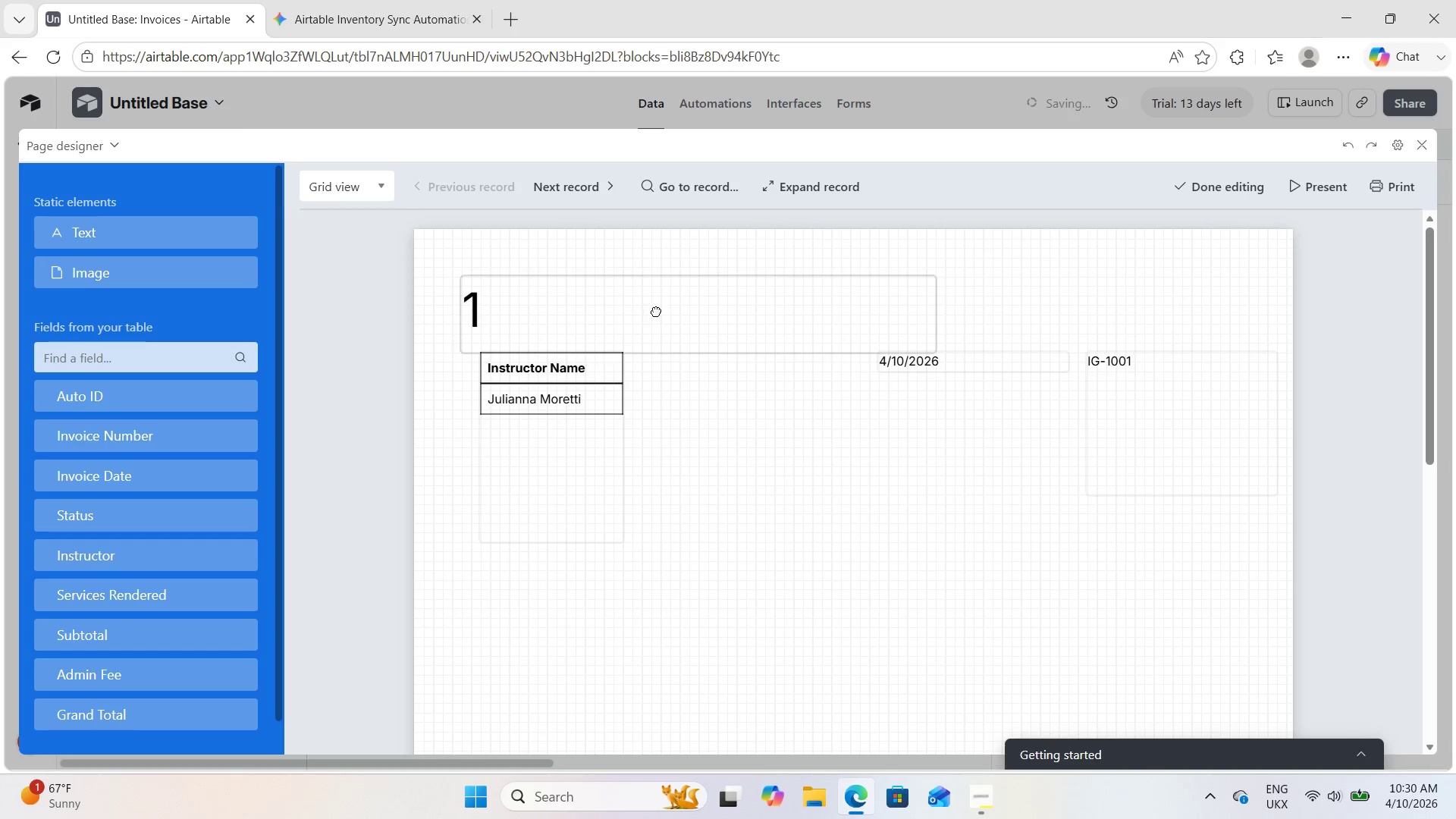 
double_click([656, 311])
 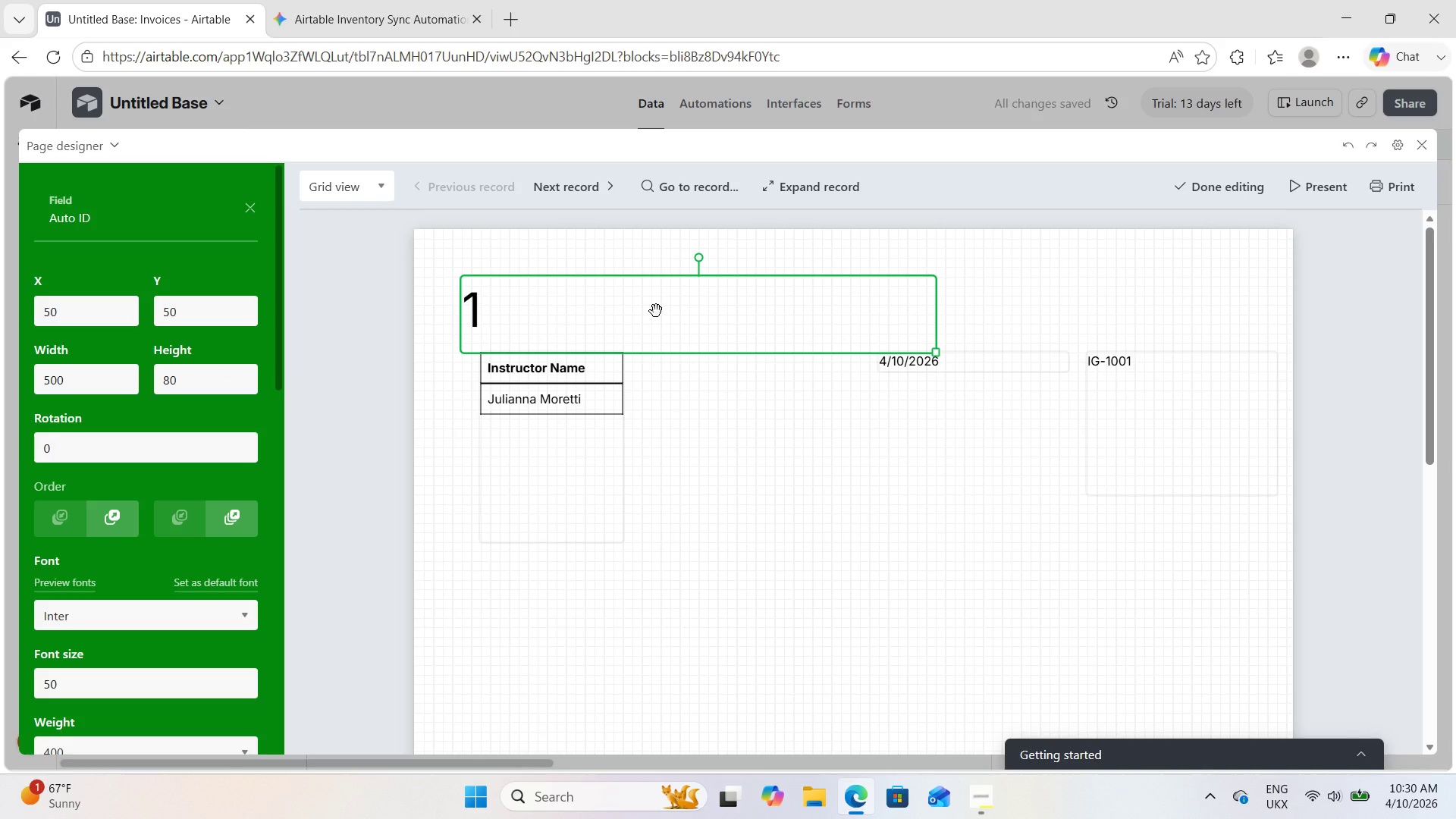 
double_click([656, 311])
 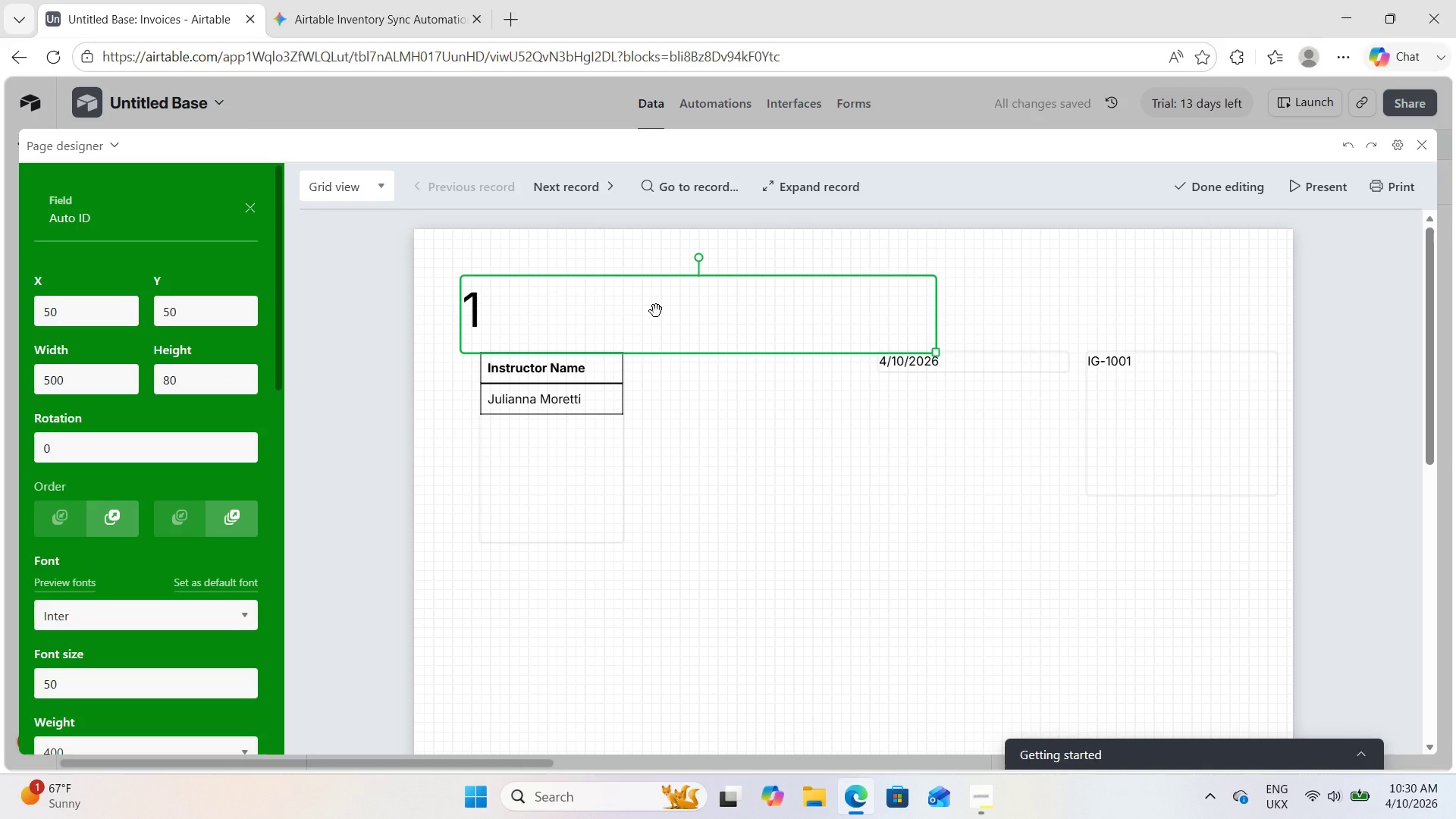 
key(Shift+I)
 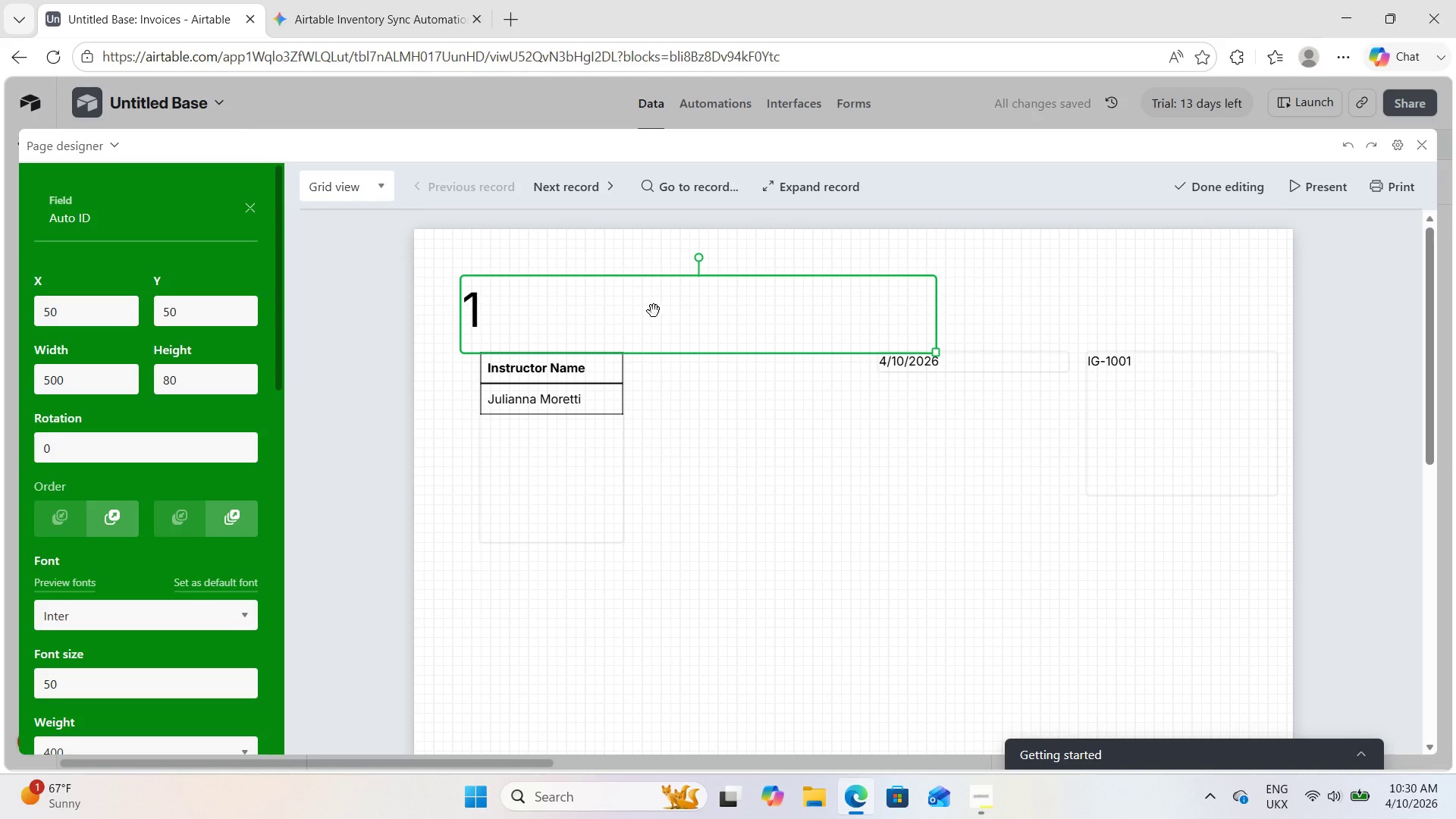 
left_click([639, 629])
 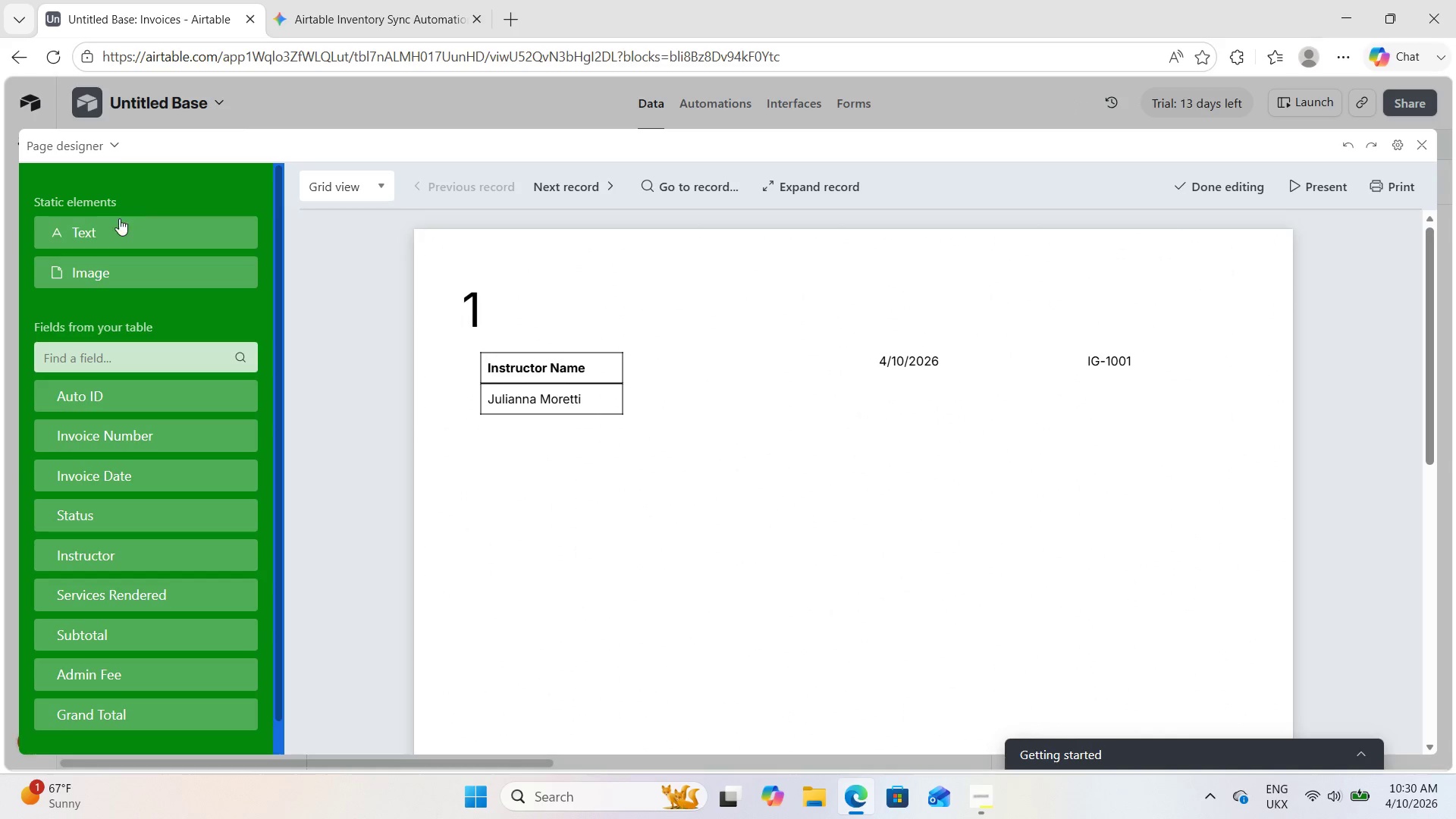 
left_click([115, 226])
 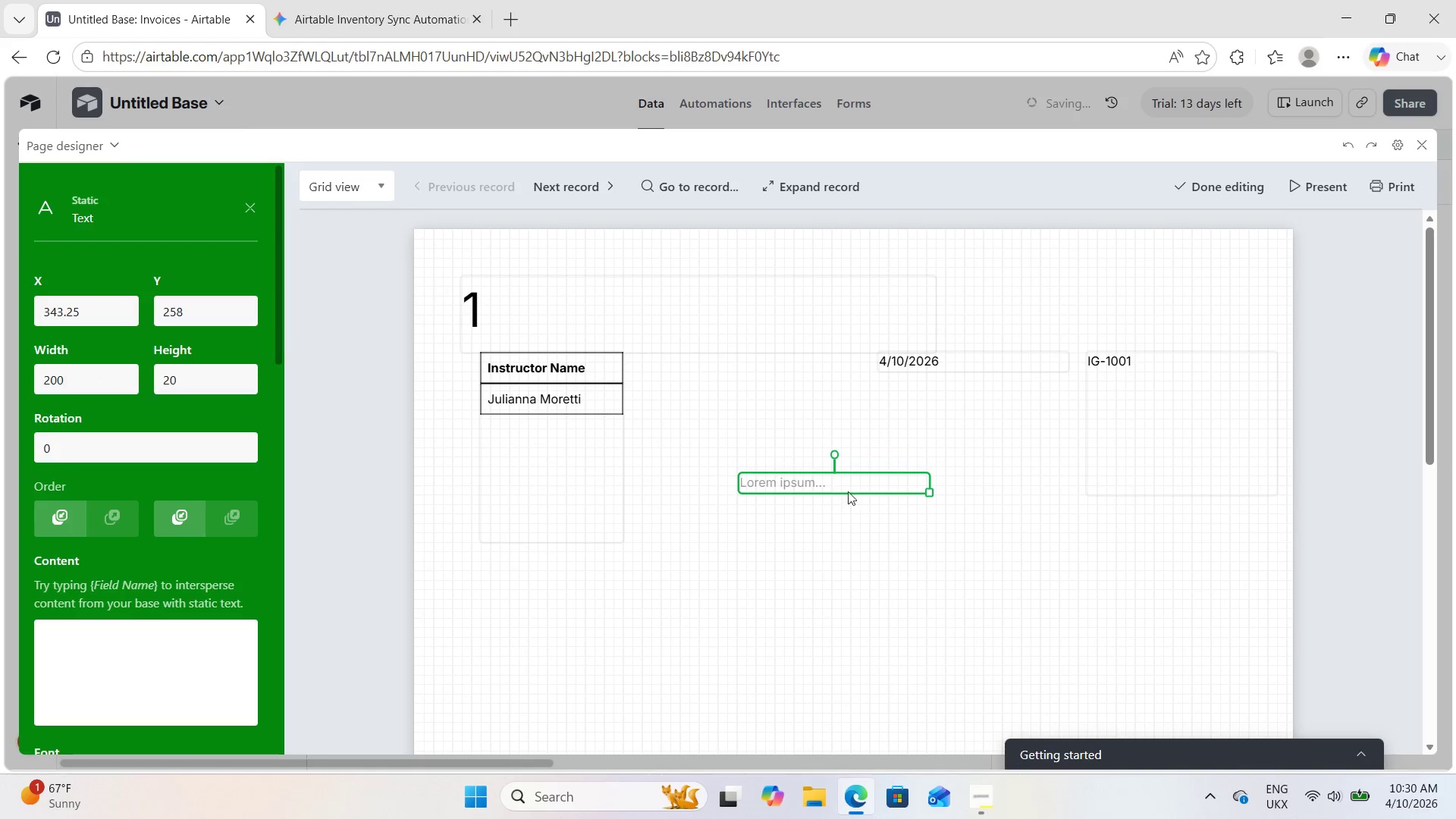 
left_click_drag(start_coordinate=[846, 489], to_coordinate=[622, 308])
 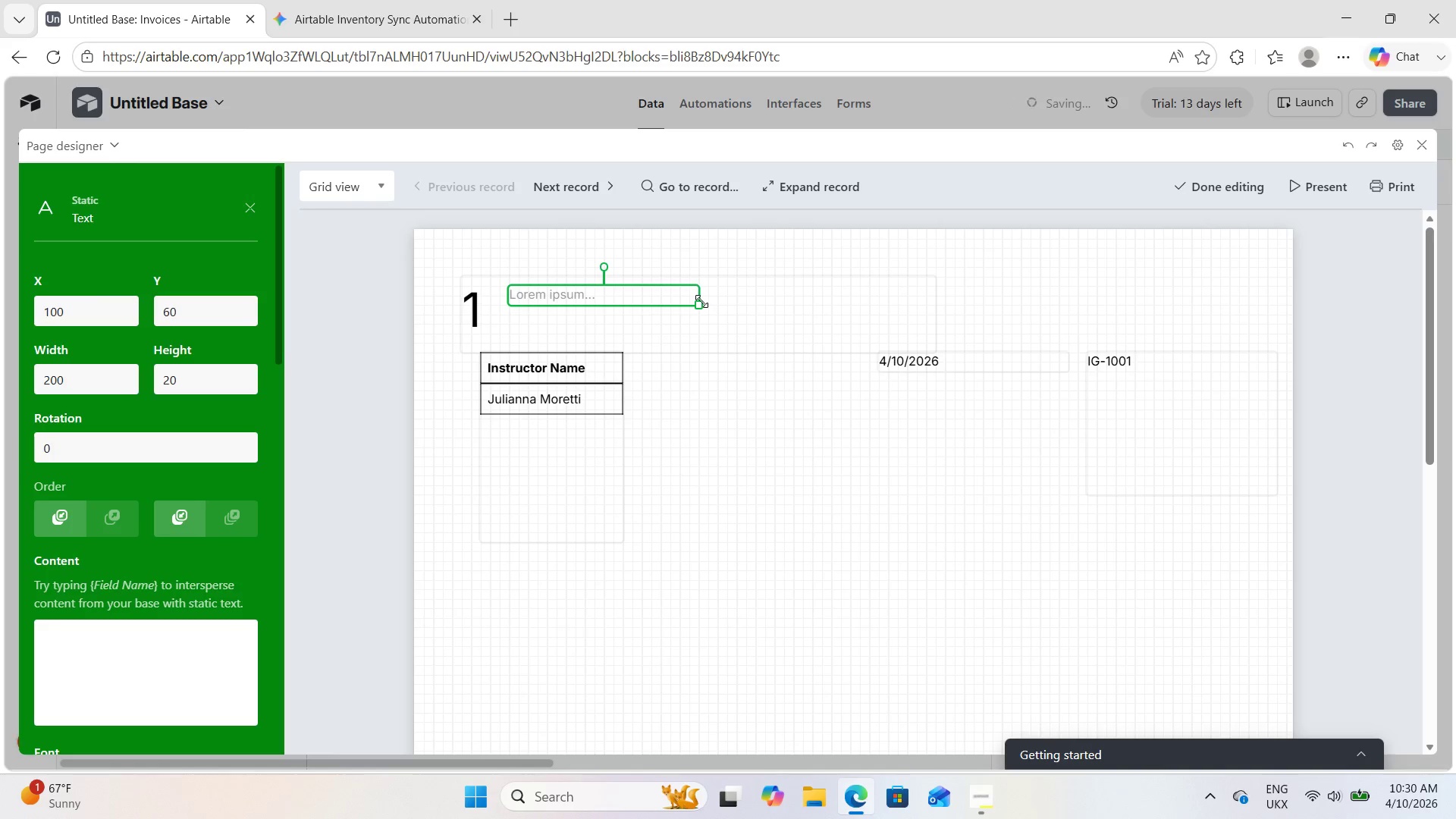 
left_click_drag(start_coordinate=[700, 303], to_coordinate=[702, 352])
 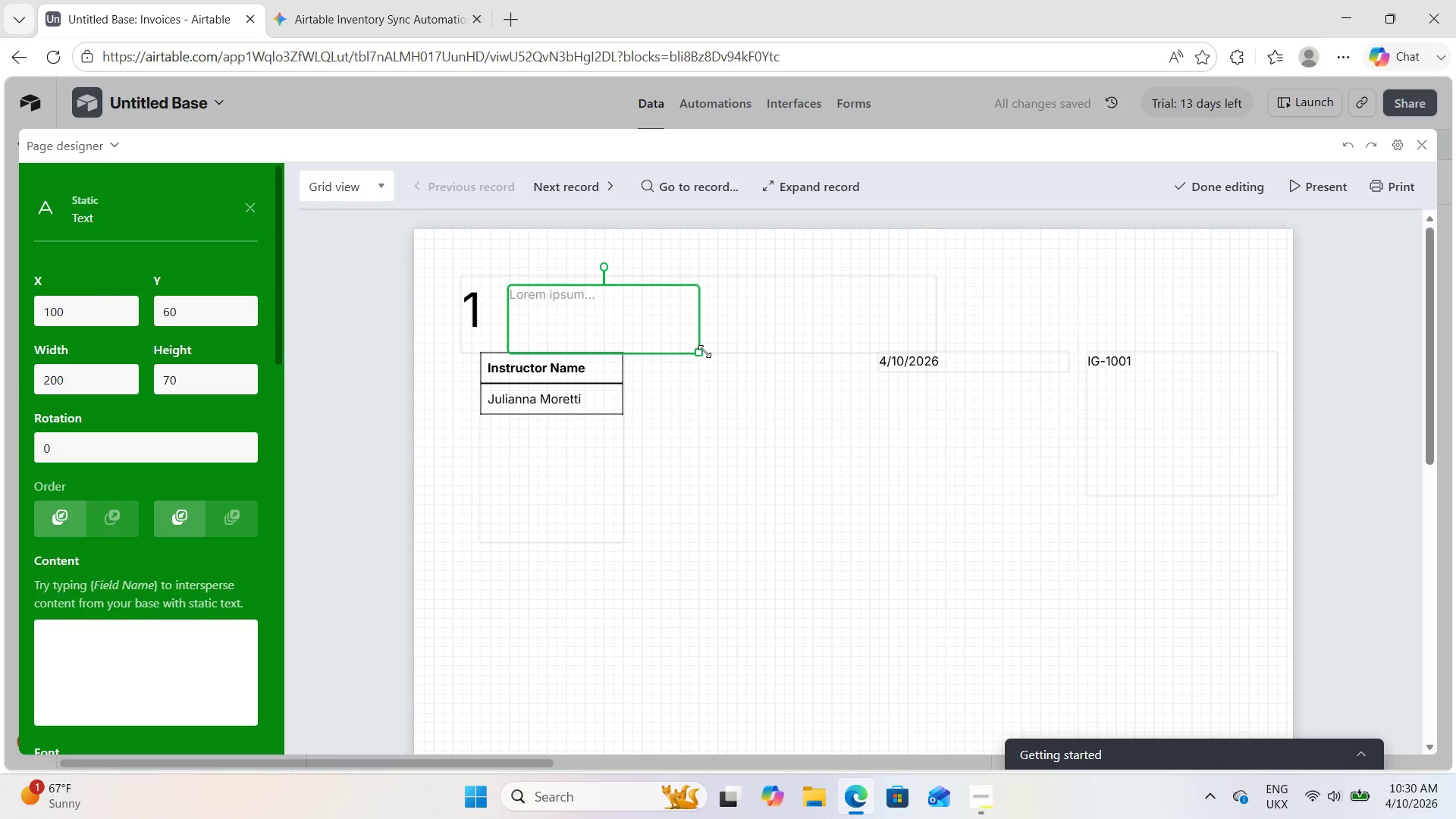 
left_click_drag(start_coordinate=[704, 353], to_coordinate=[999, 346])
 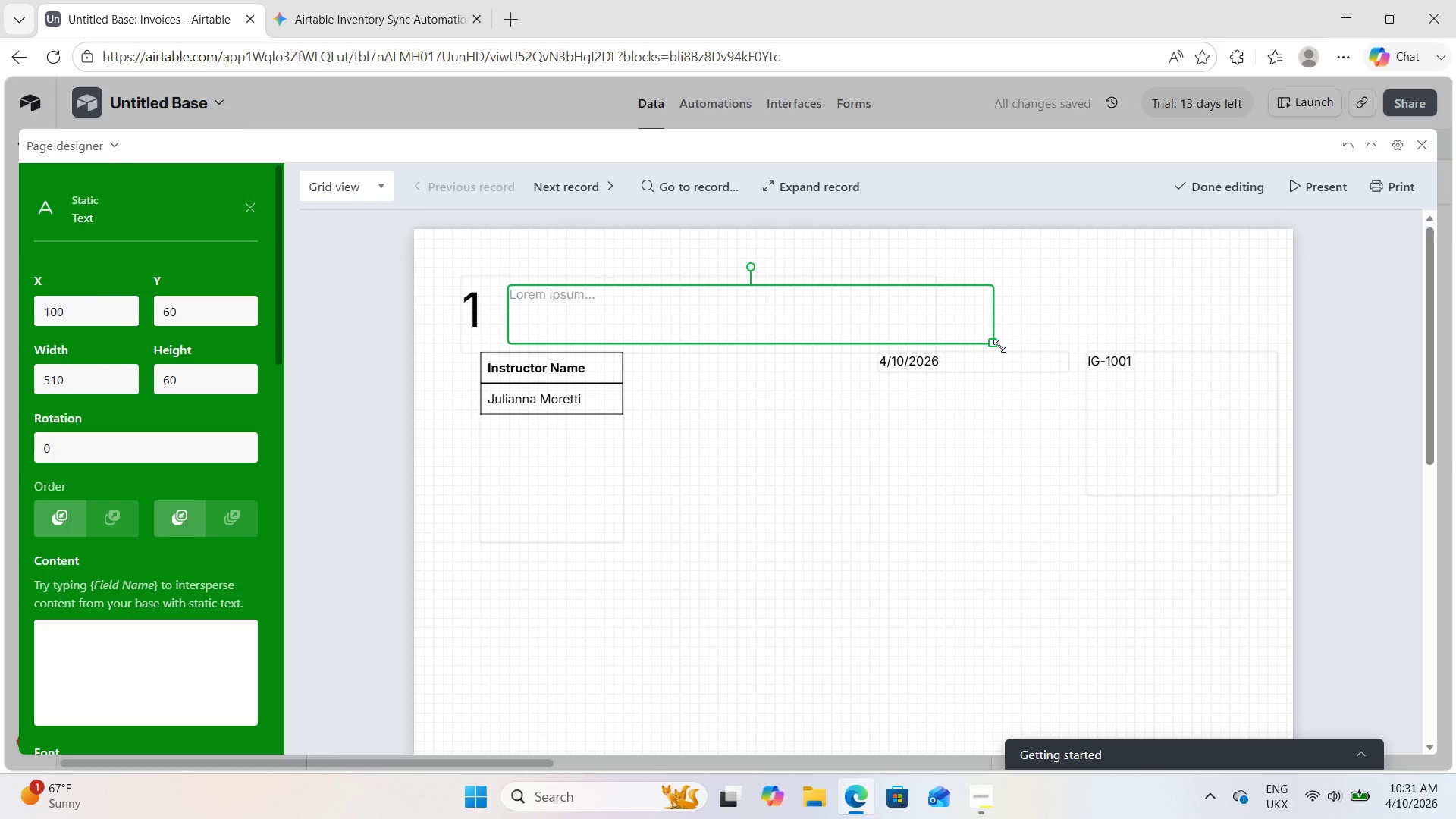 
wait(6.62)
 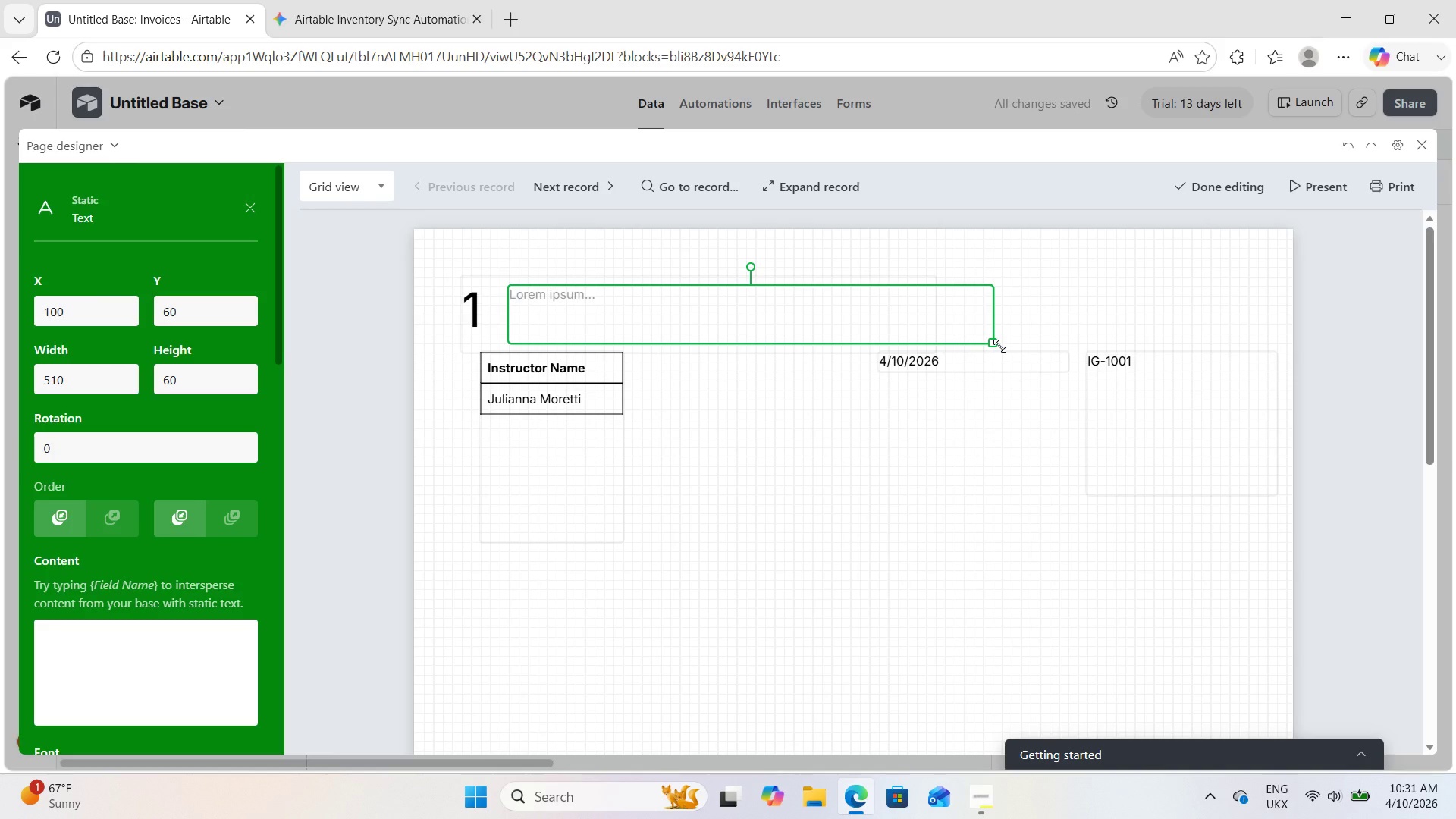 
double_click([797, 312])
 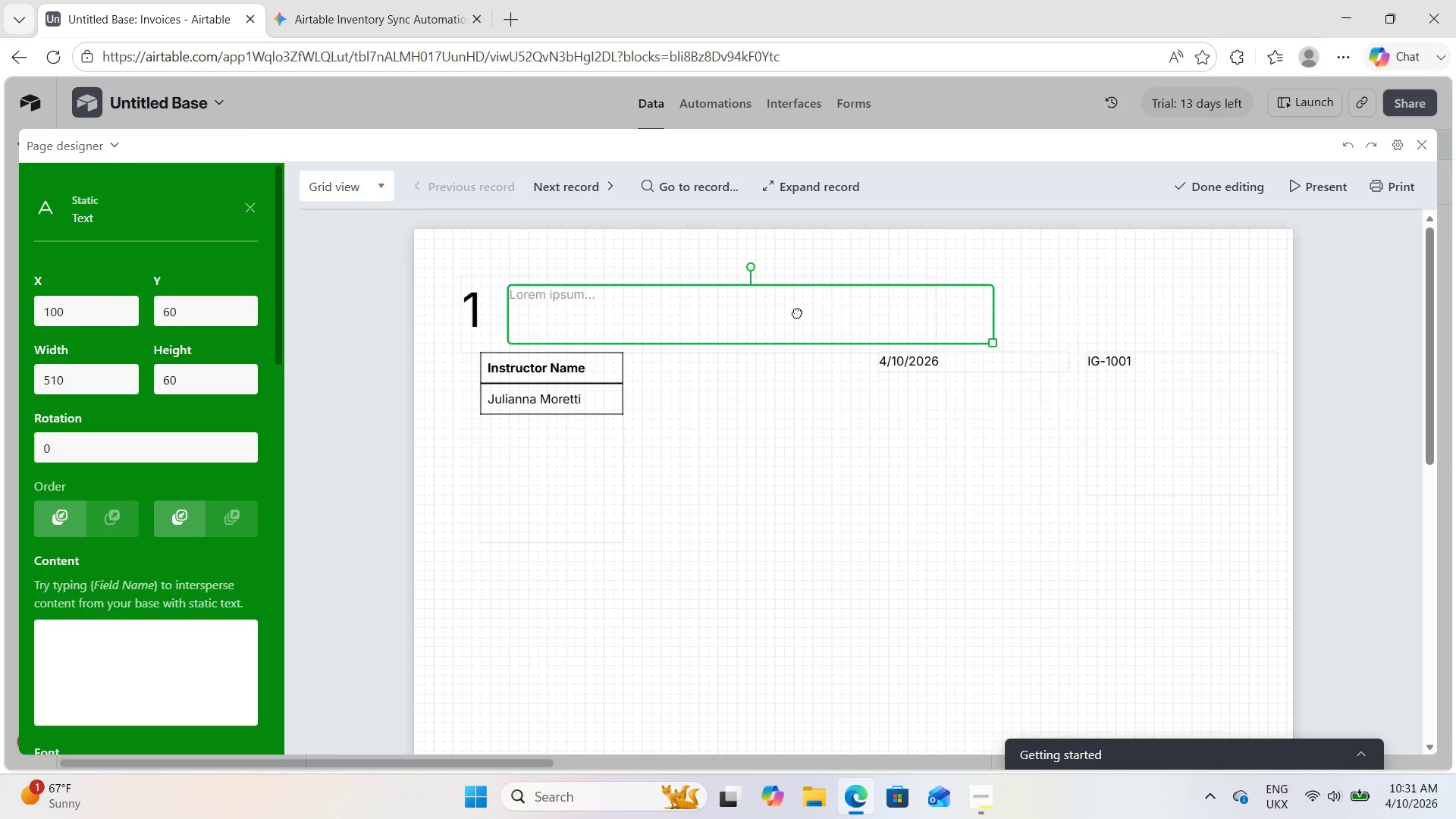 
triple_click([797, 312])
 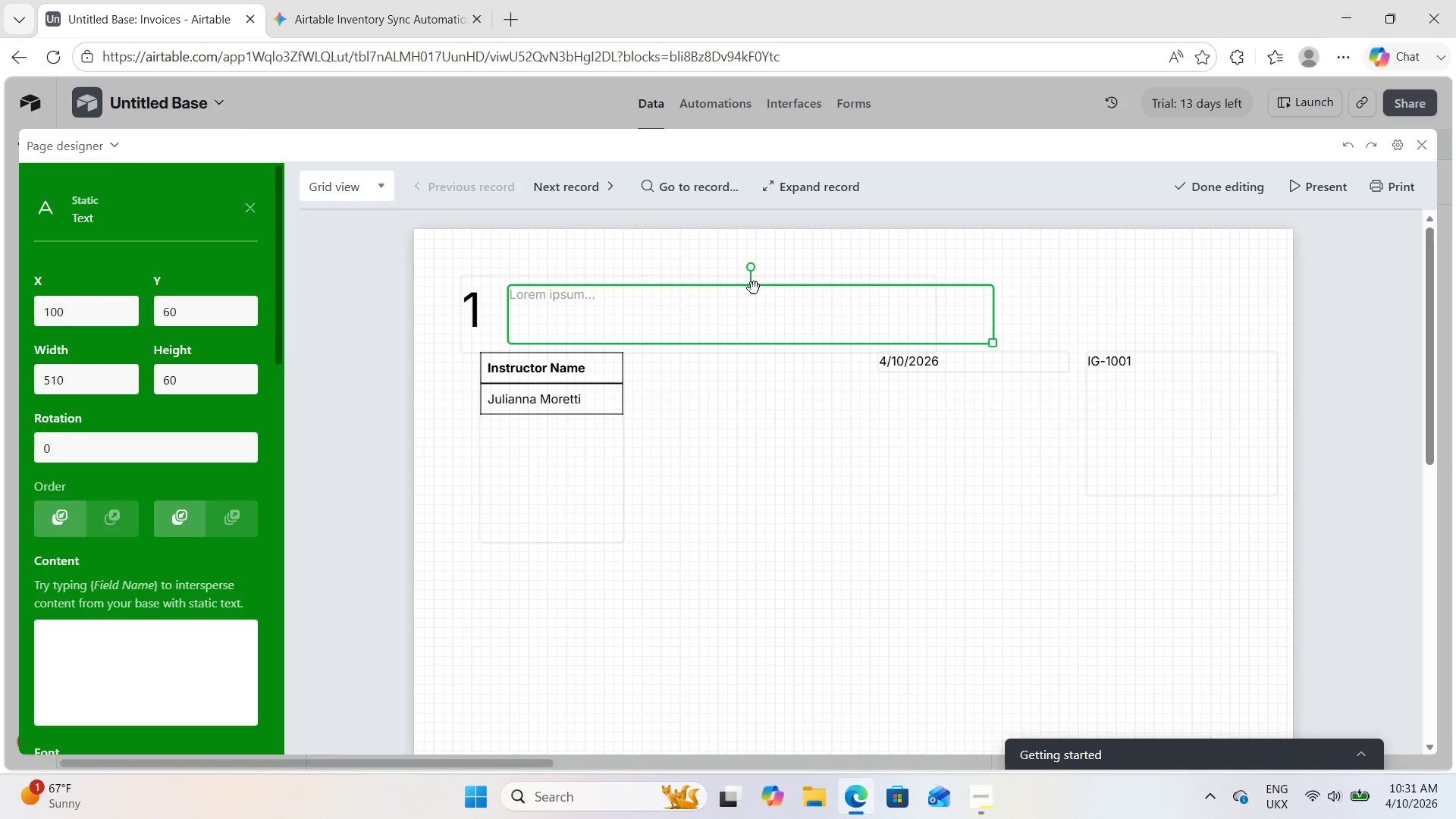 
left_click_drag(start_coordinate=[752, 288], to_coordinate=[780, 284])
 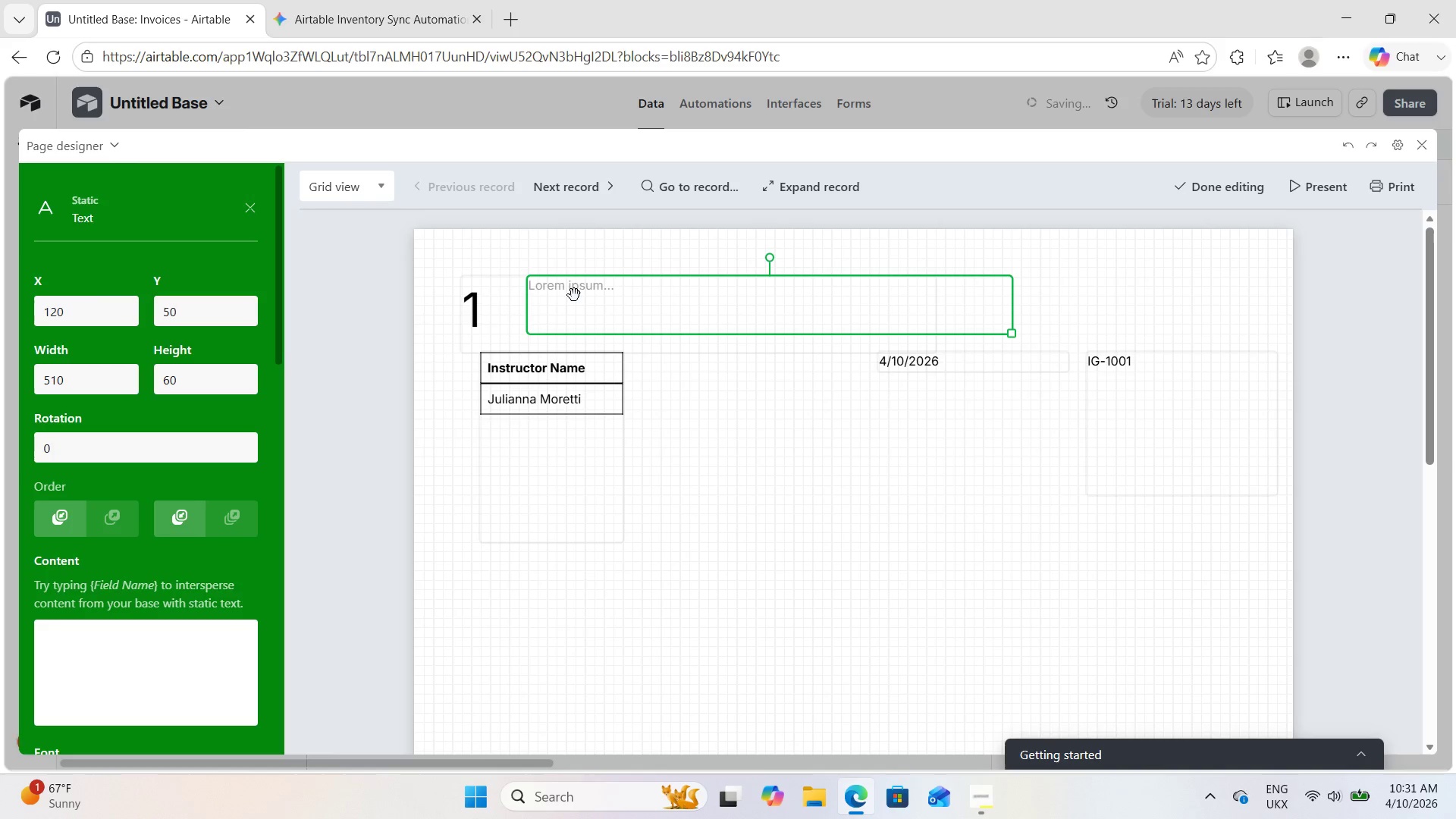 
double_click([574, 295])
 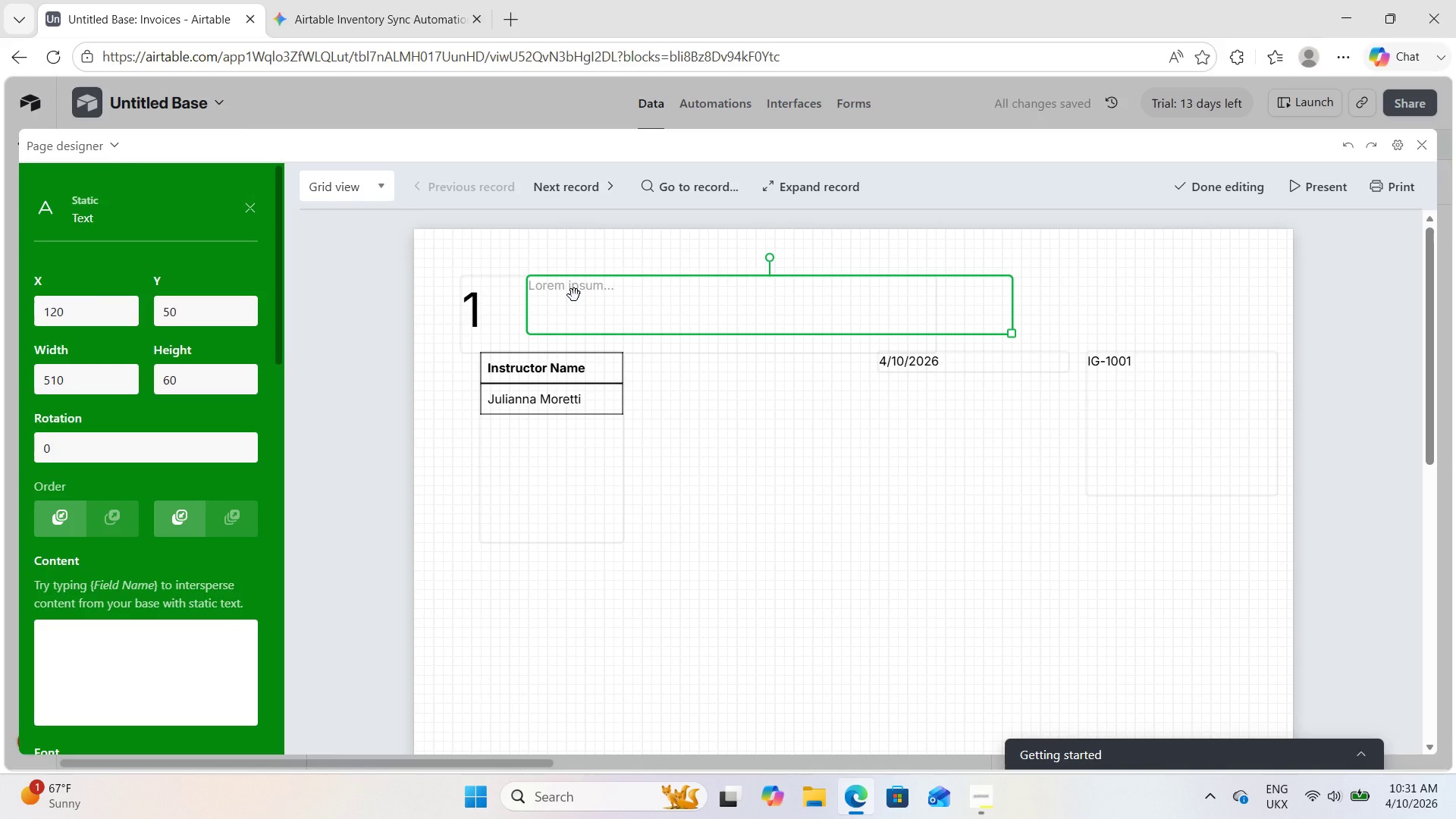 
type(cc)
 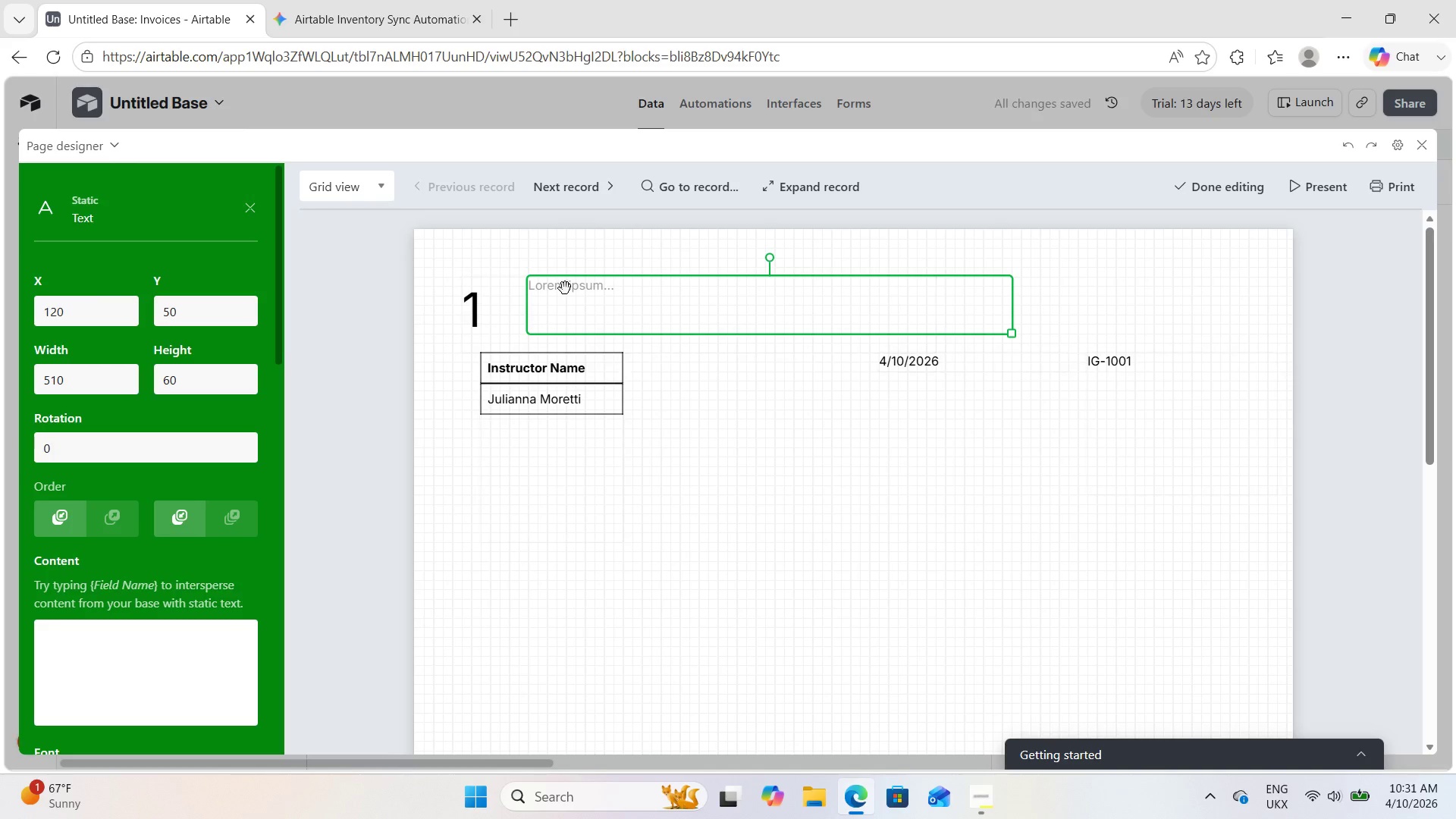 
double_click([565, 288])
 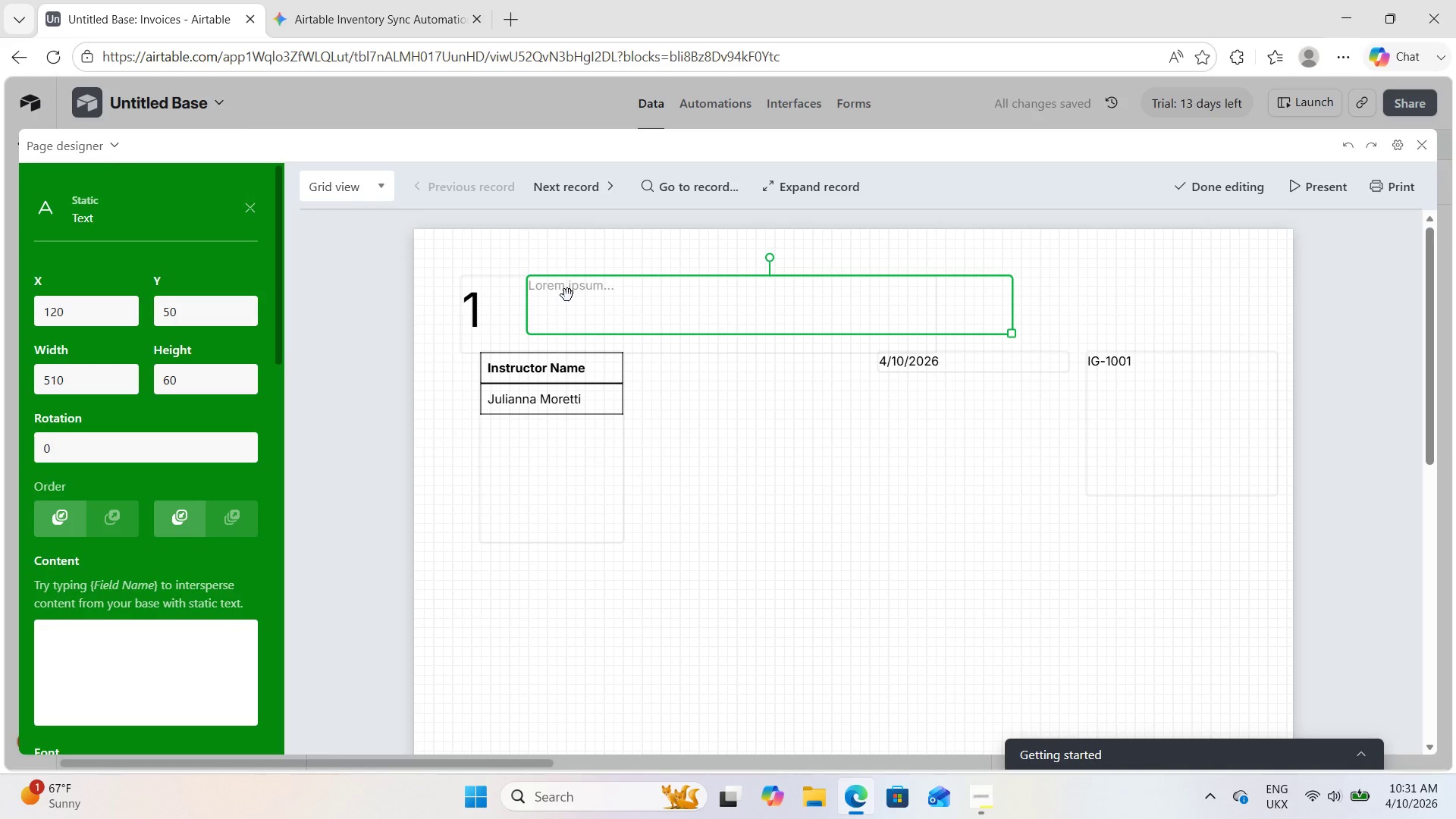 
left_click([567, 295])
 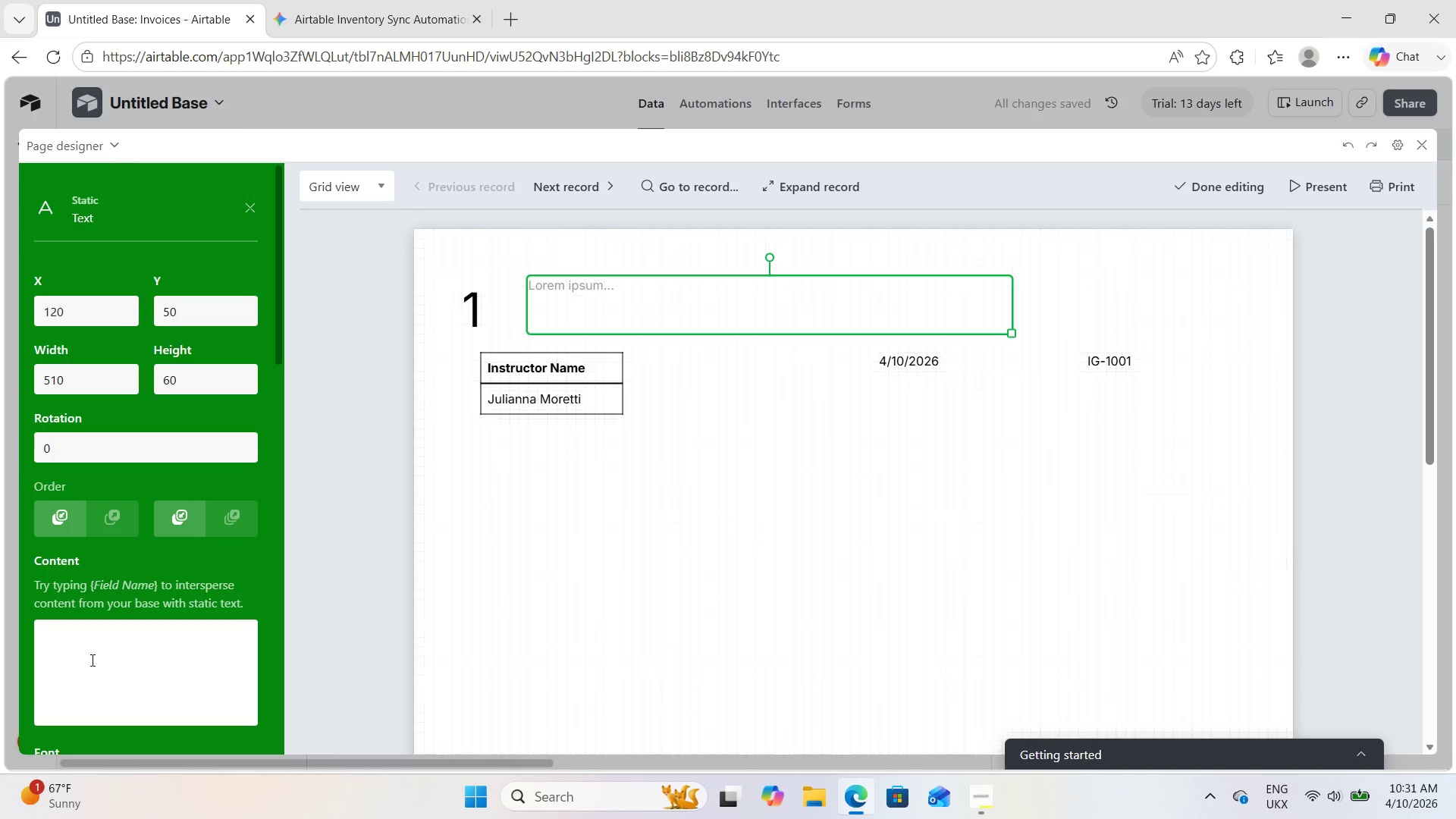 
left_click([88, 643])
 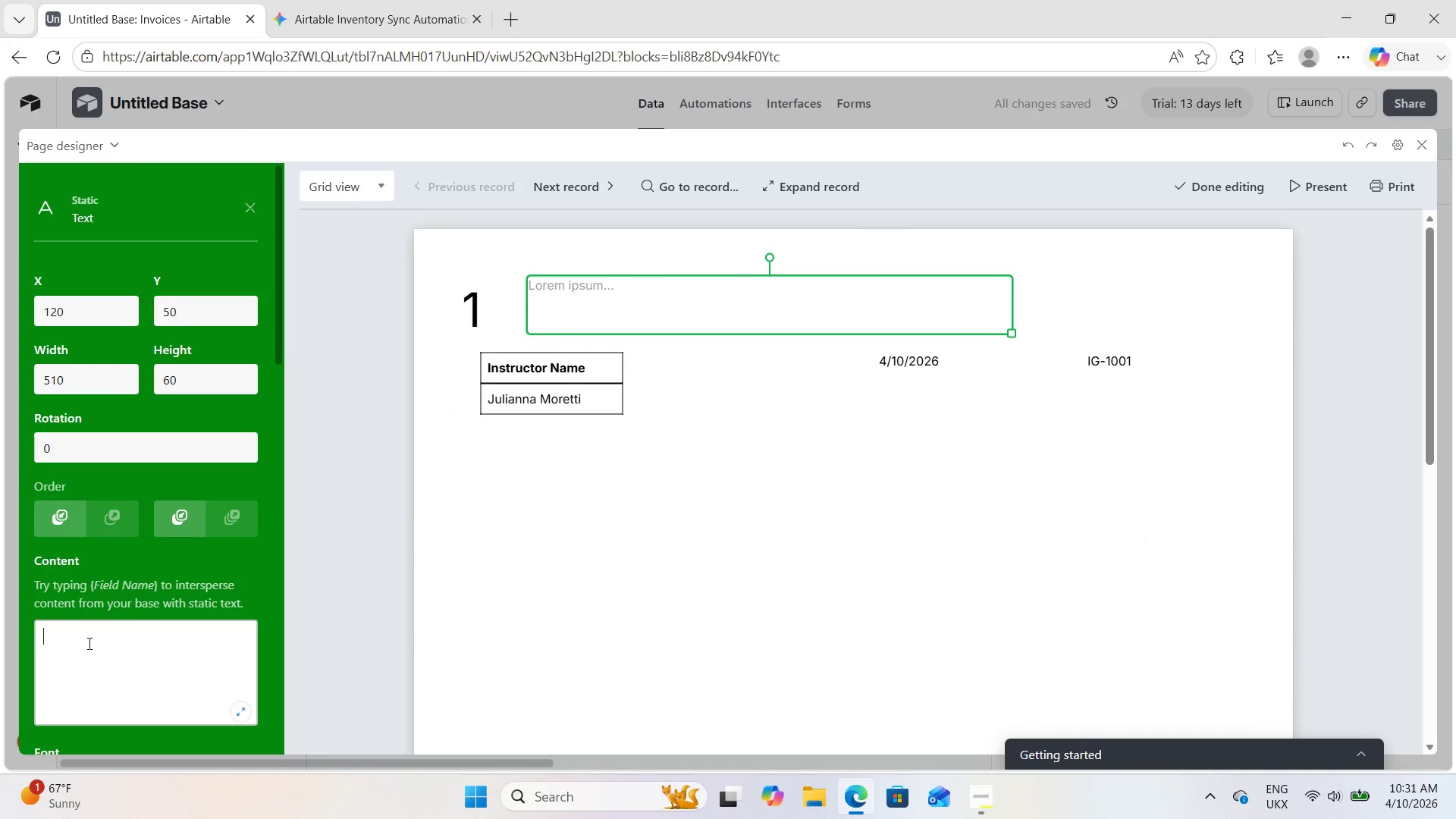 
key(F)
 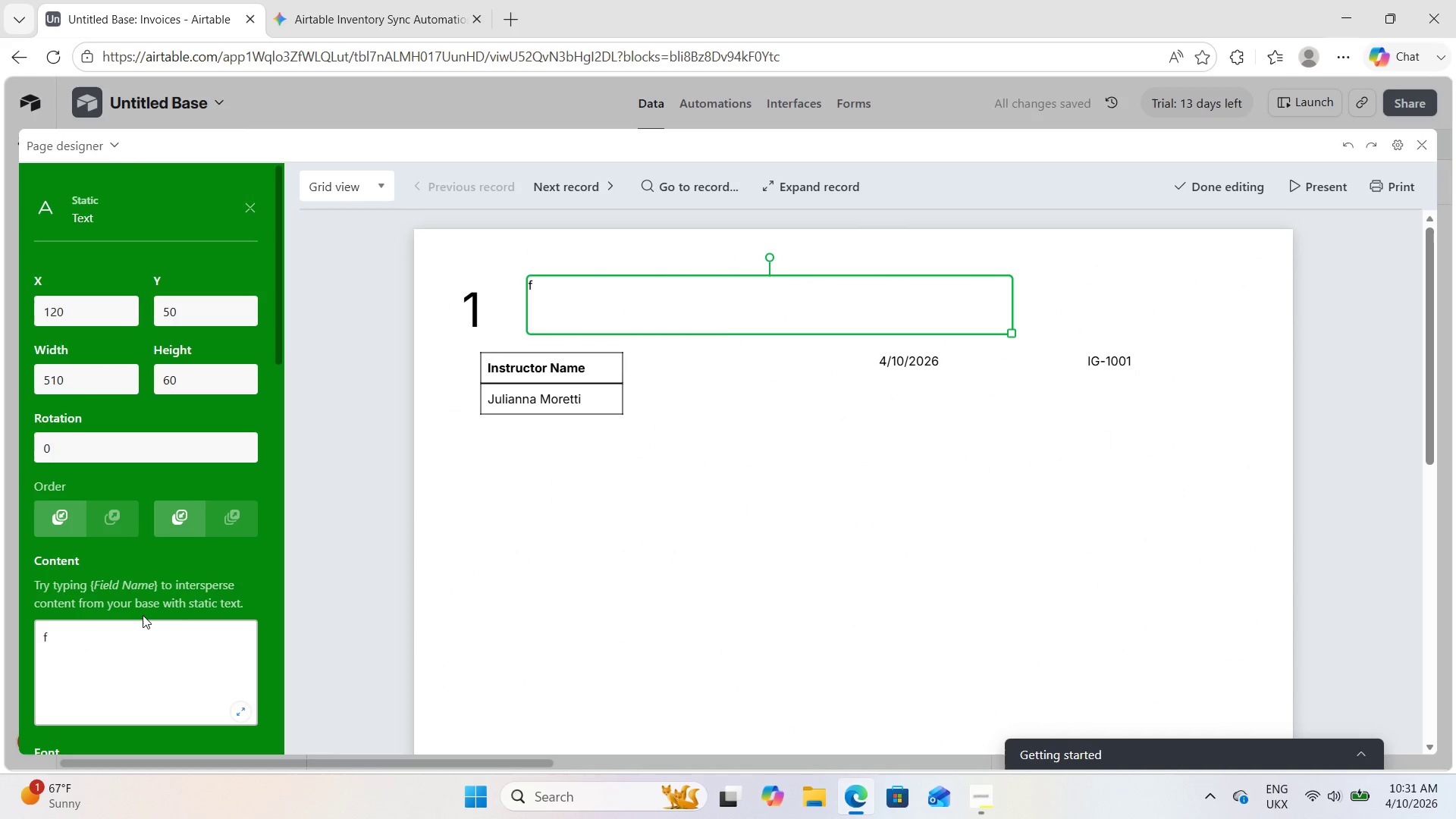 
key(Backspace)
 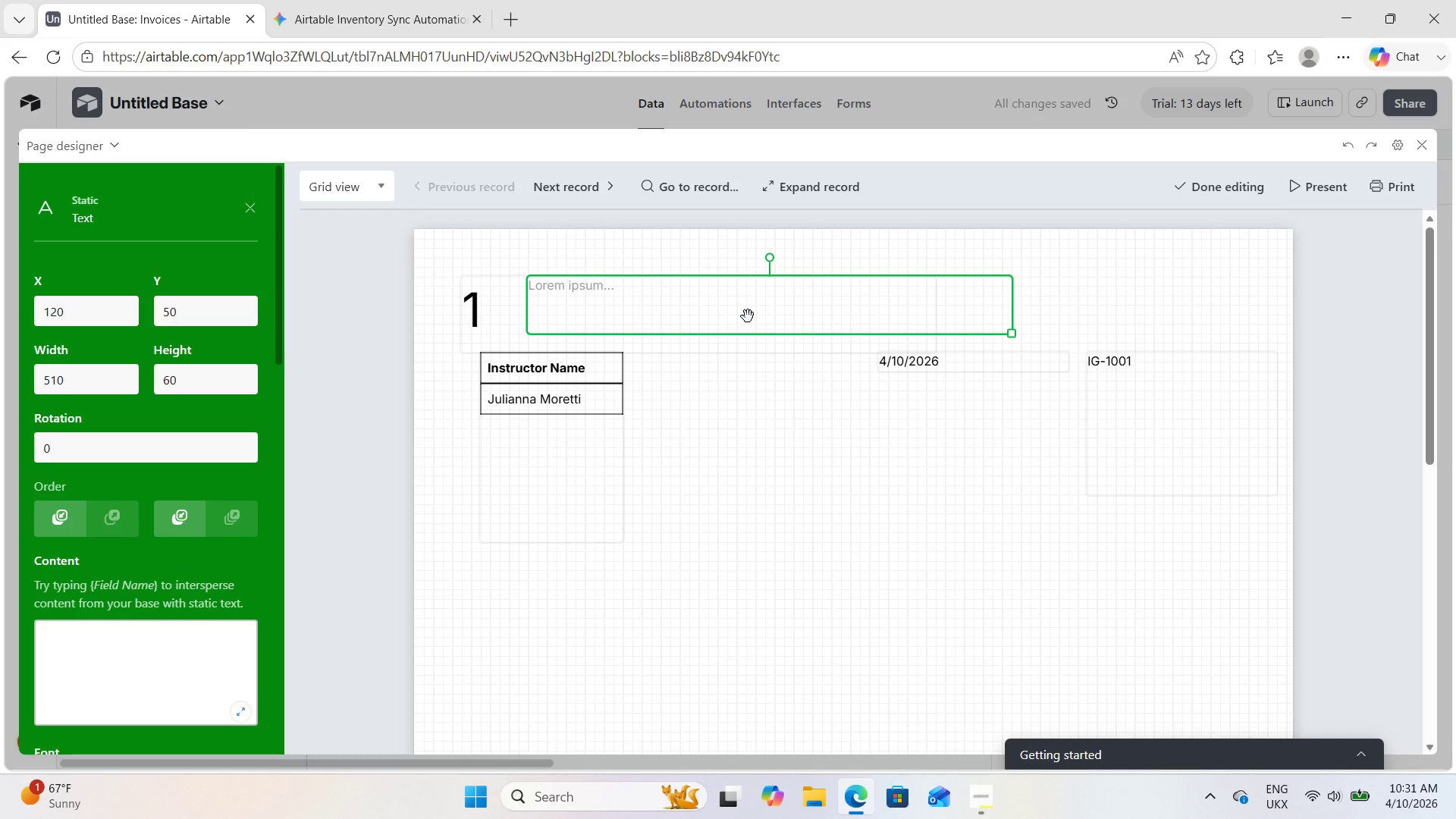 
key(Delete)
 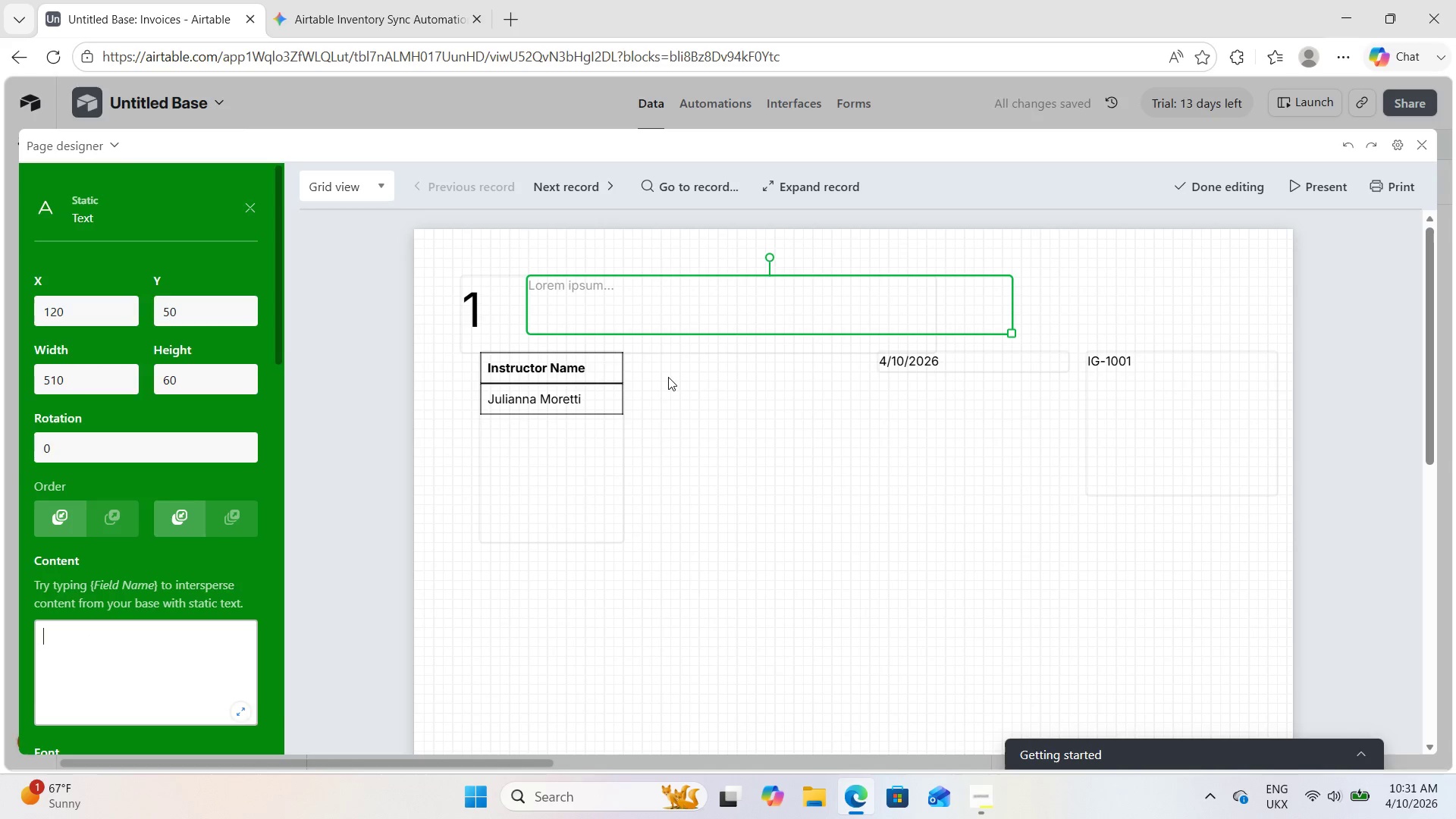 
left_click([667, 378])
 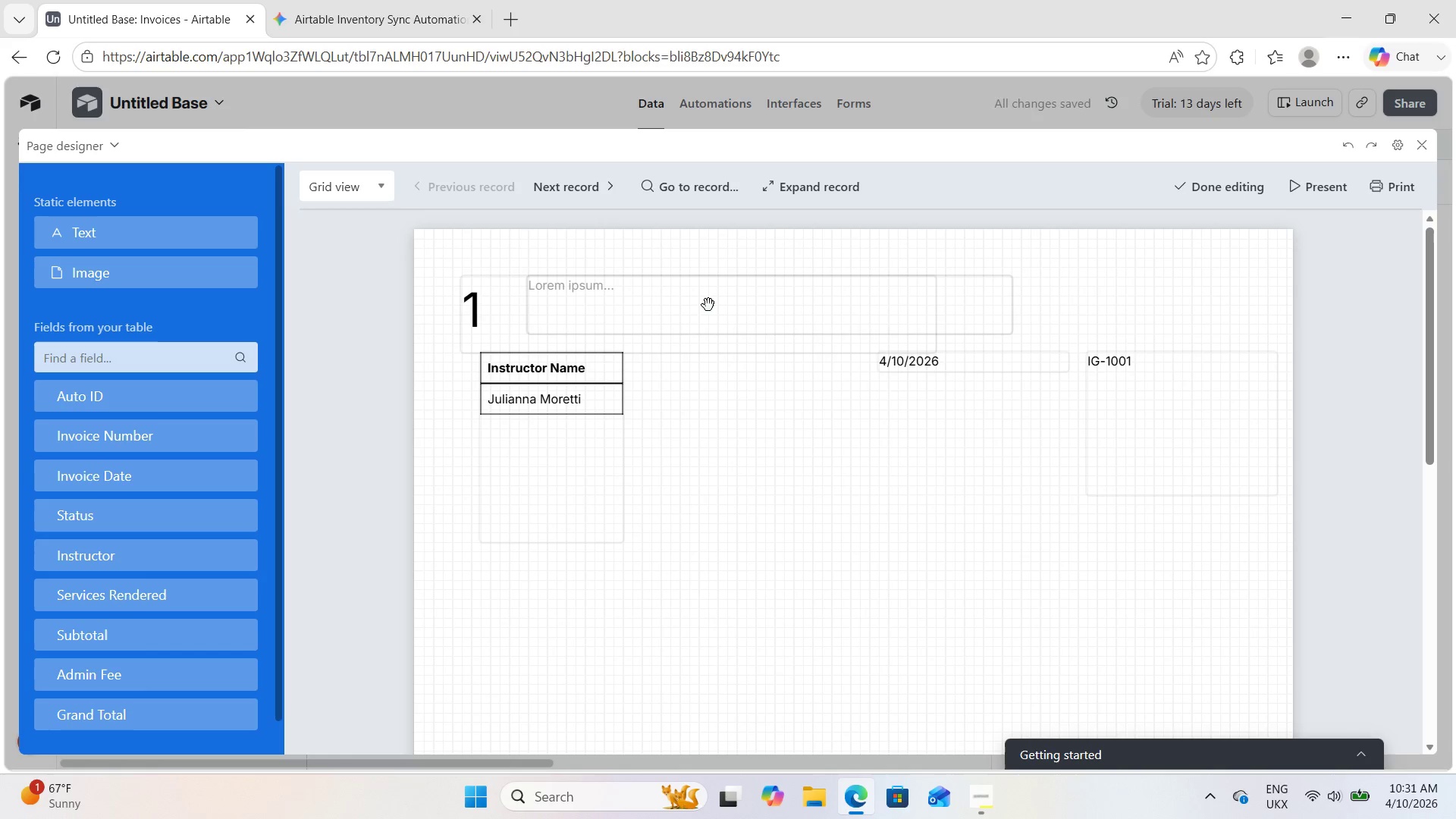 
left_click([708, 300])
 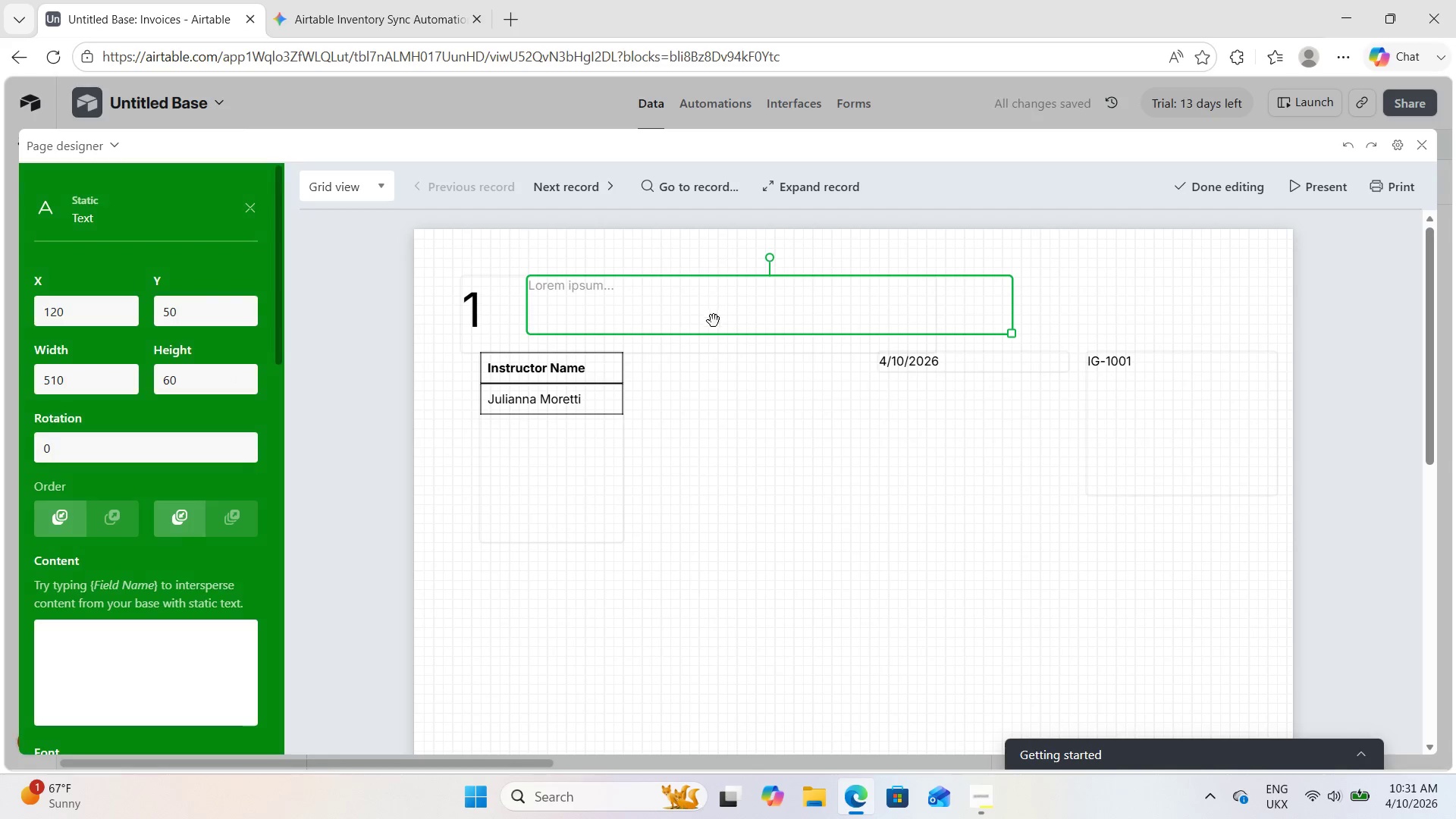 
key(Delete)
 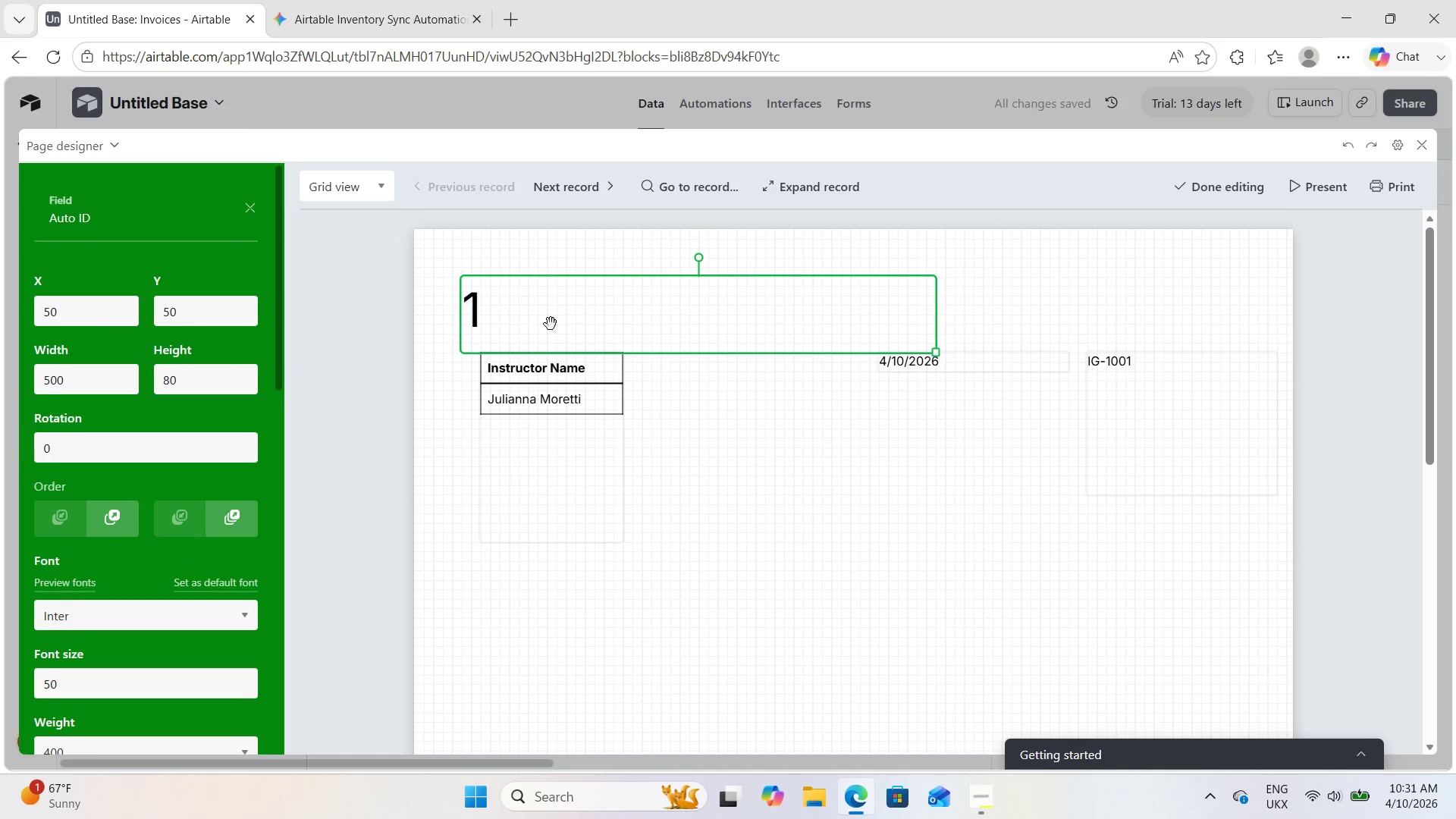 
scroll: coordinate [223, 592], scroll_direction: down, amount: 7.0
 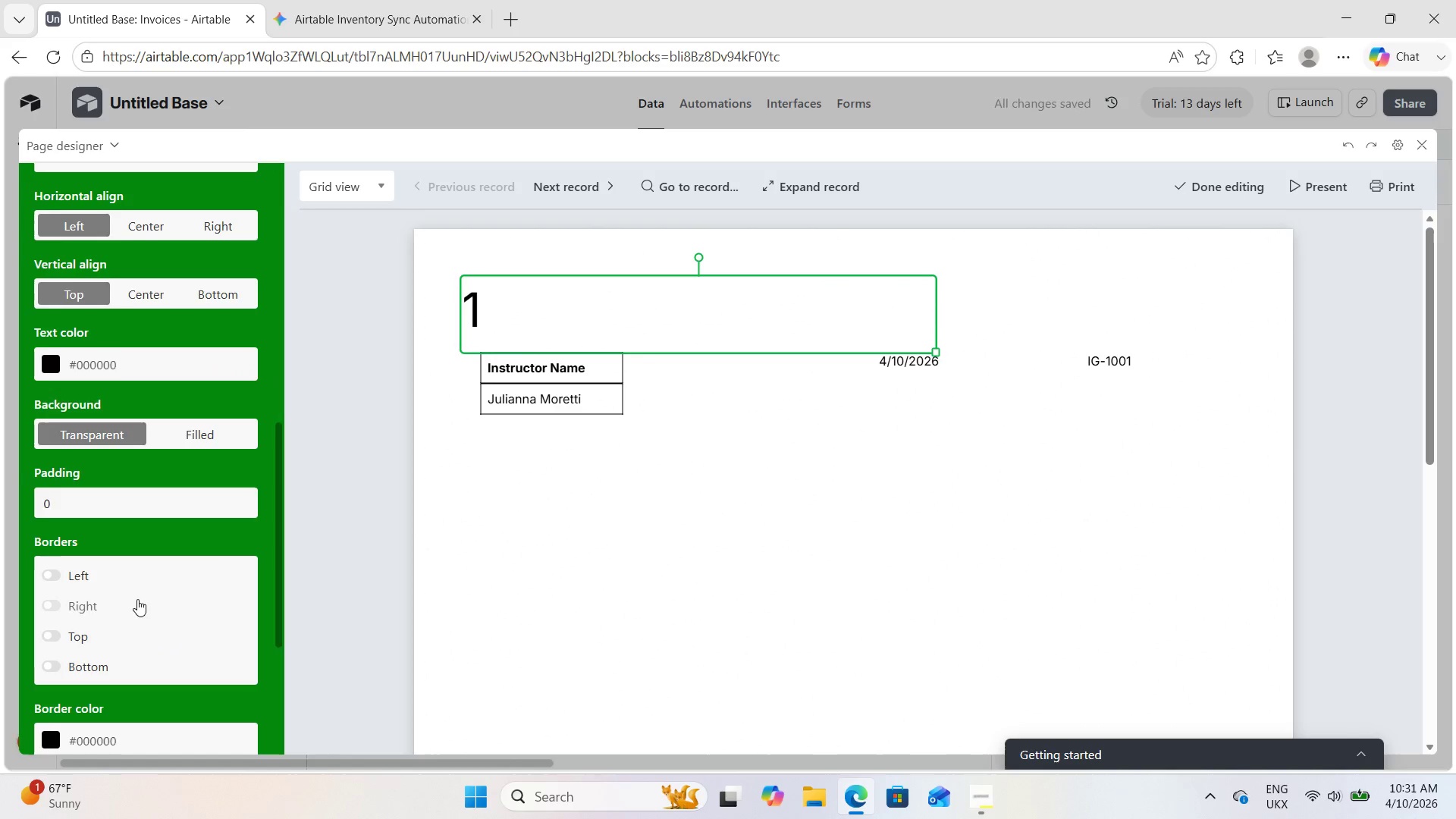 
scroll: coordinate [136, 599], scroll_direction: up, amount: 7.0
 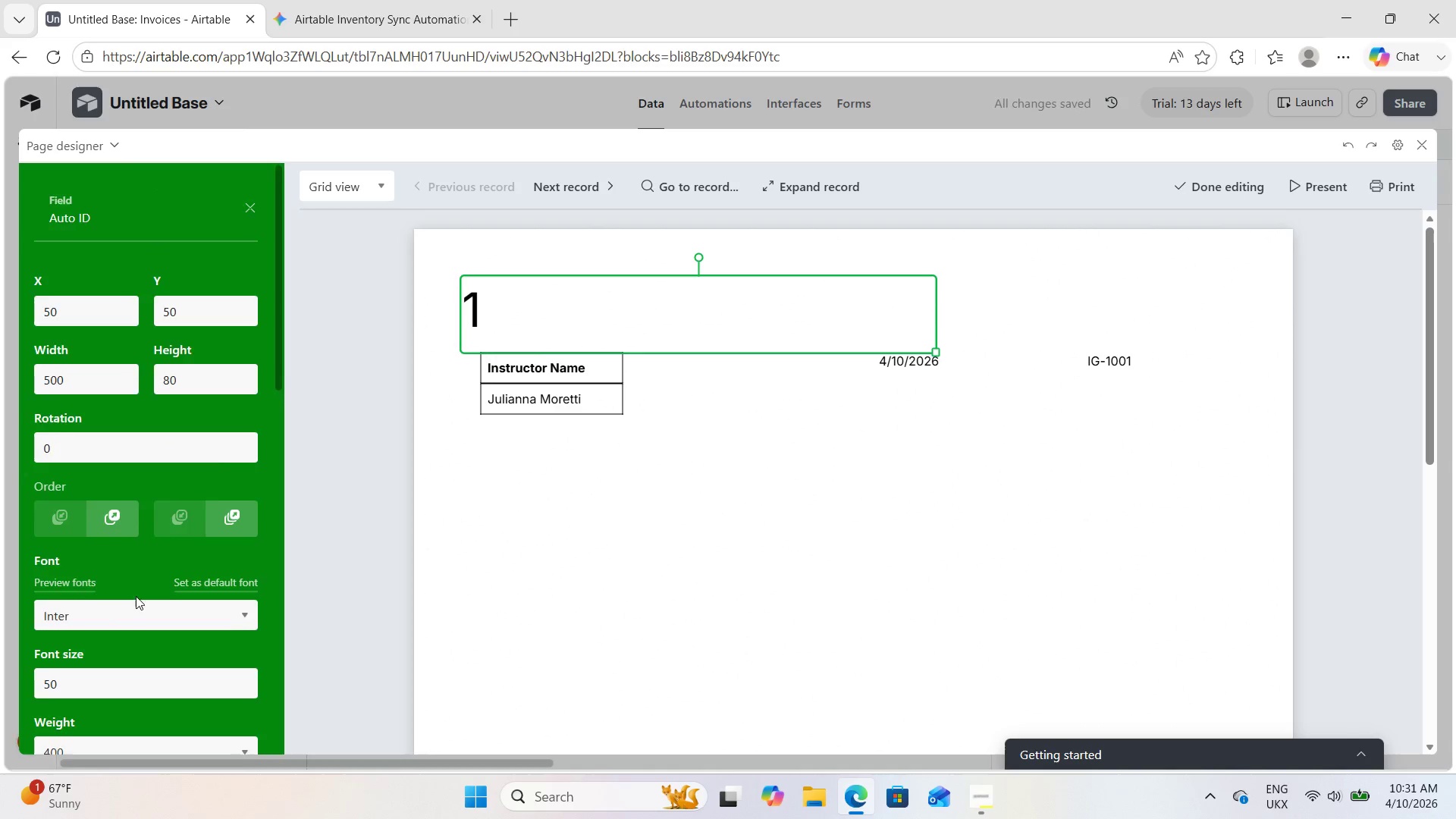 
scroll: coordinate [136, 596], scroll_direction: down, amount: 8.0
 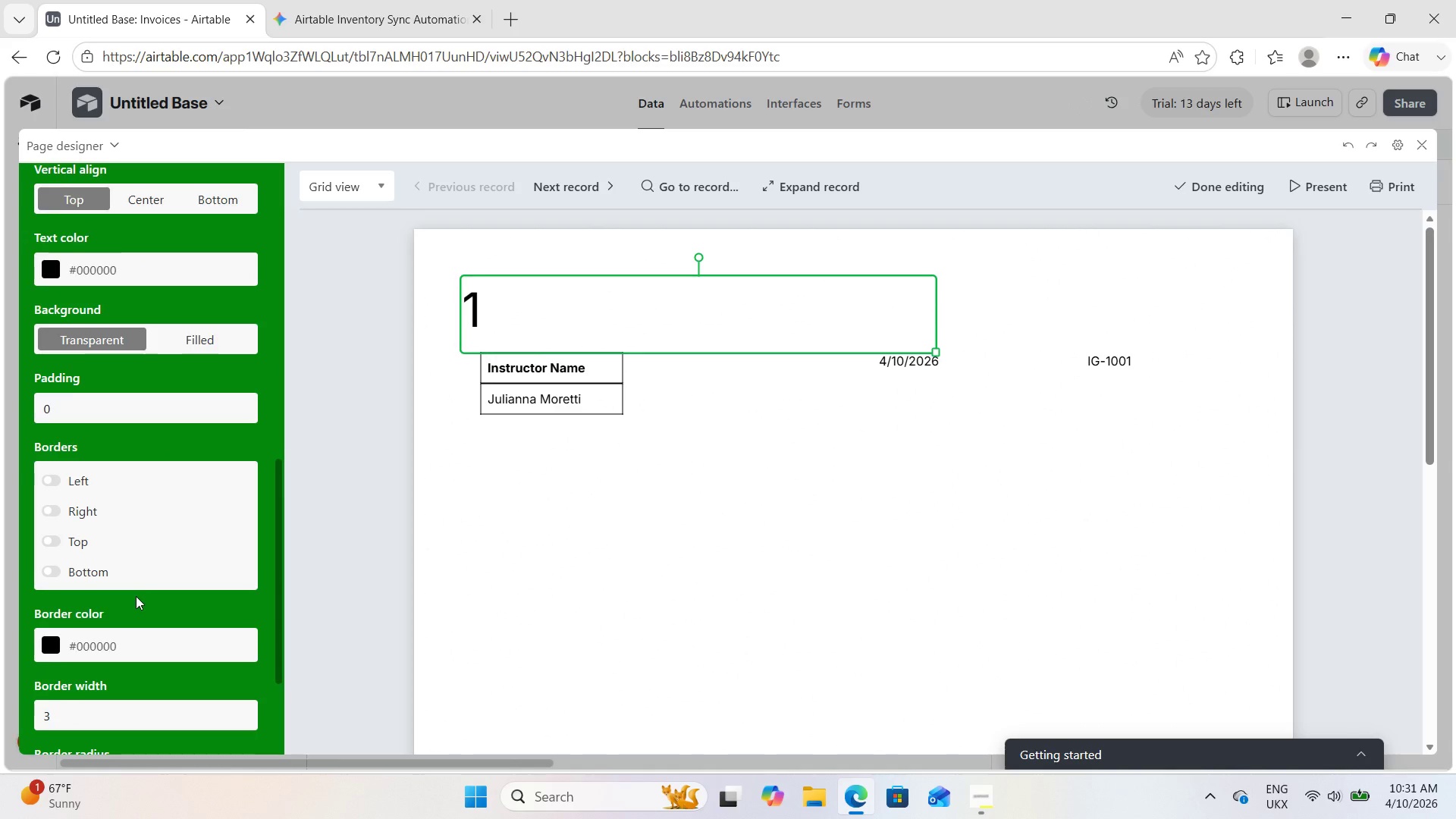 
scroll: coordinate [136, 596], scroll_direction: up, amount: 8.0
 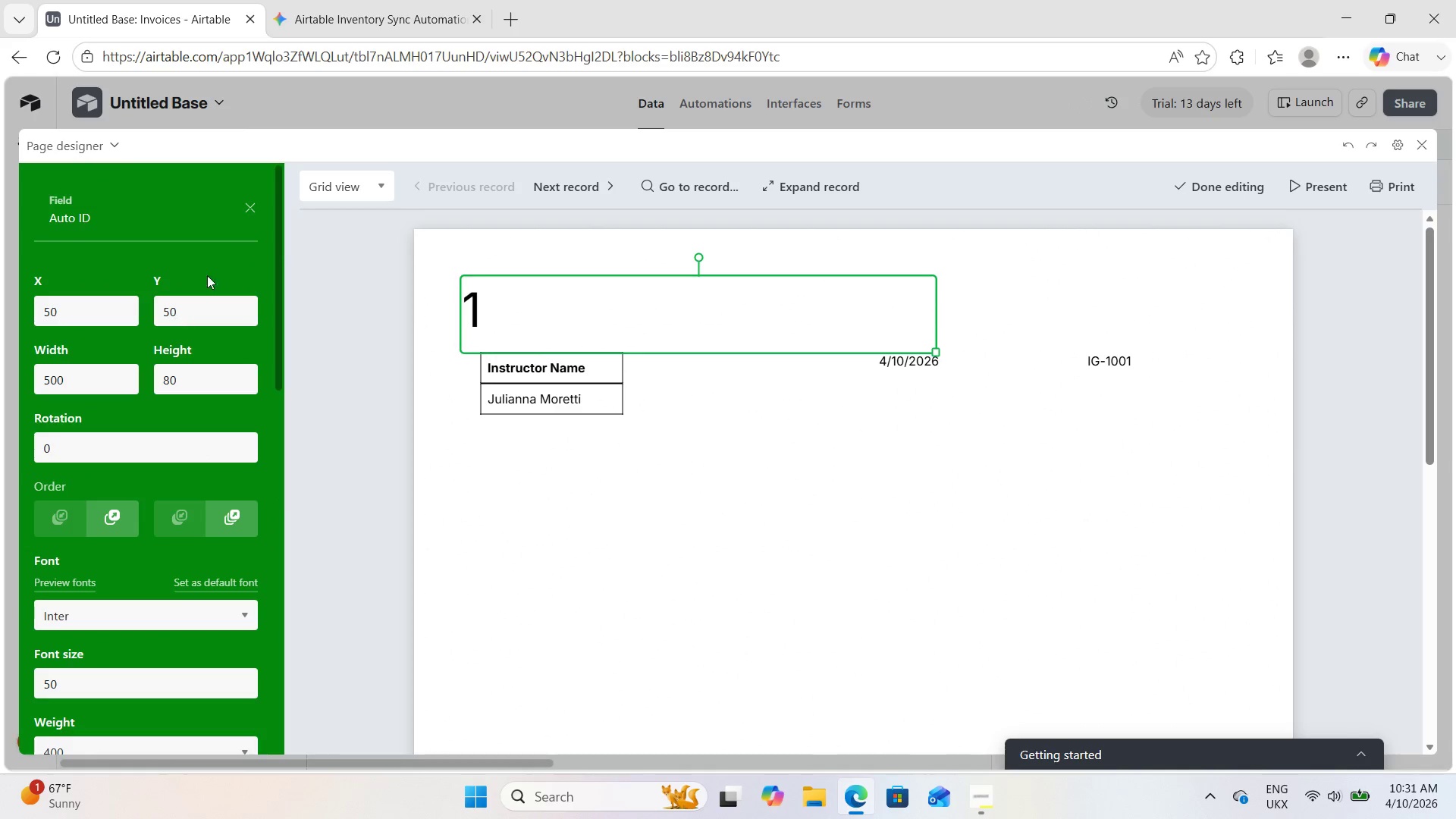 
left_click([246, 210])
 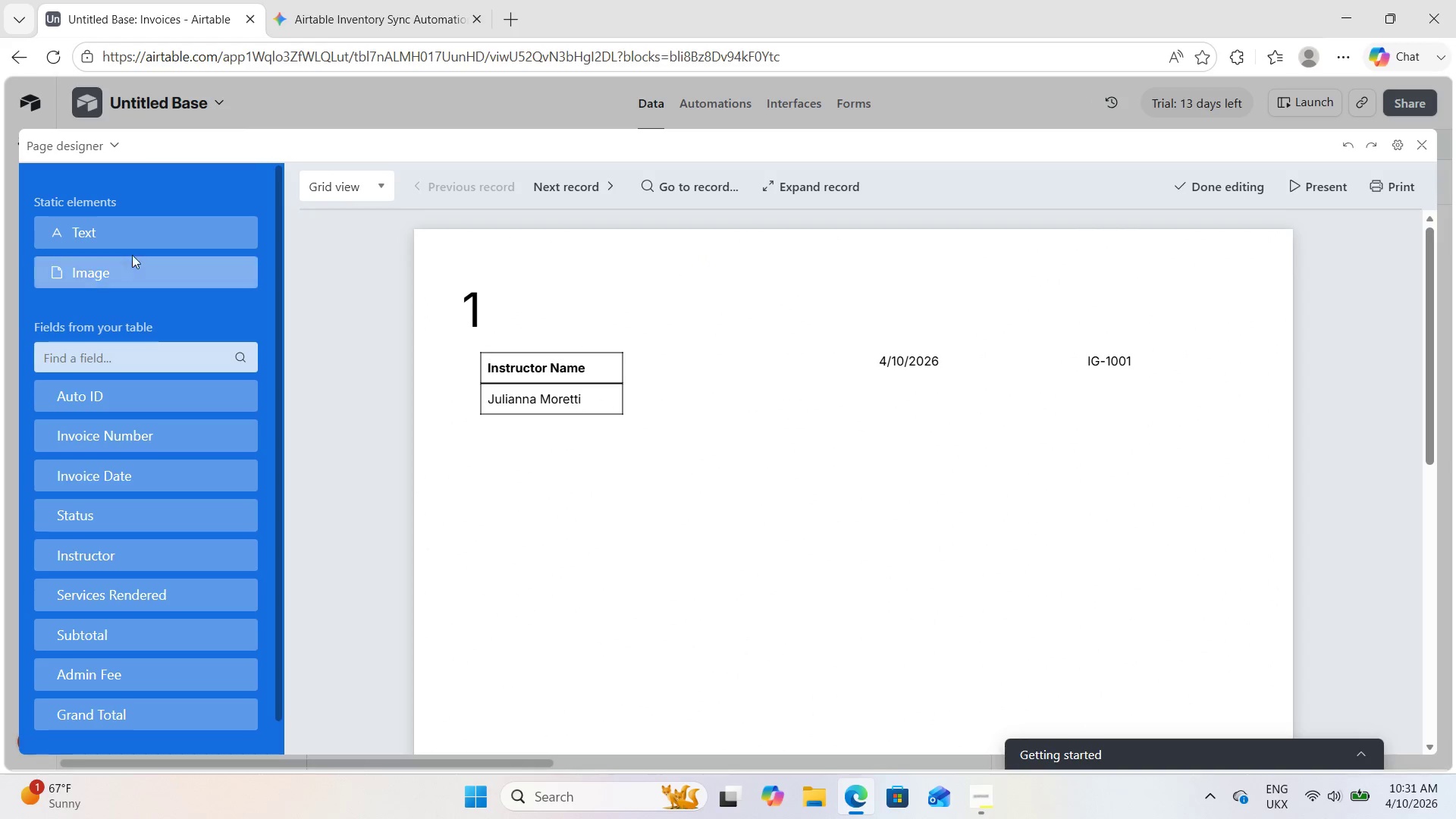 
left_click([147, 235])
 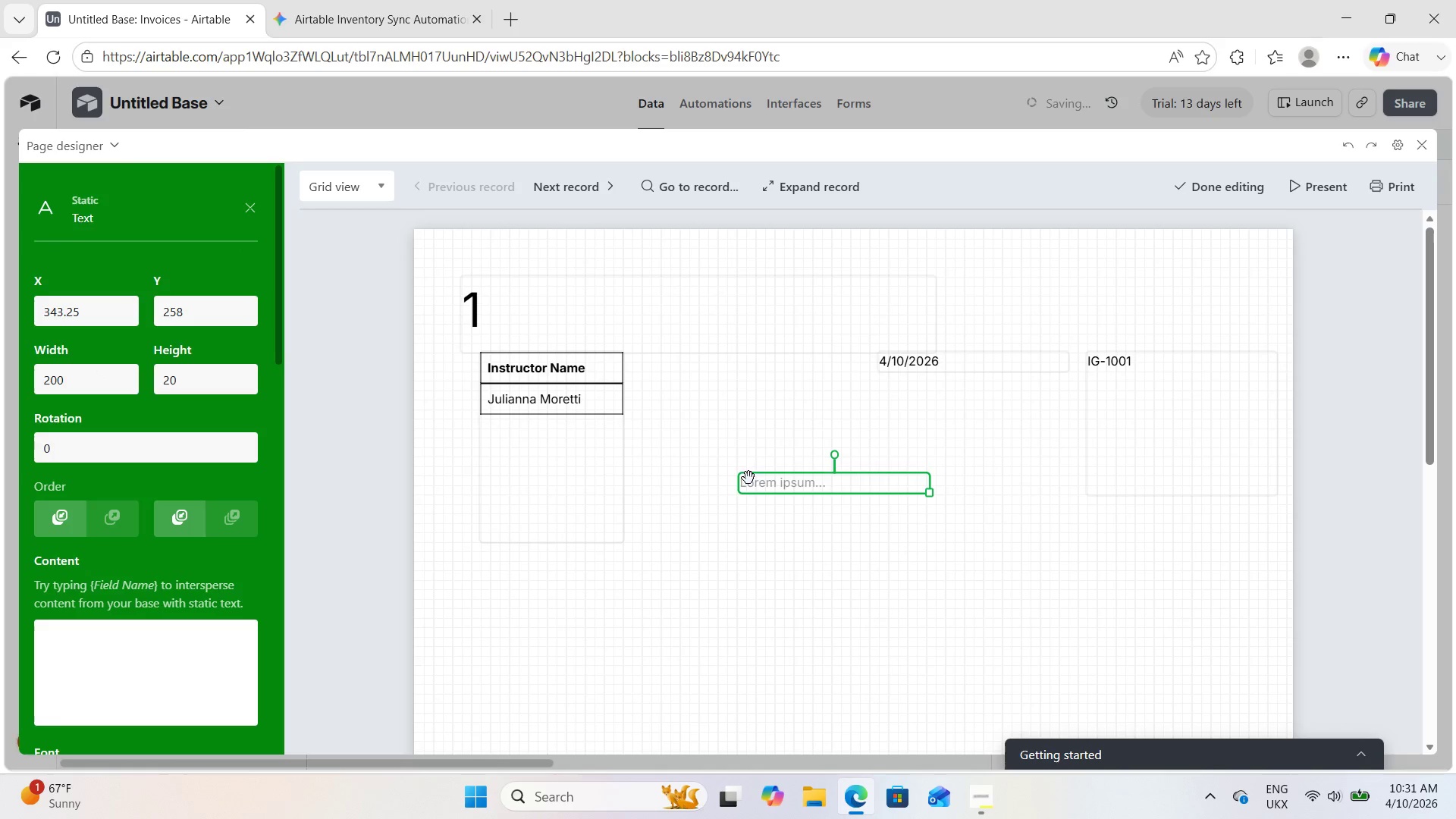 
left_click_drag(start_coordinate=[765, 482], to_coordinate=[543, 297])
 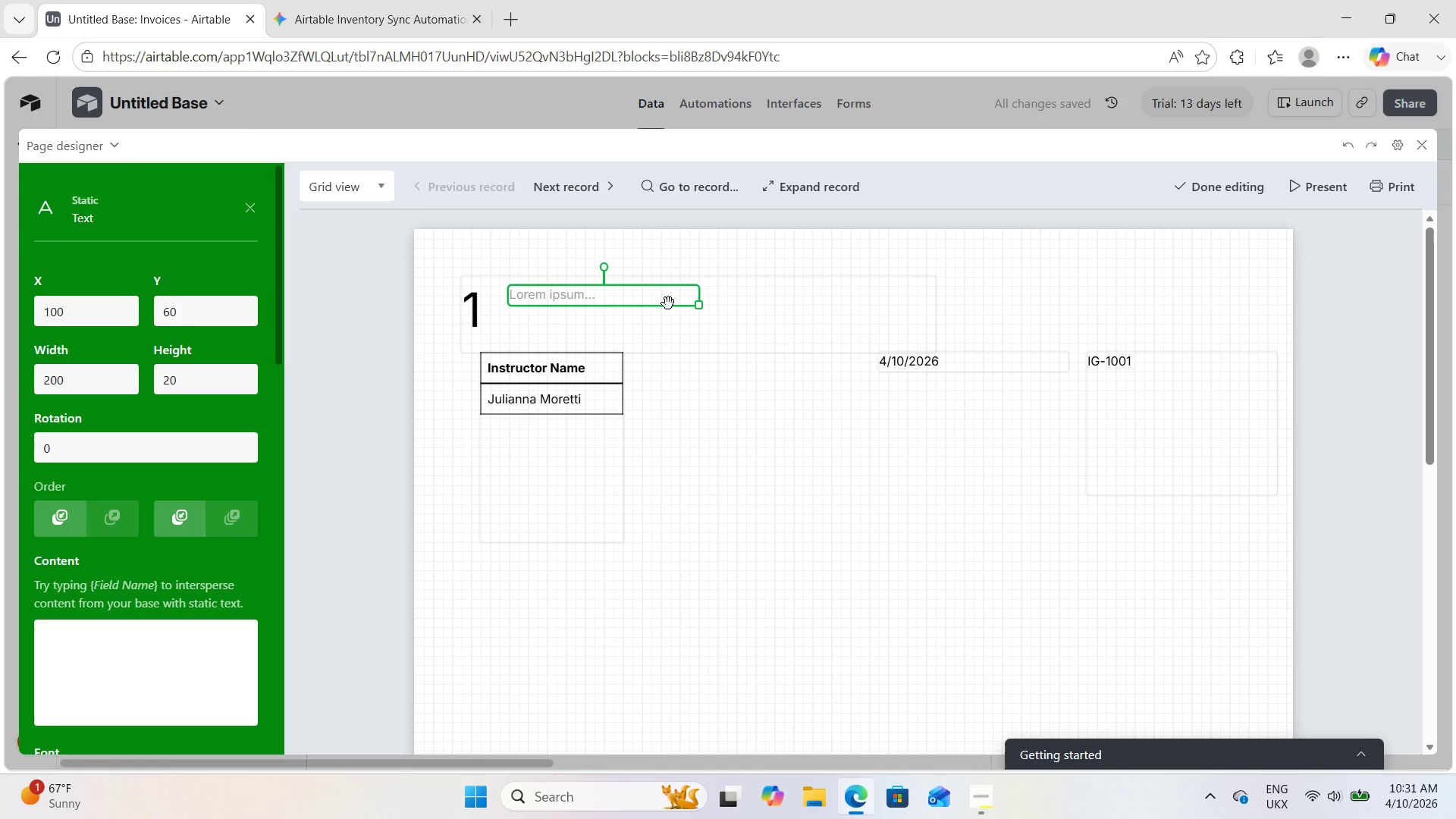 
left_click_drag(start_coordinate=[670, 303], to_coordinate=[742, 271])
 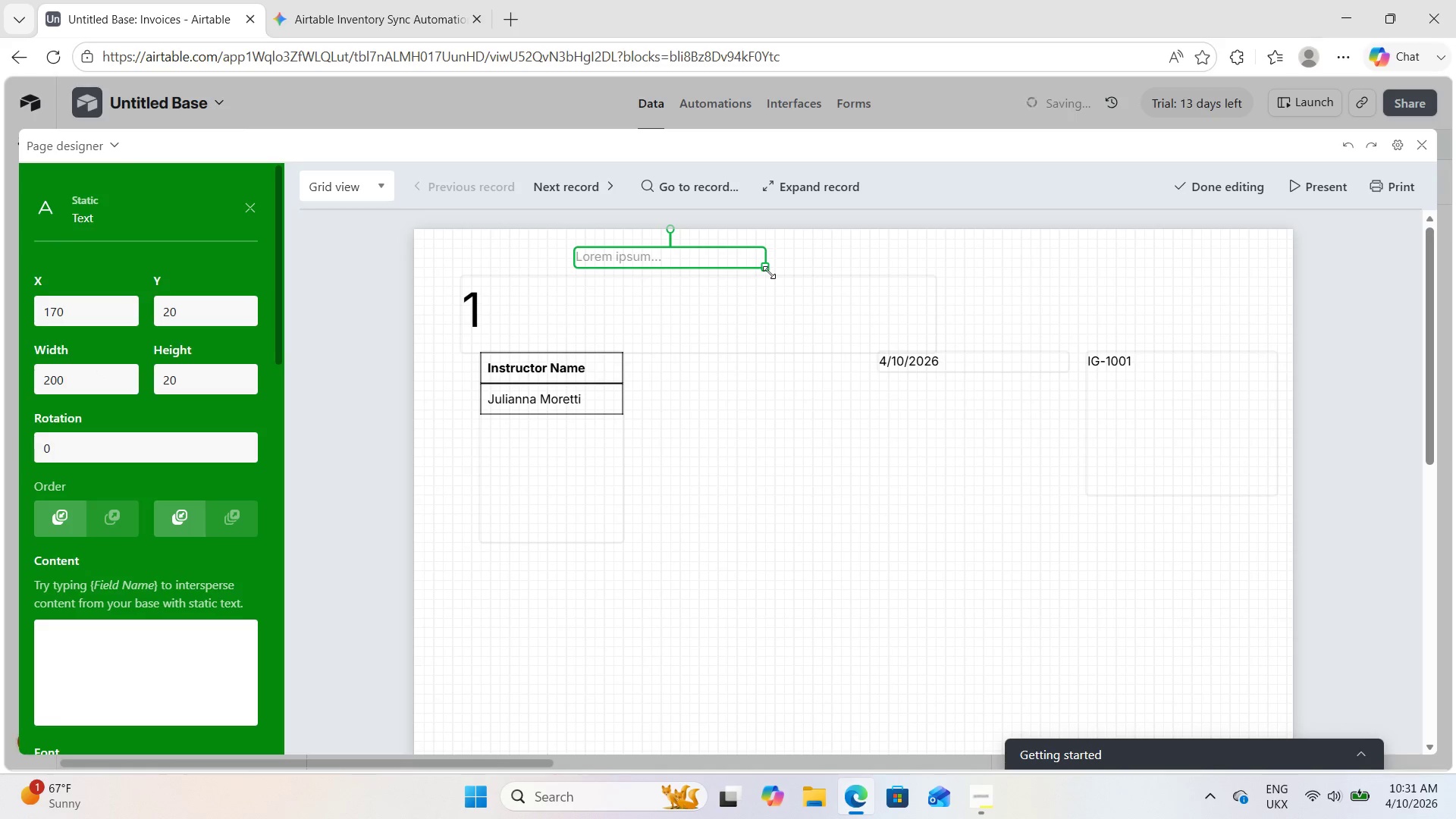 
left_click_drag(start_coordinate=[769, 272], to_coordinate=[1063, 286])
 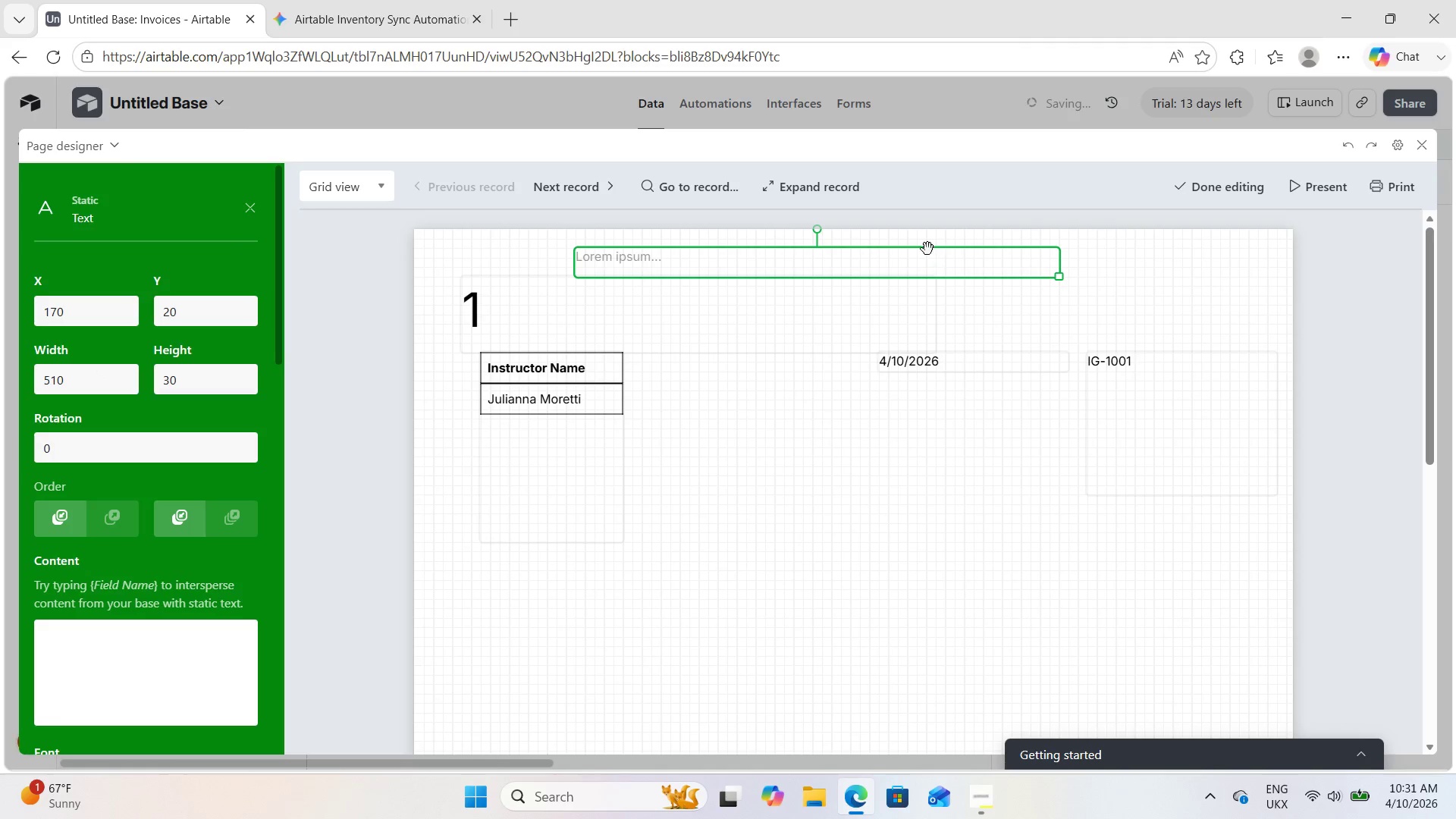 
left_click_drag(start_coordinate=[927, 249], to_coordinate=[926, 243])
 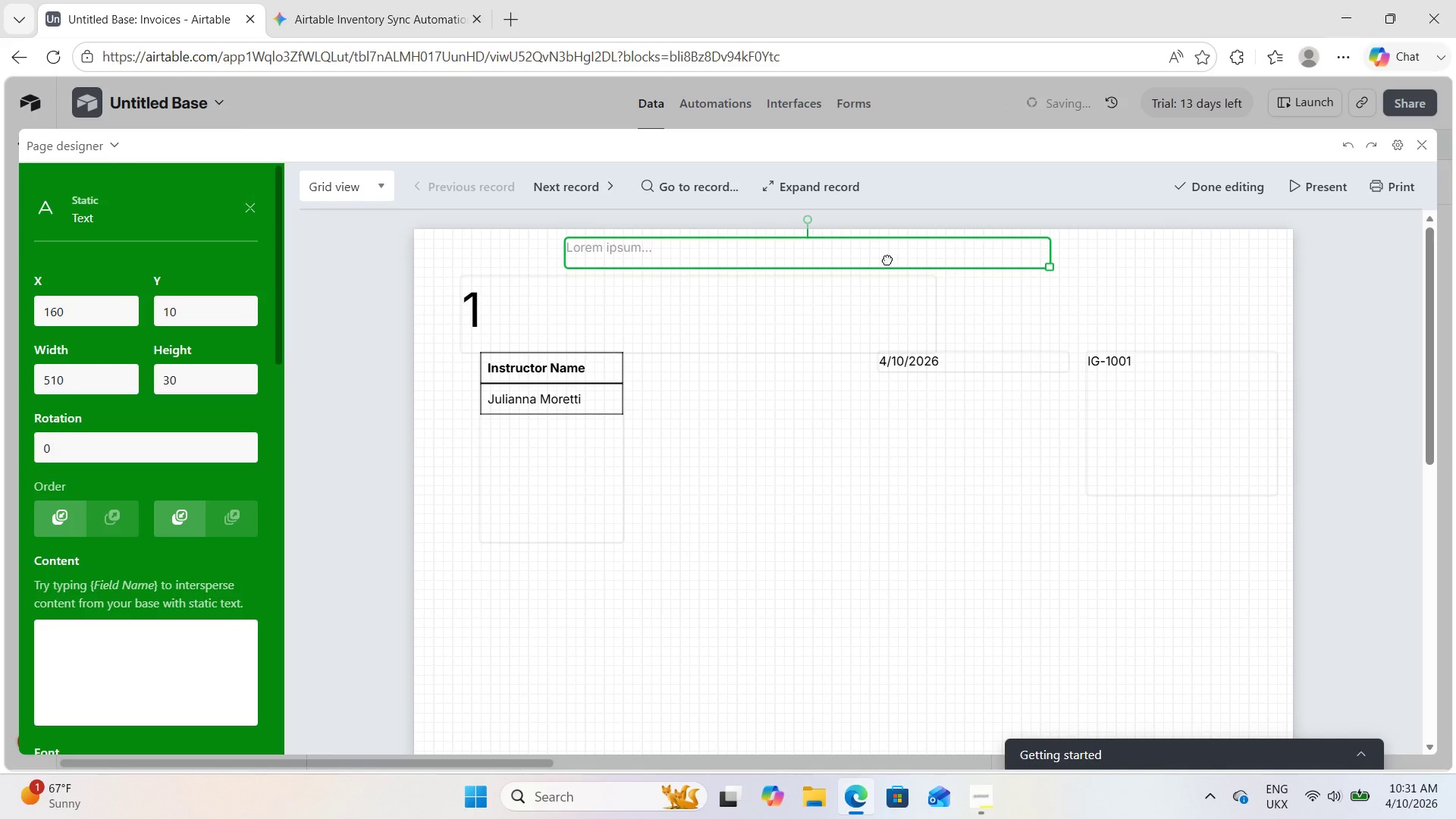 
double_click([887, 259])
 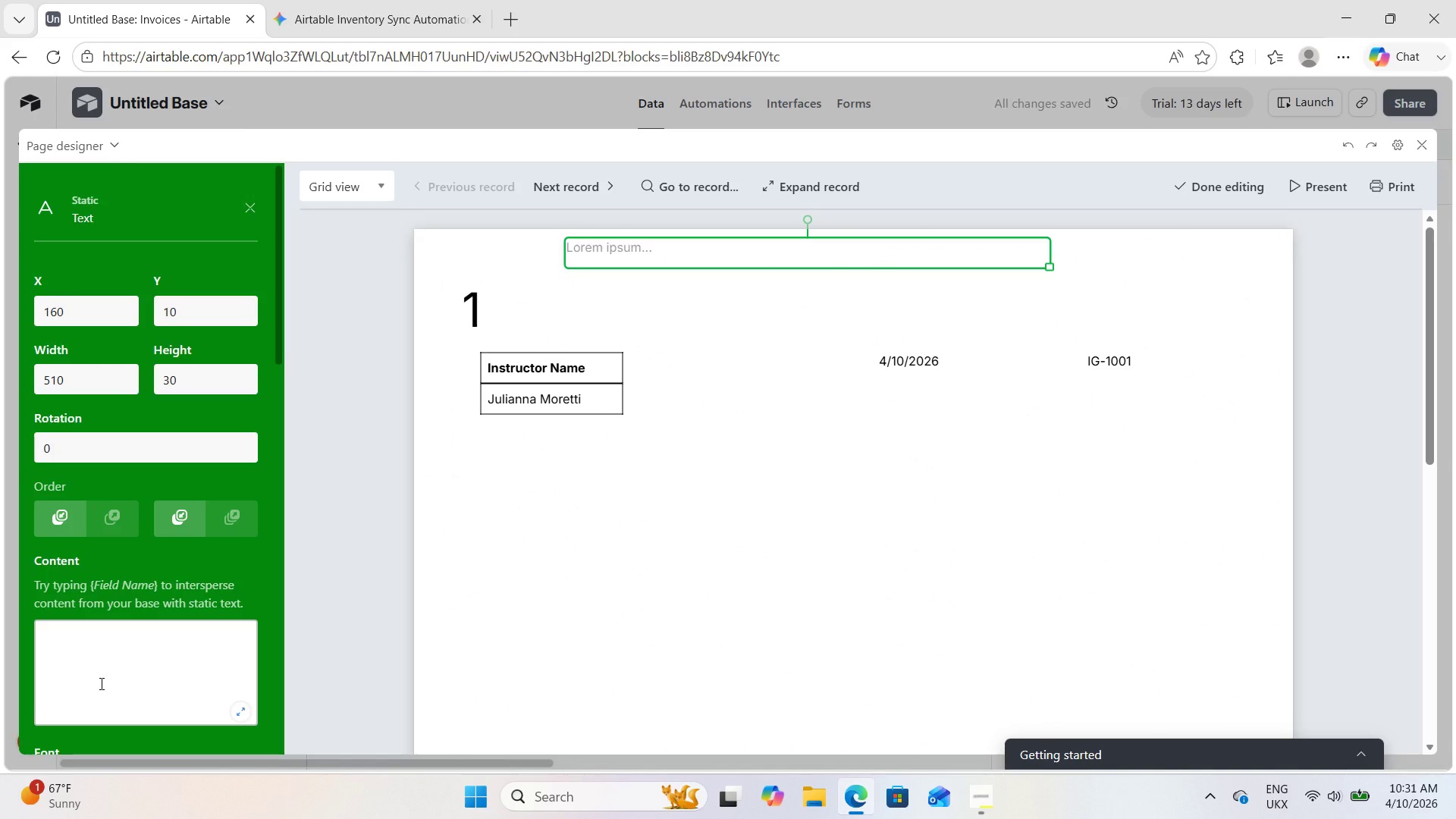 
wait(5.11)
 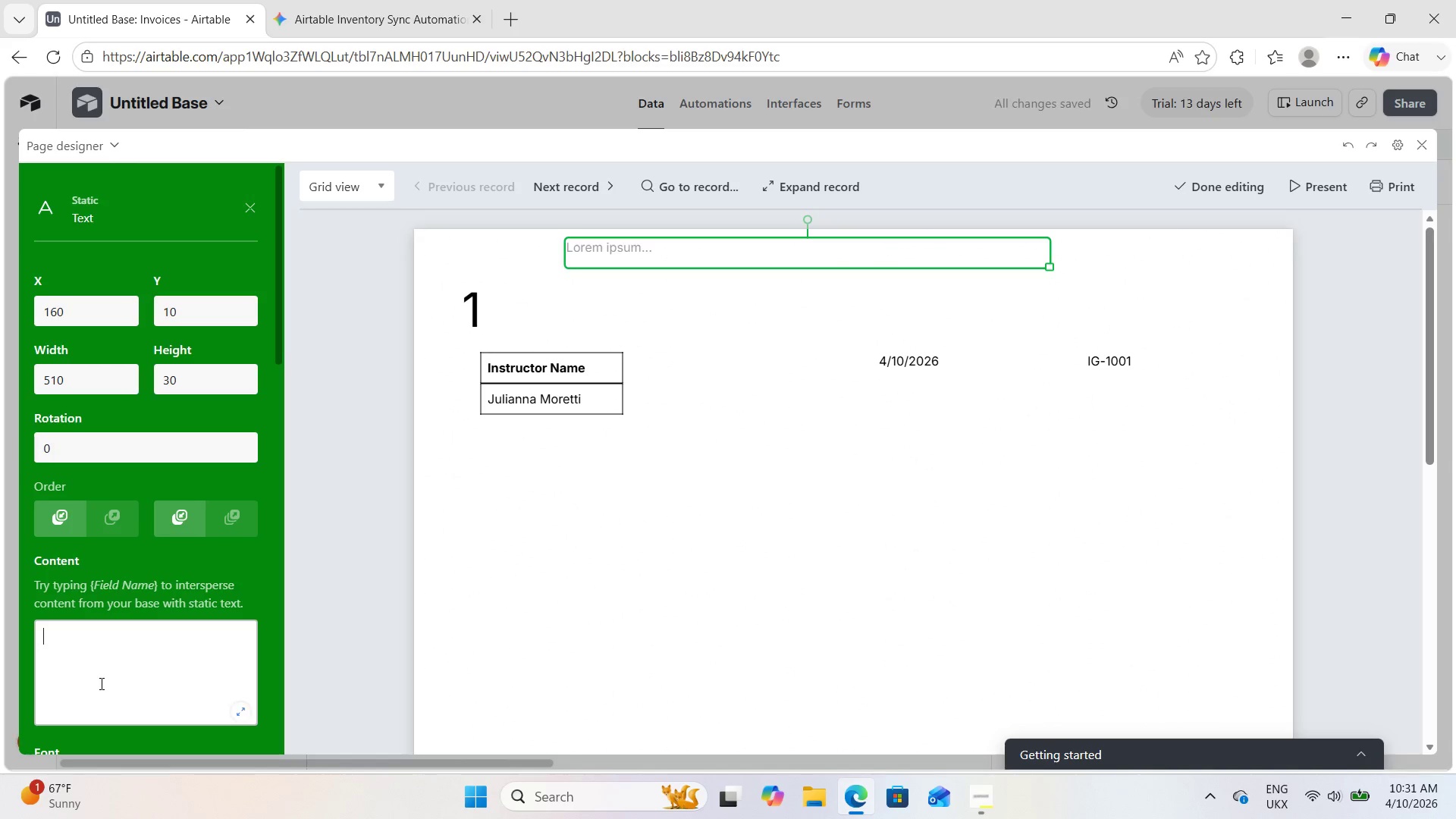 
type(IRON & GRACE ACADEMY)
 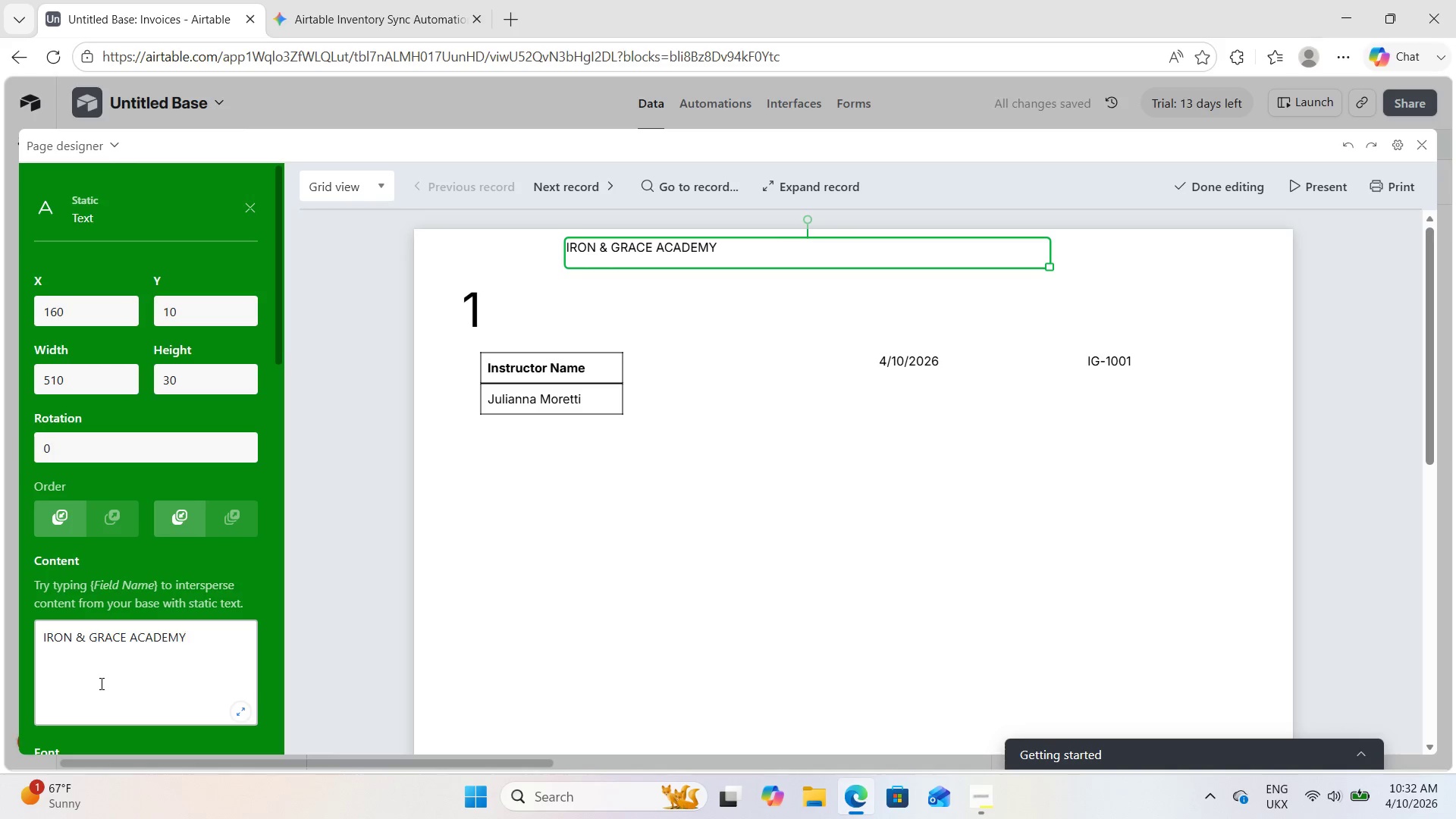 
double_click([242, 373])
 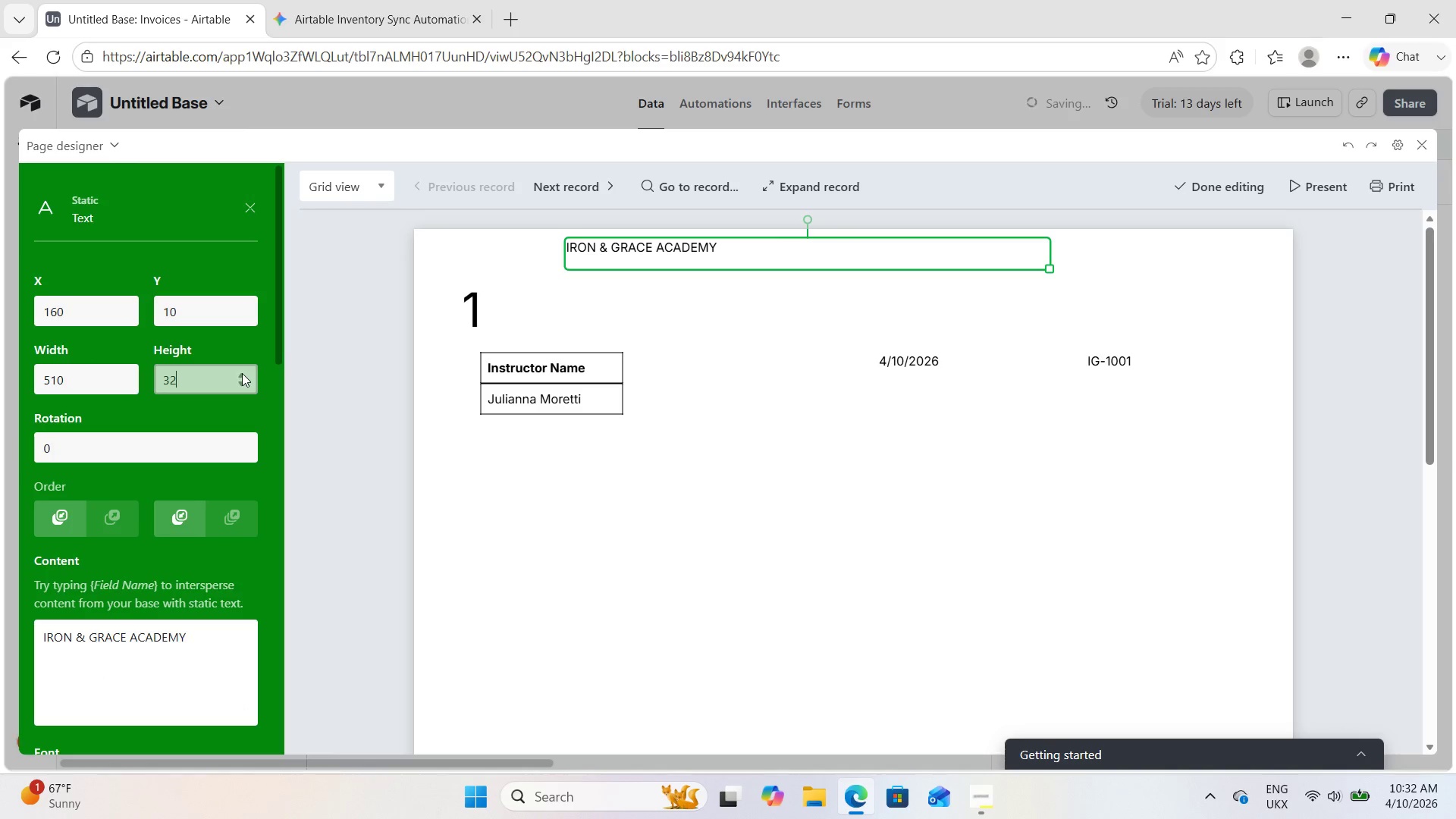 
triple_click([242, 373])
 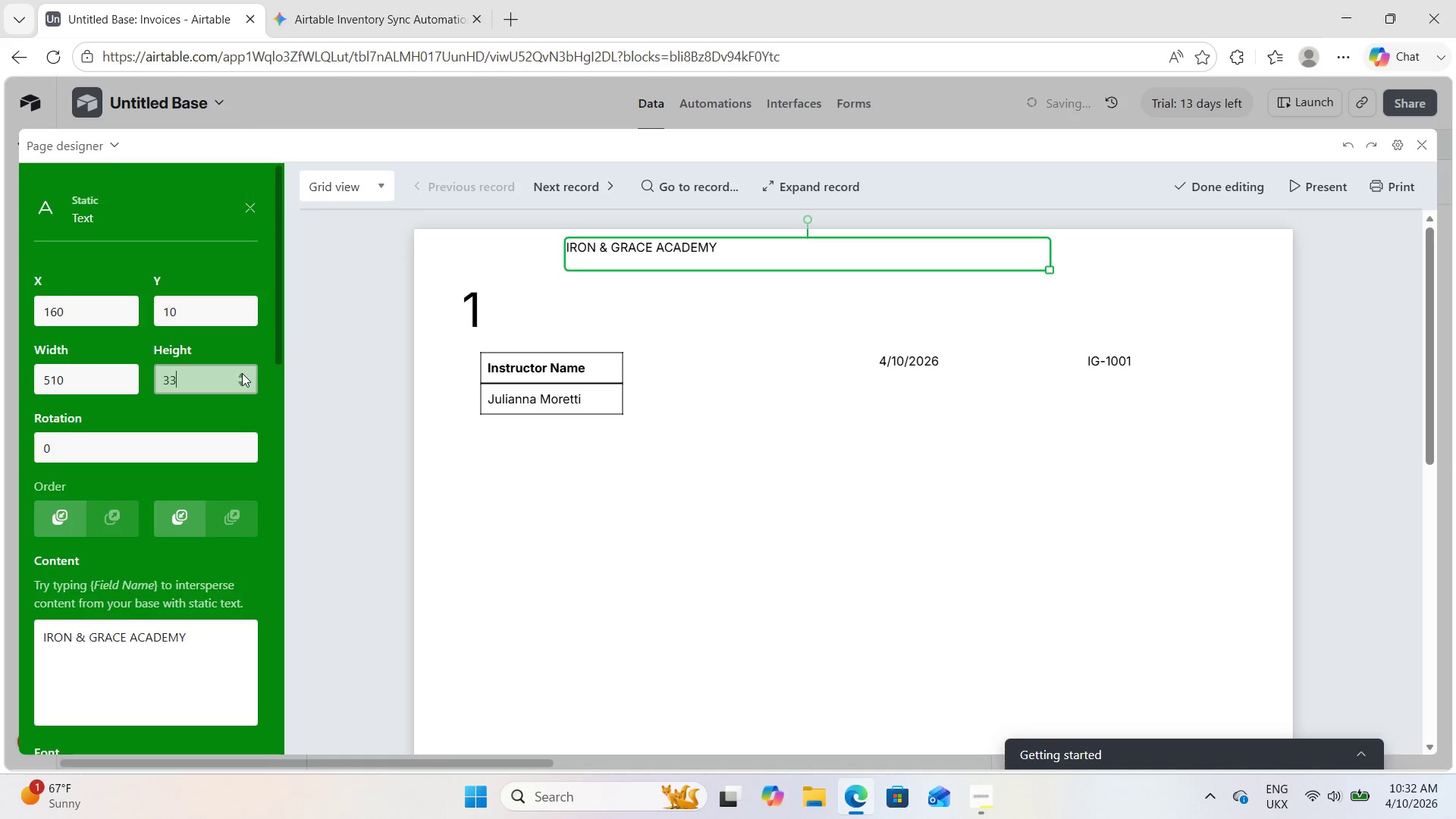 
triple_click([242, 373])
 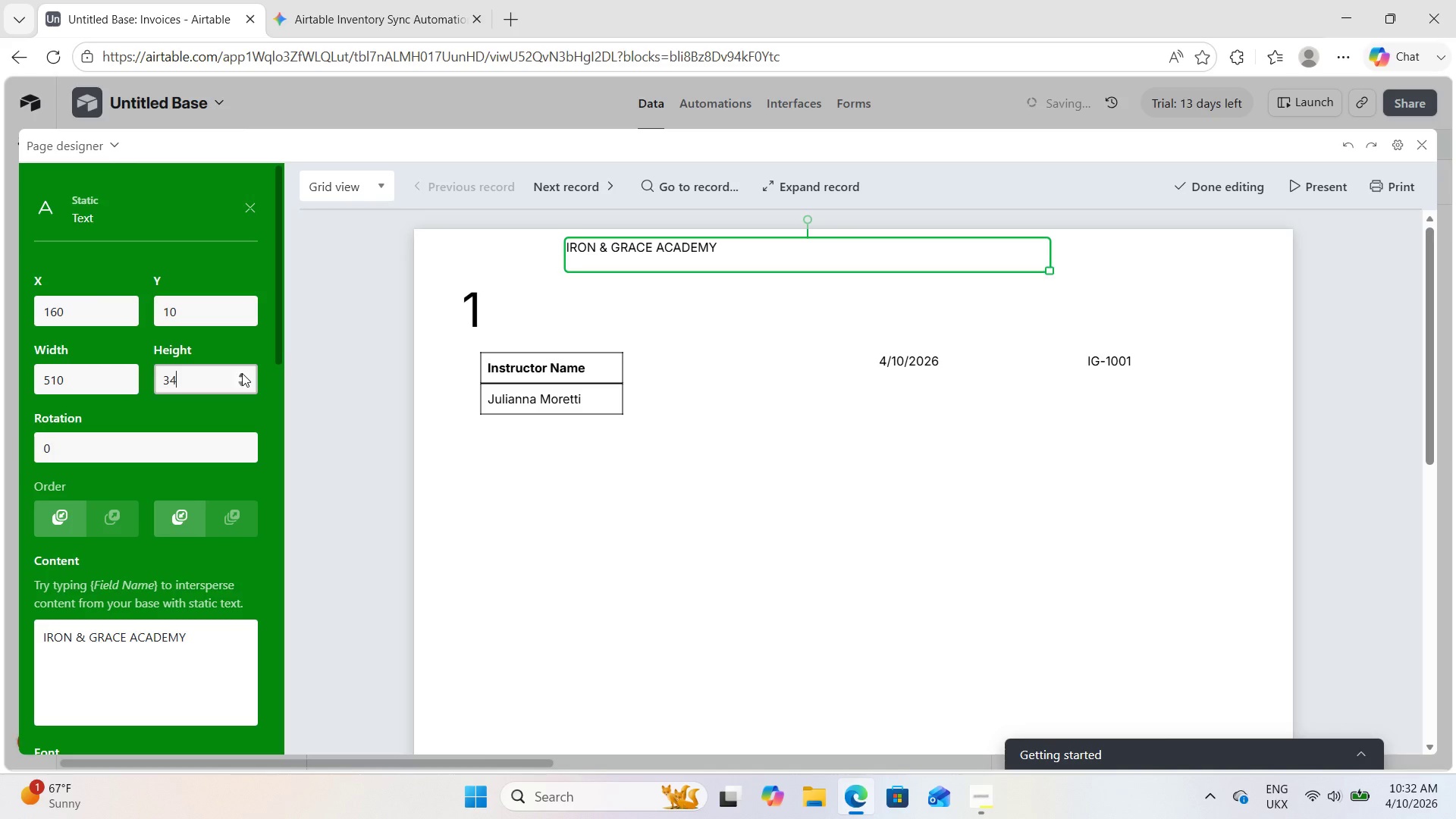 
triple_click([242, 373])
 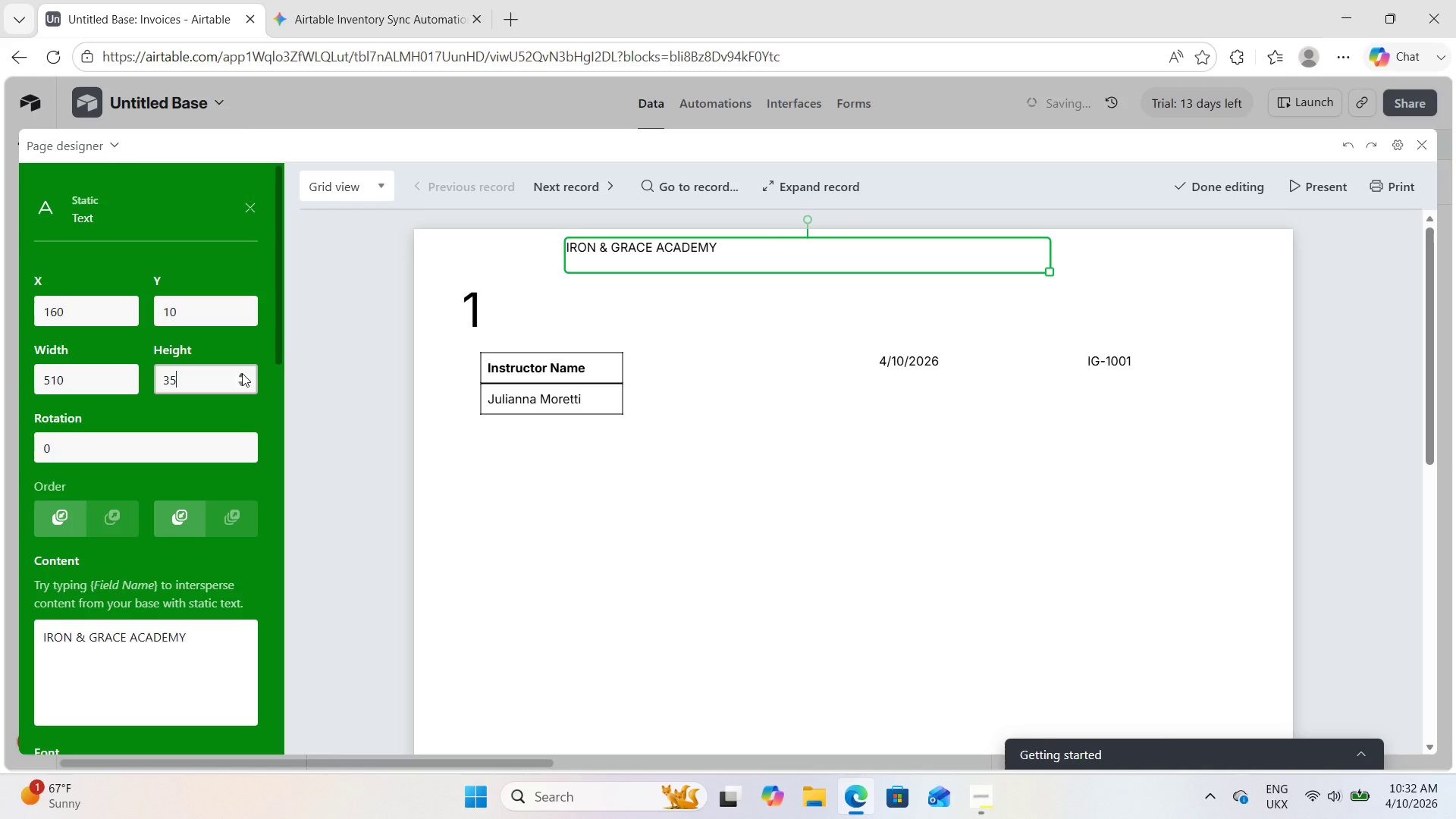 
triple_click([242, 373])
 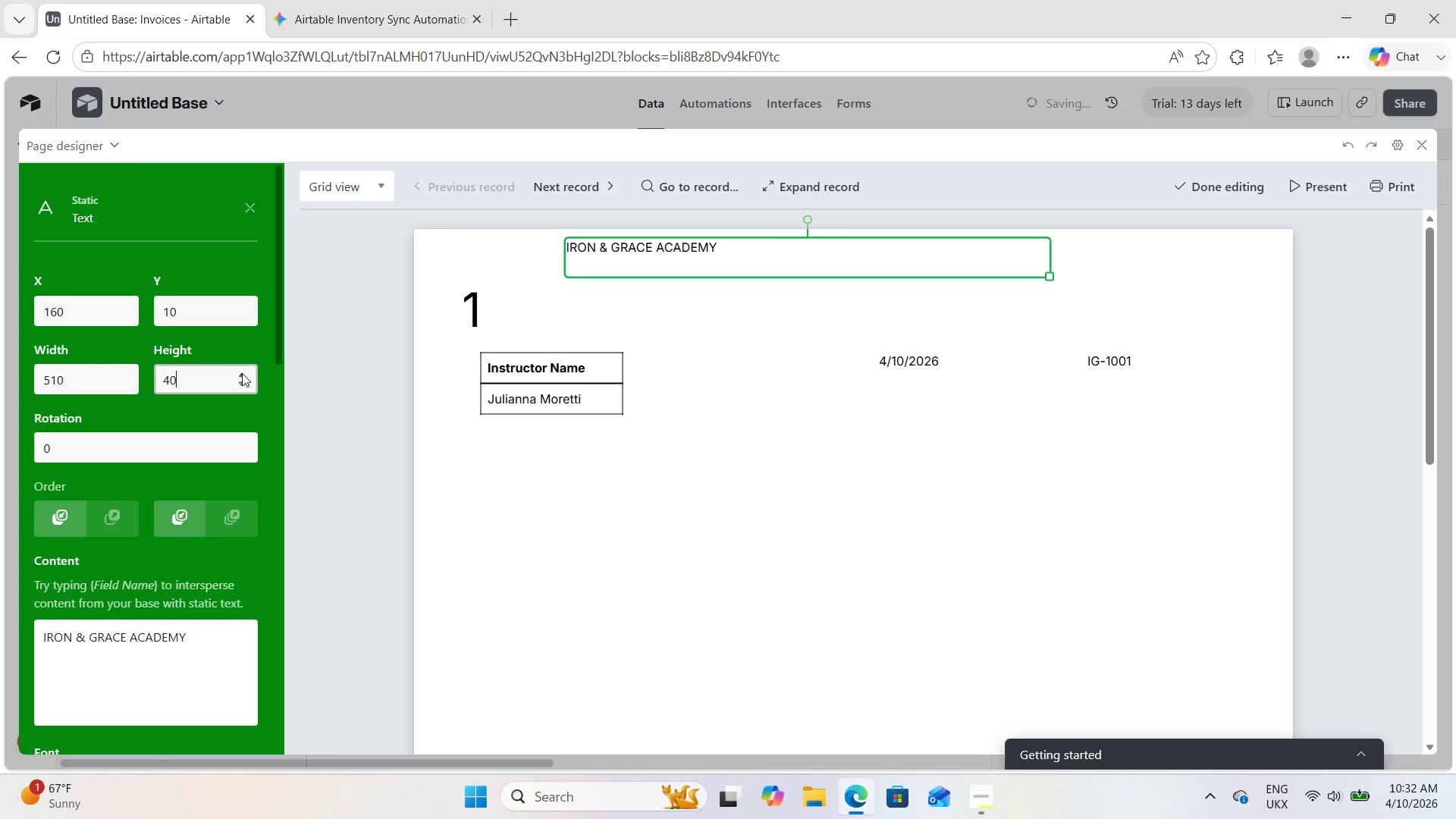 
triple_click([242, 373])
 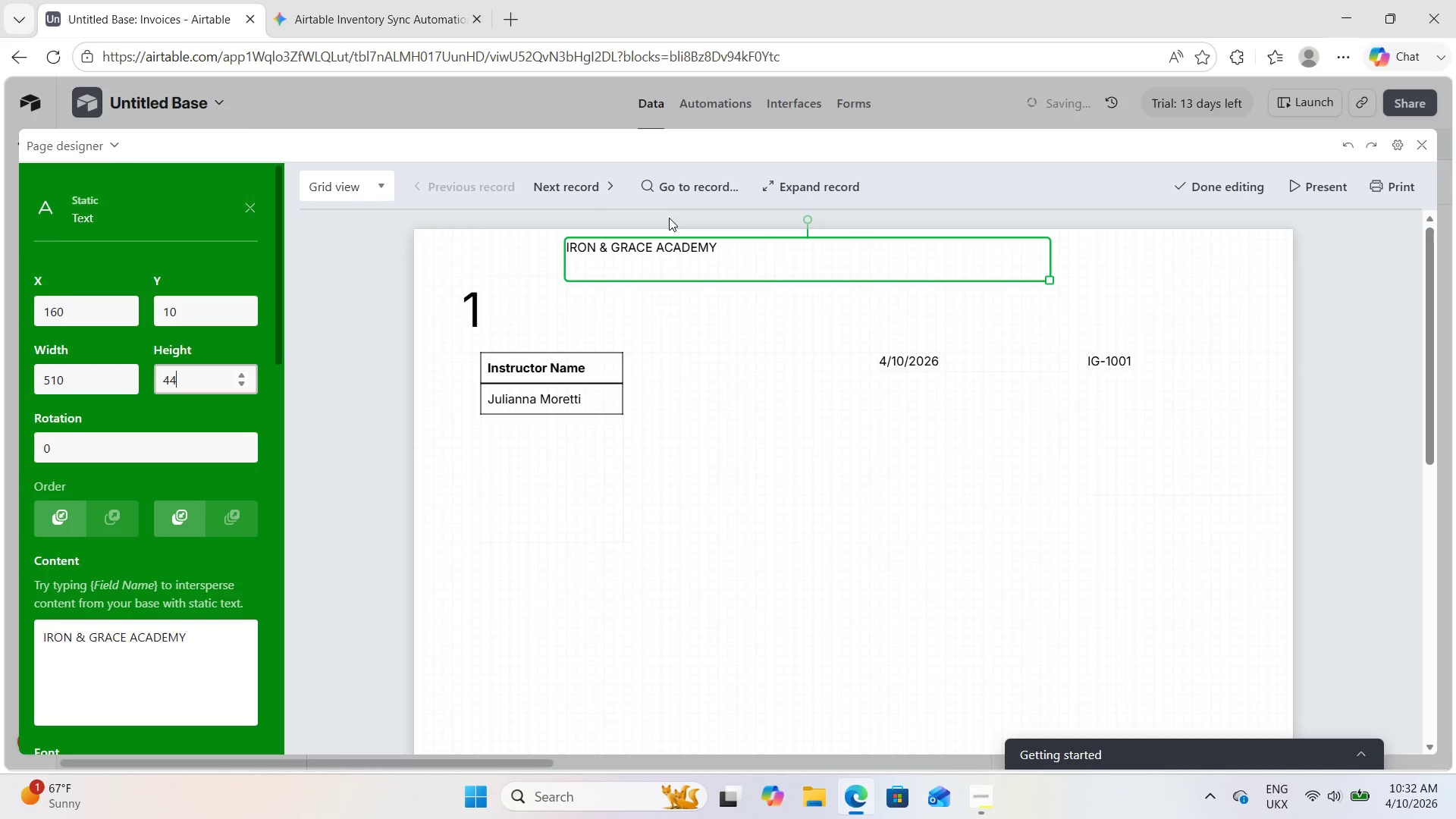 
double_click([701, 248])
 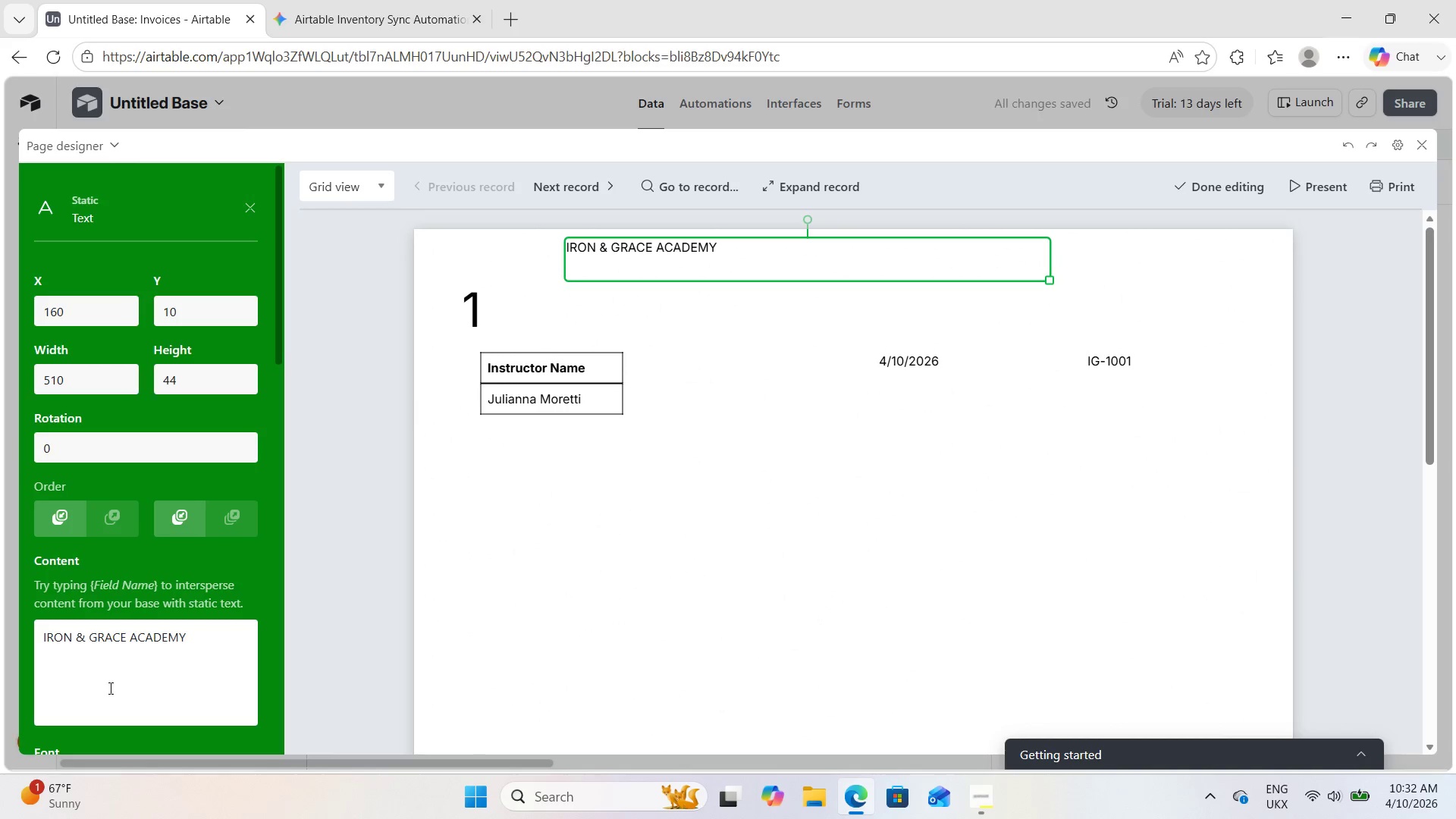 
double_click([113, 648])
 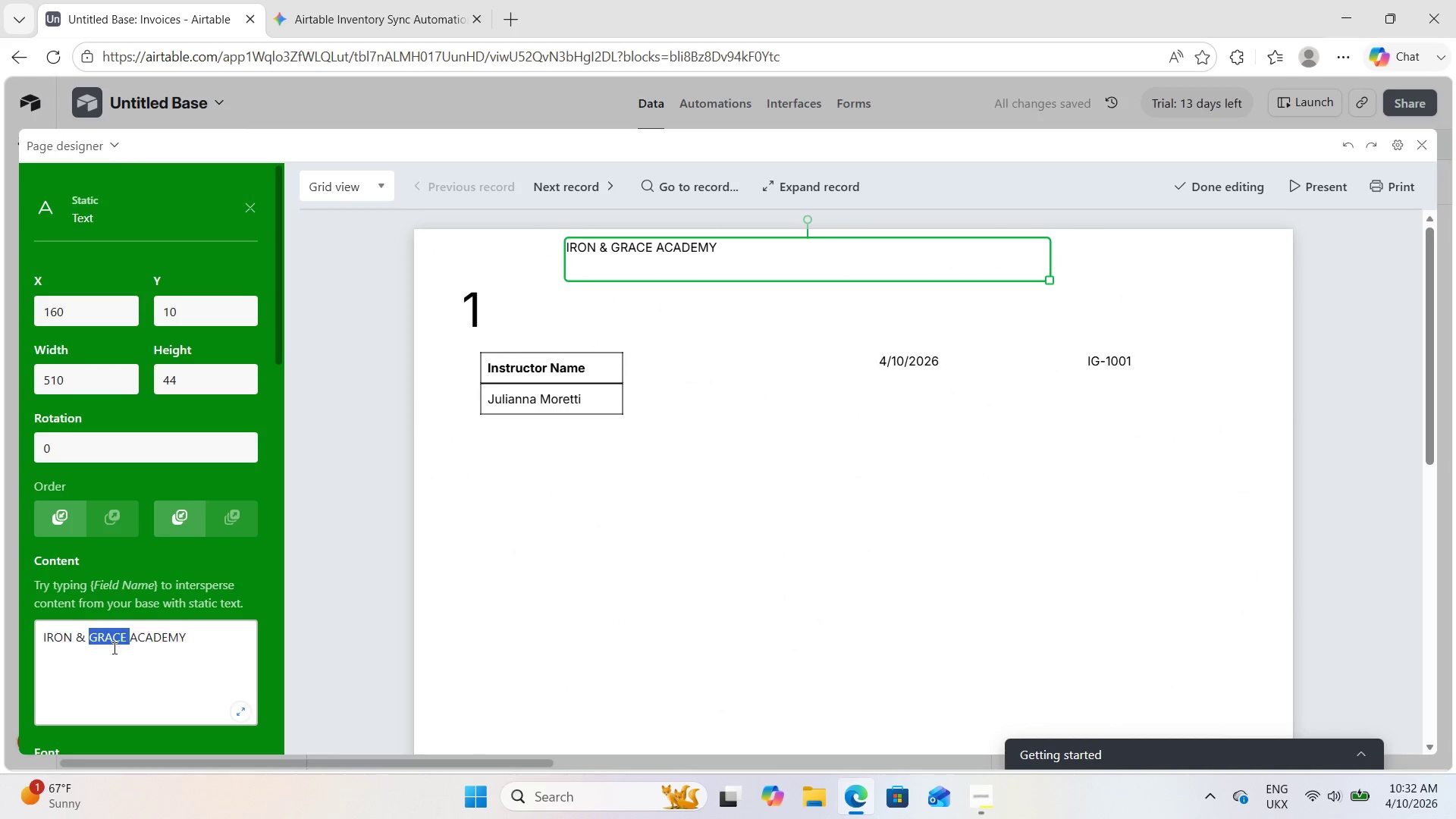 
triple_click([113, 648])
 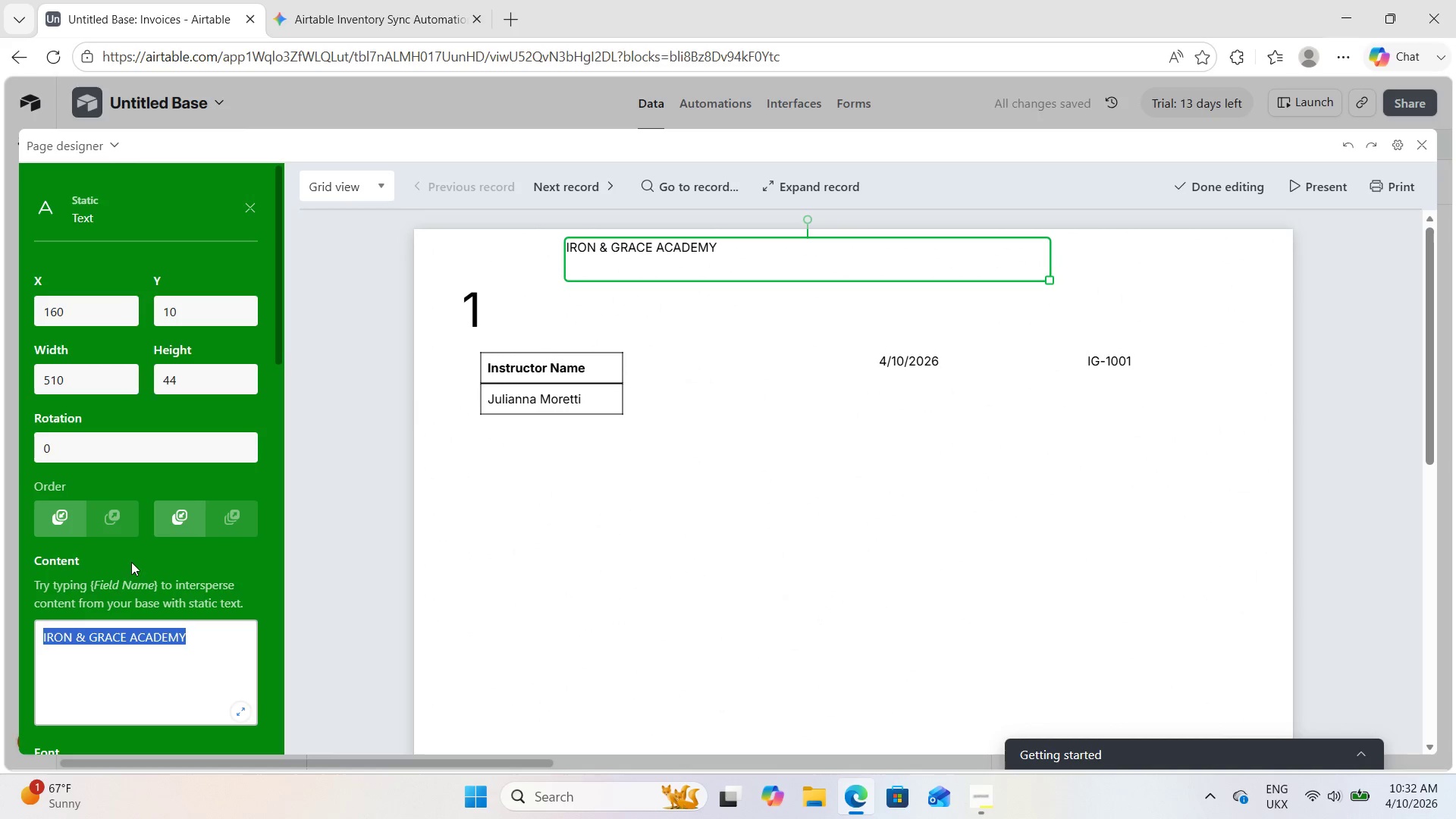 
scroll: coordinate [157, 564], scroll_direction: down, amount: 9.0
 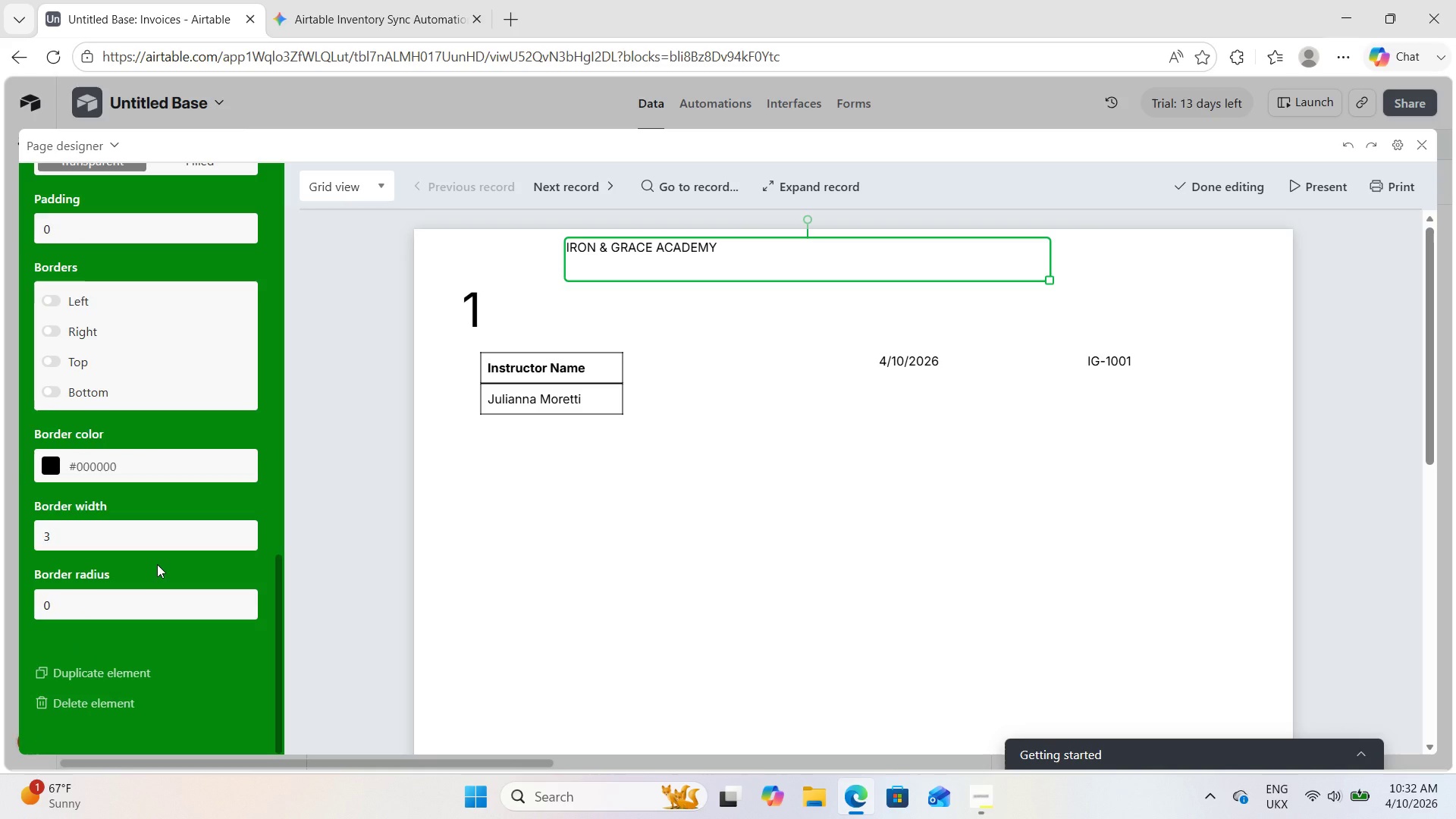 
scroll: coordinate [157, 564], scroll_direction: up, amount: 7.0
 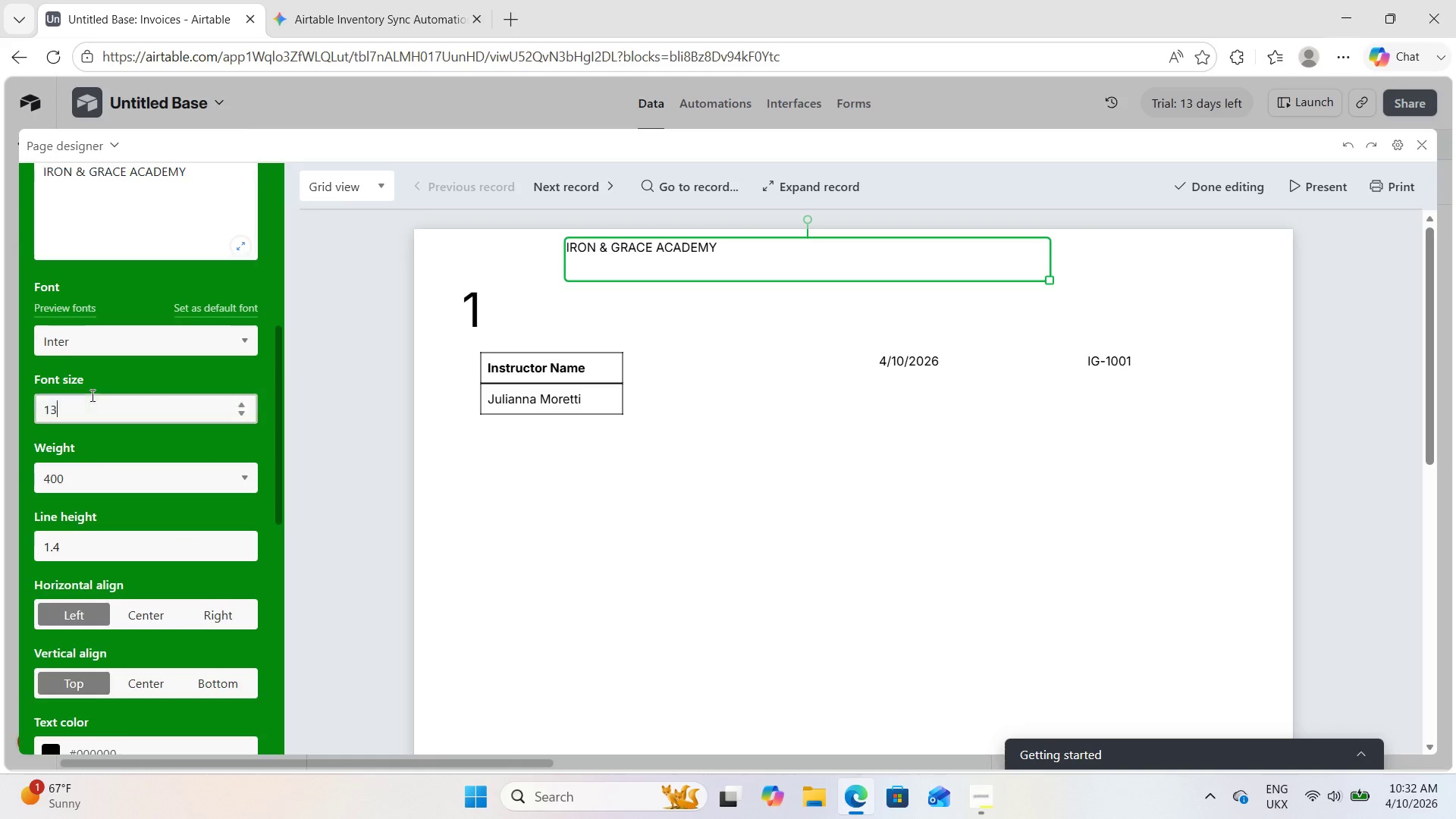 
double_click([91, 395])
 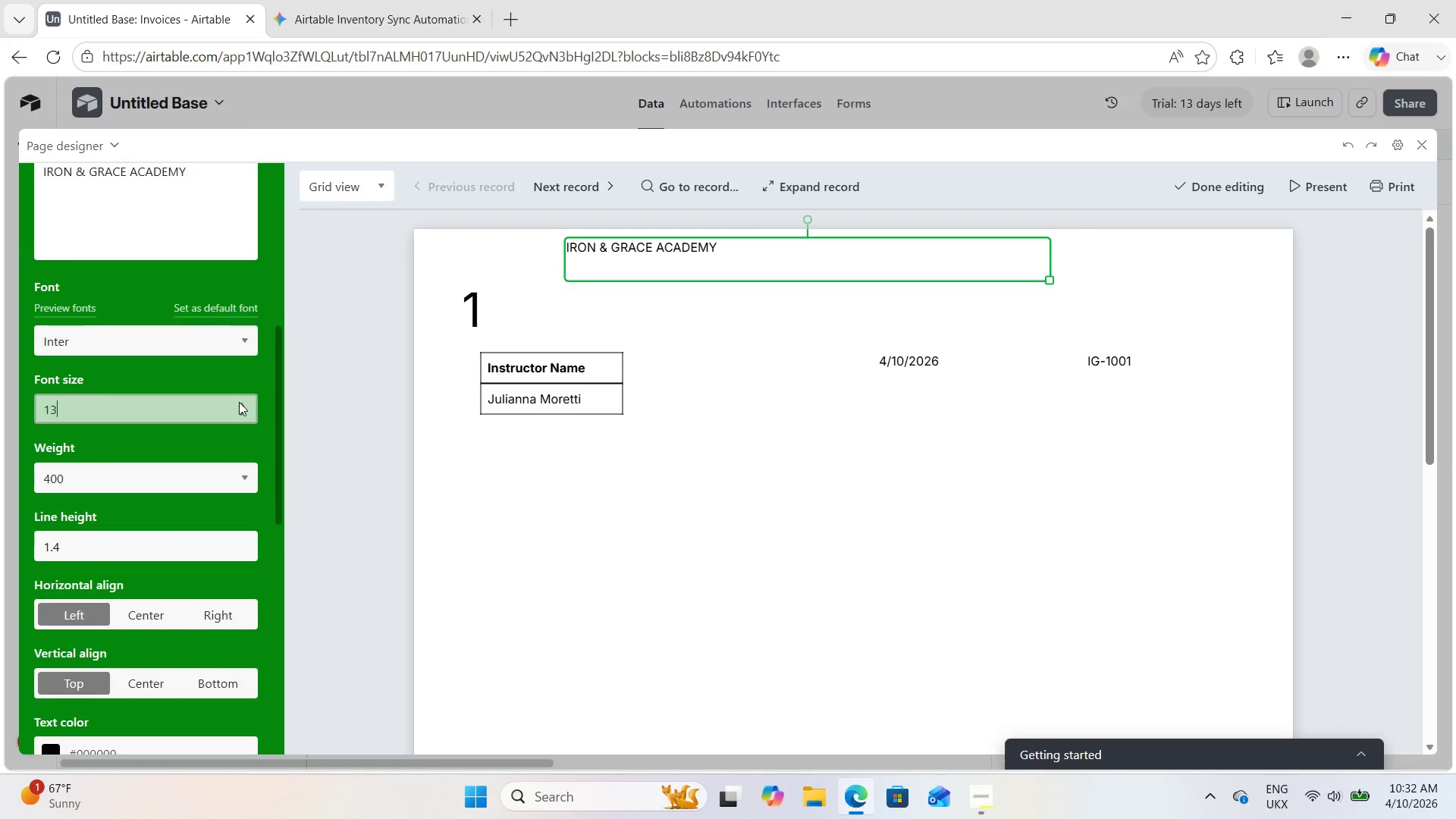 
double_click([239, 402])
 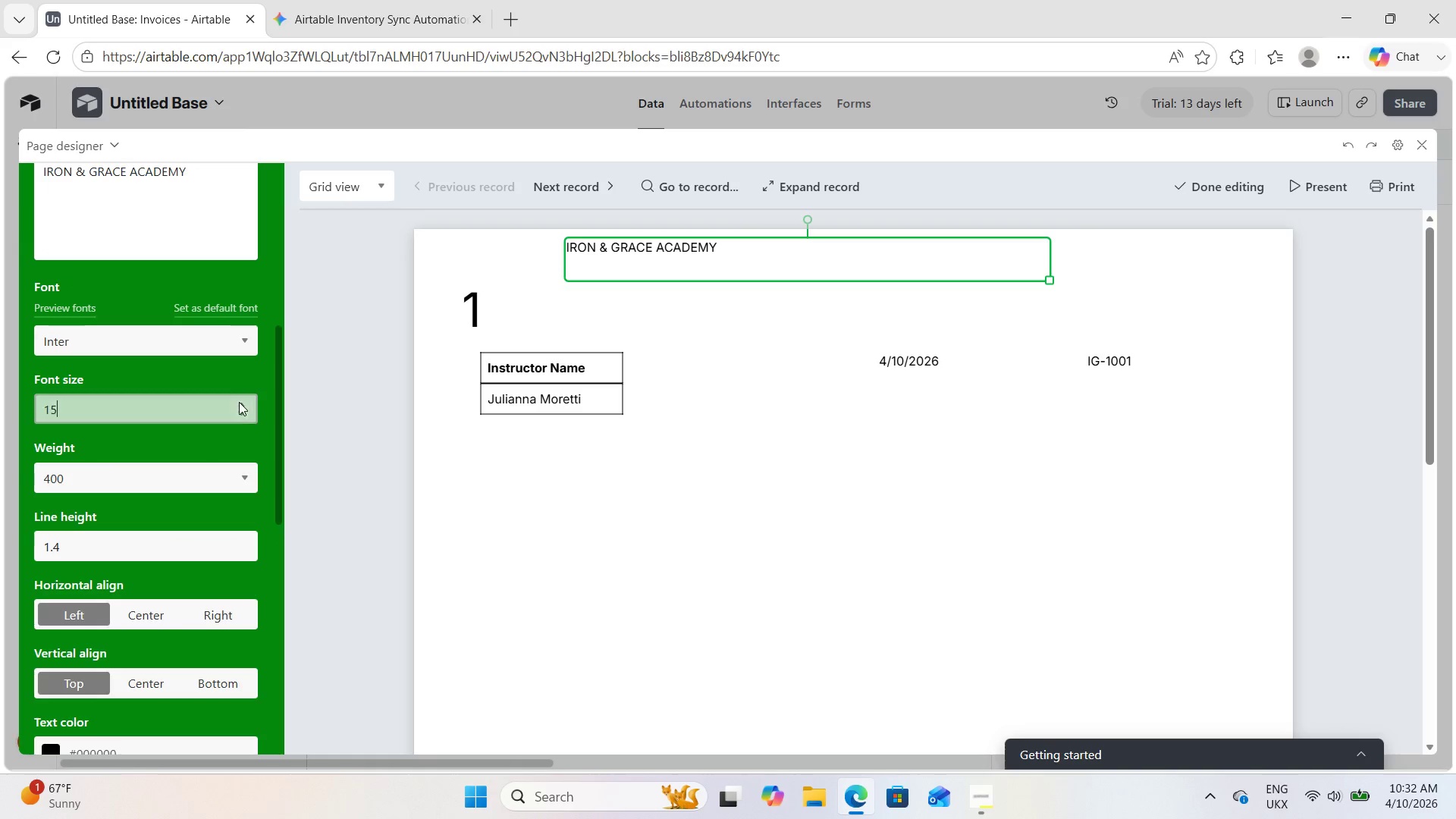 
triple_click([239, 402])
 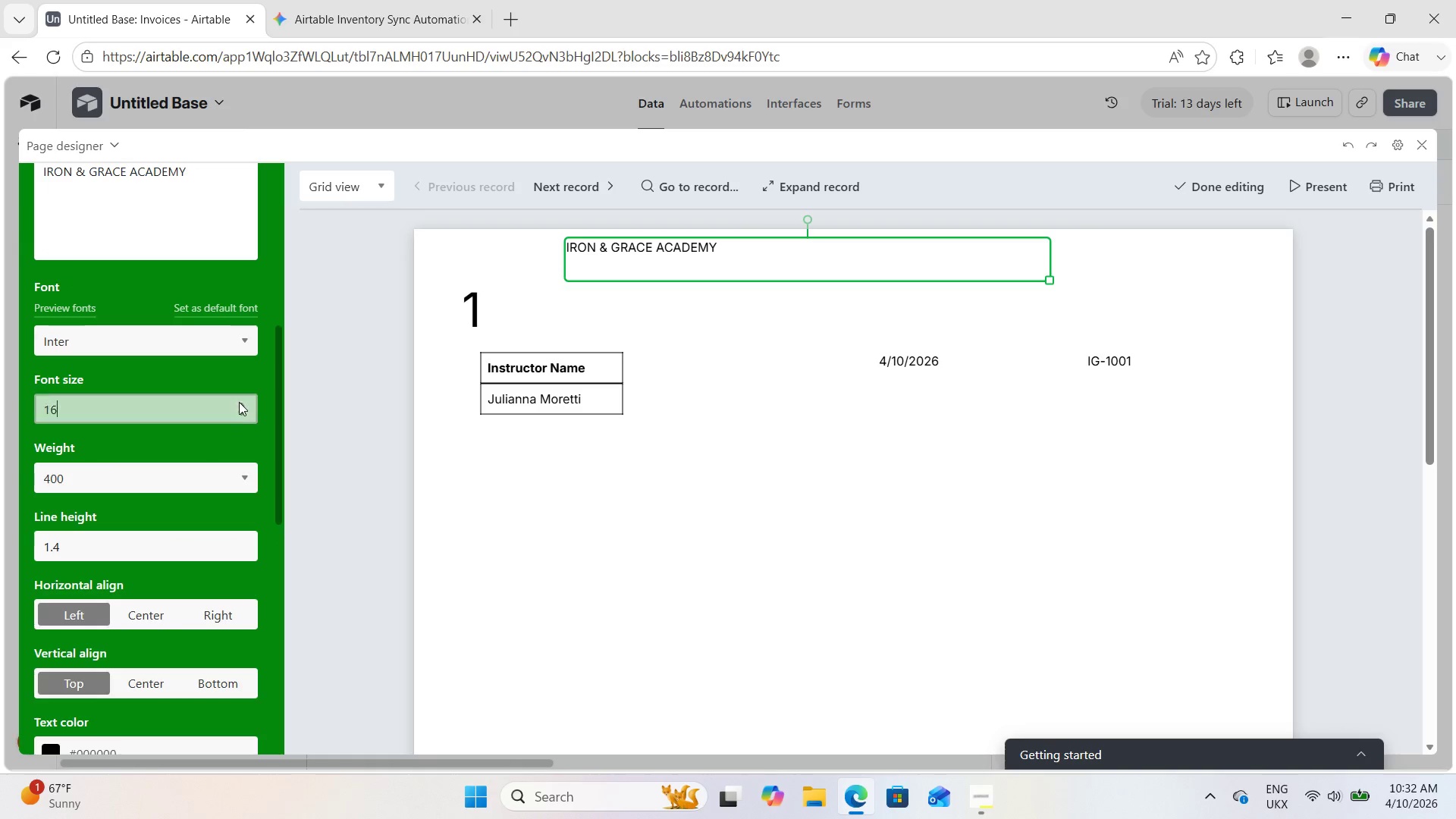 
triple_click([239, 402])
 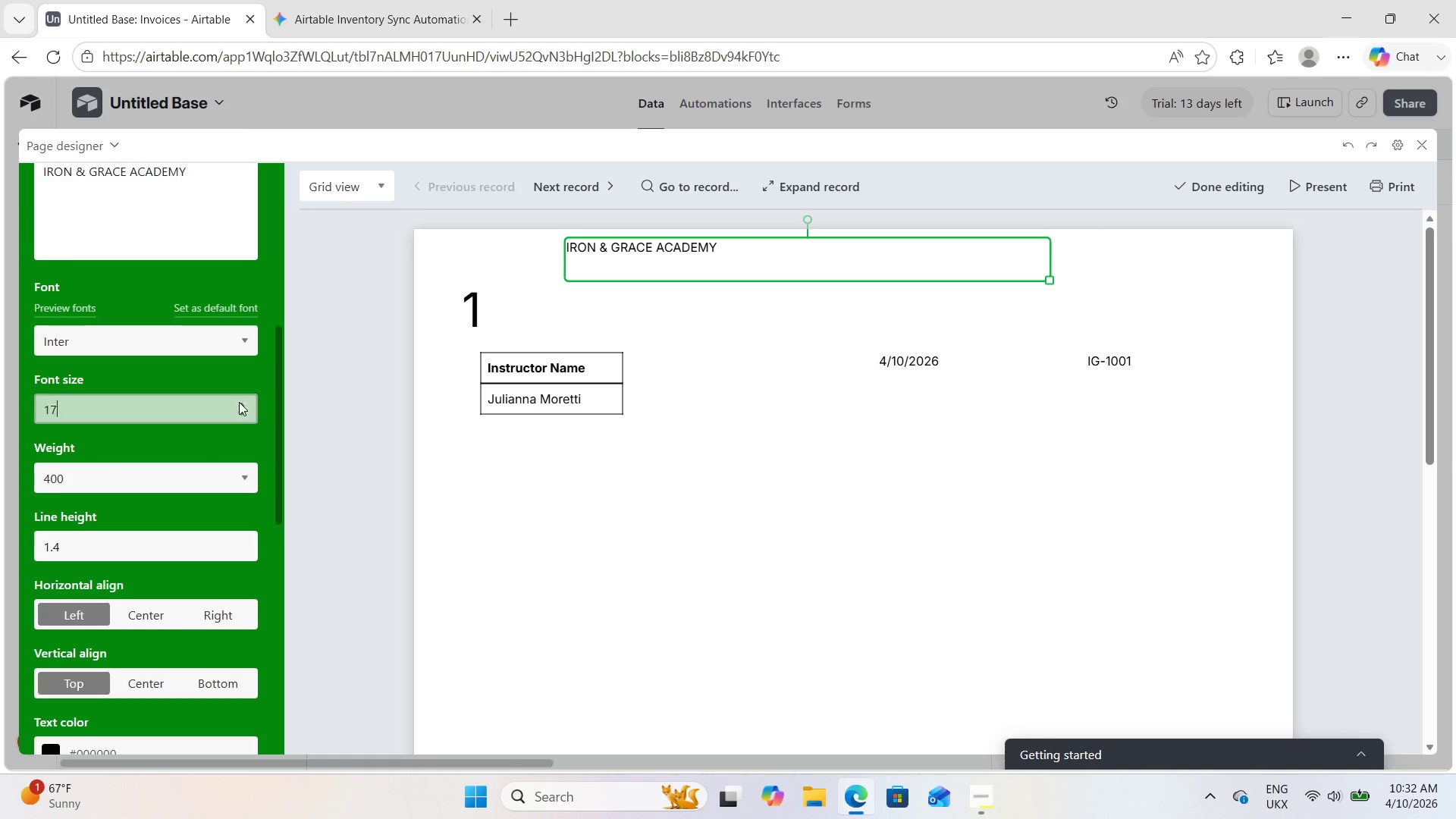 
triple_click([239, 402])
 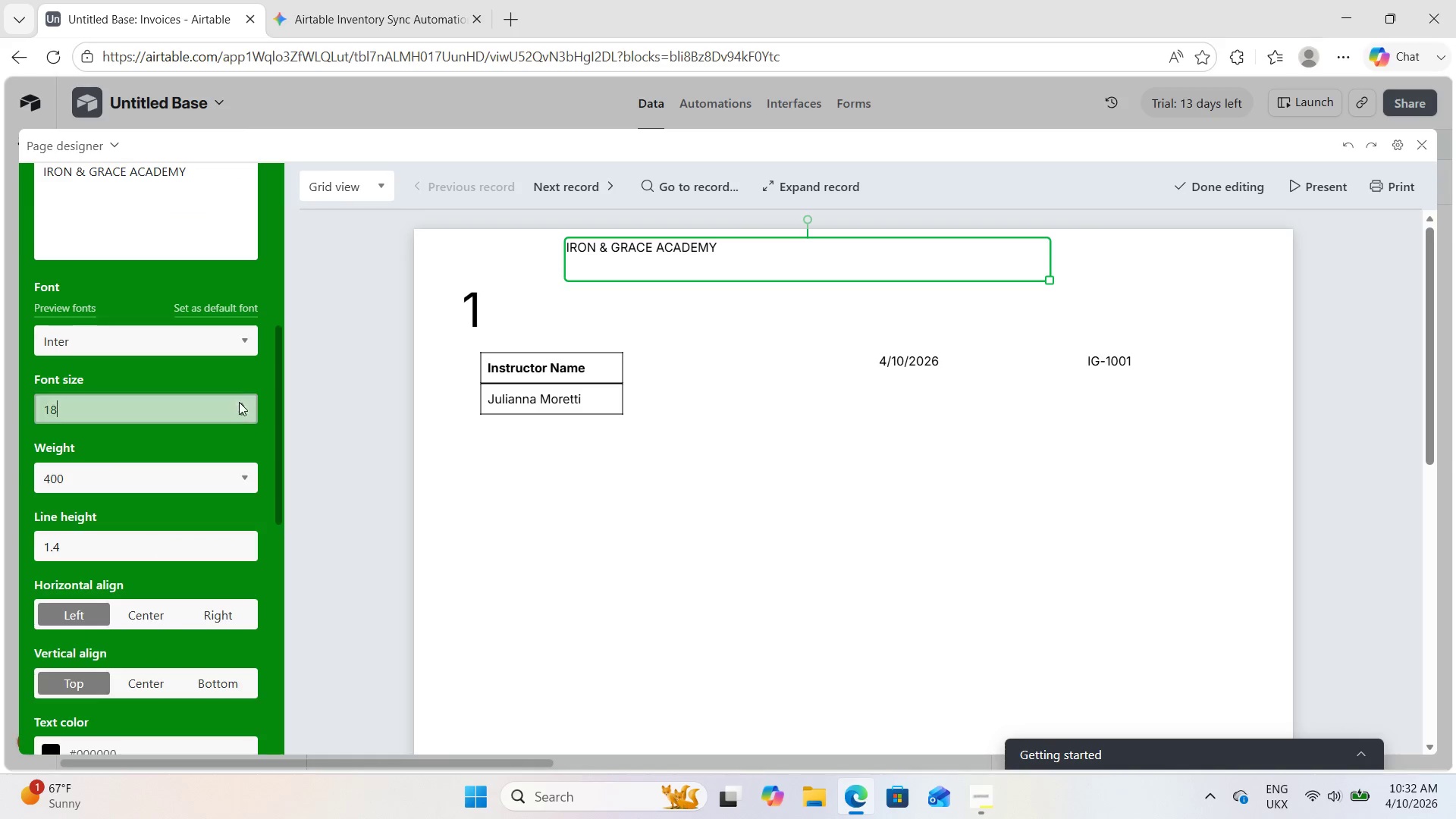 
triple_click([239, 402])
 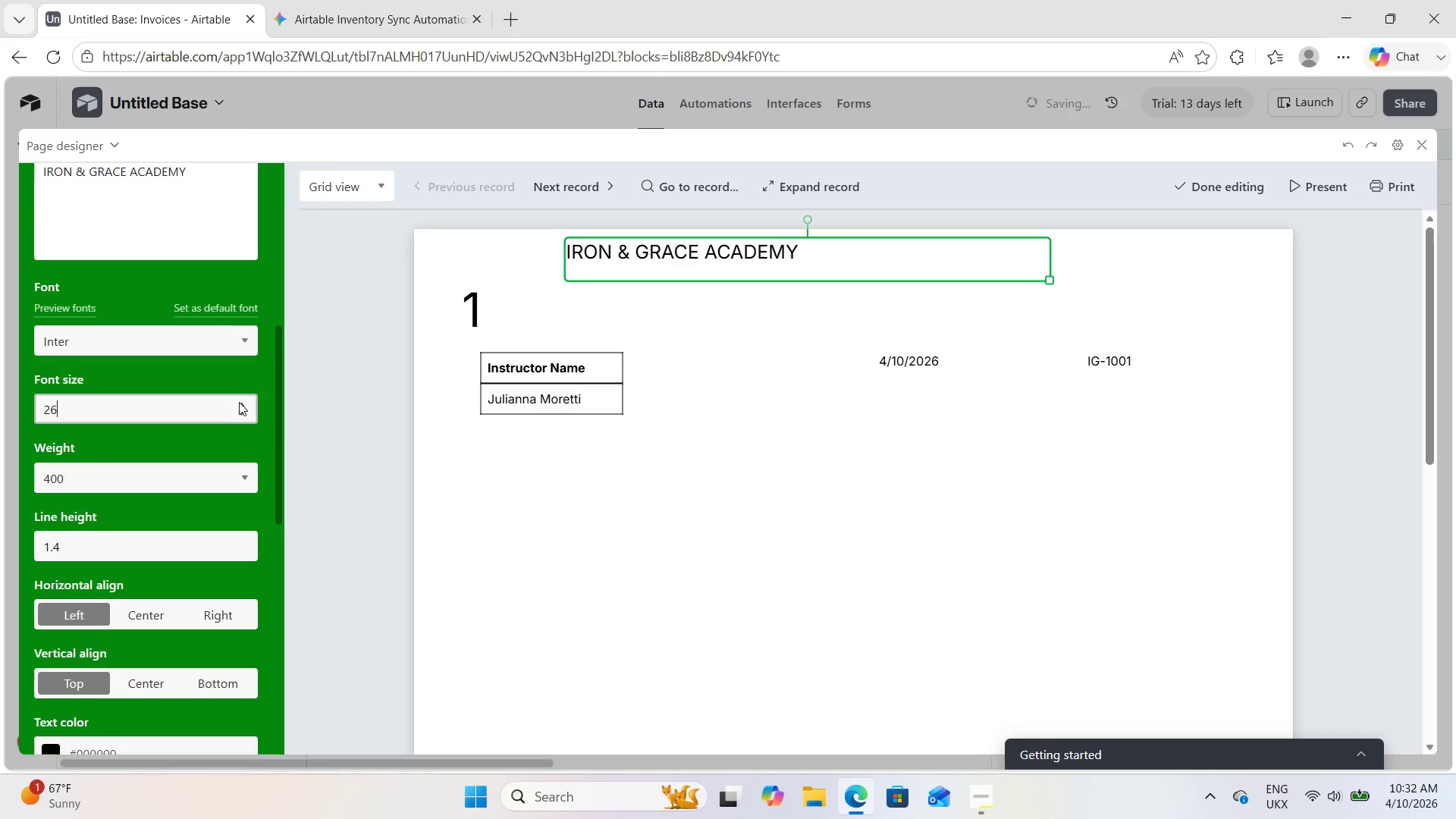 
triple_click([239, 402])
 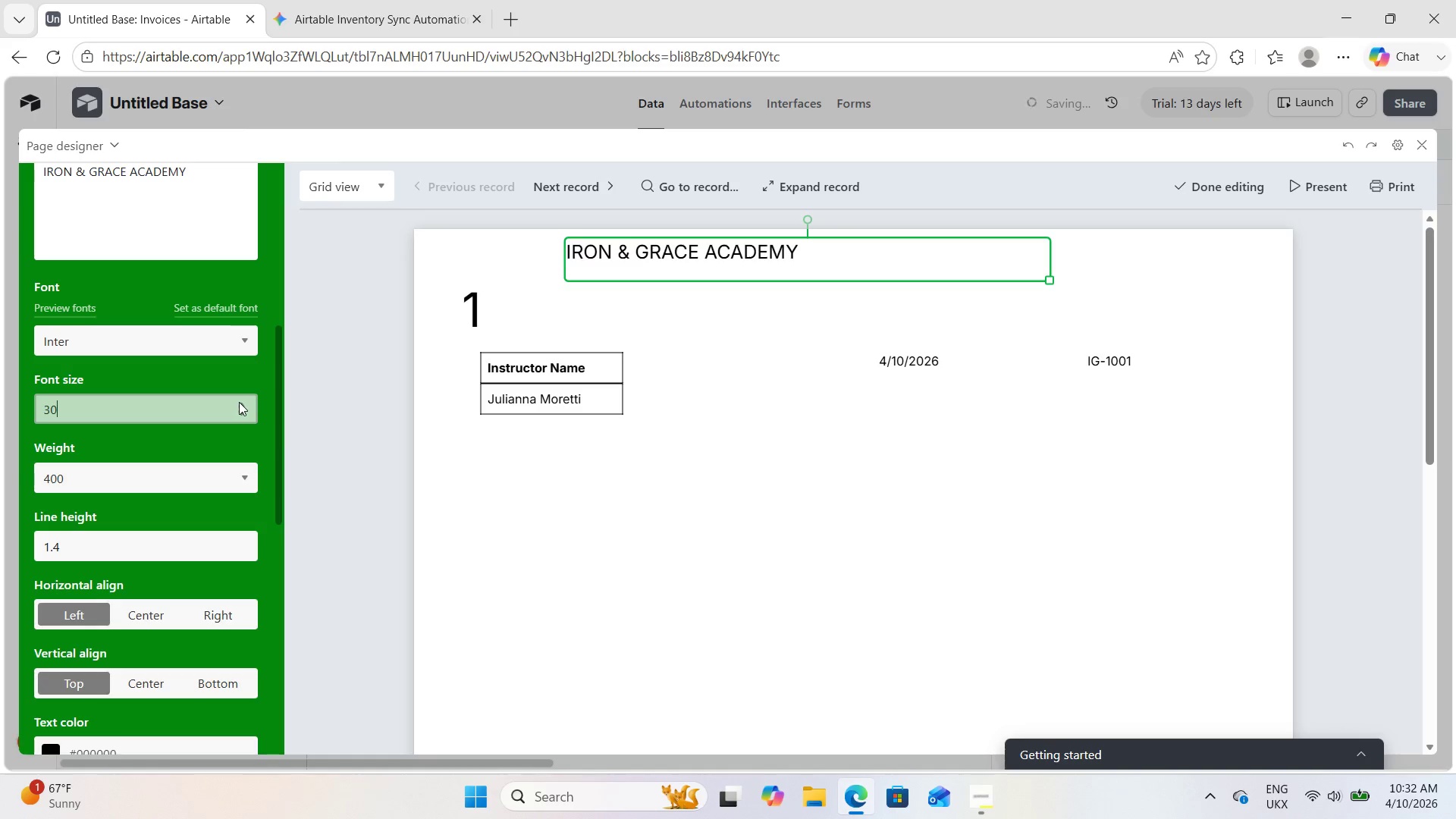 
double_click([239, 402])
 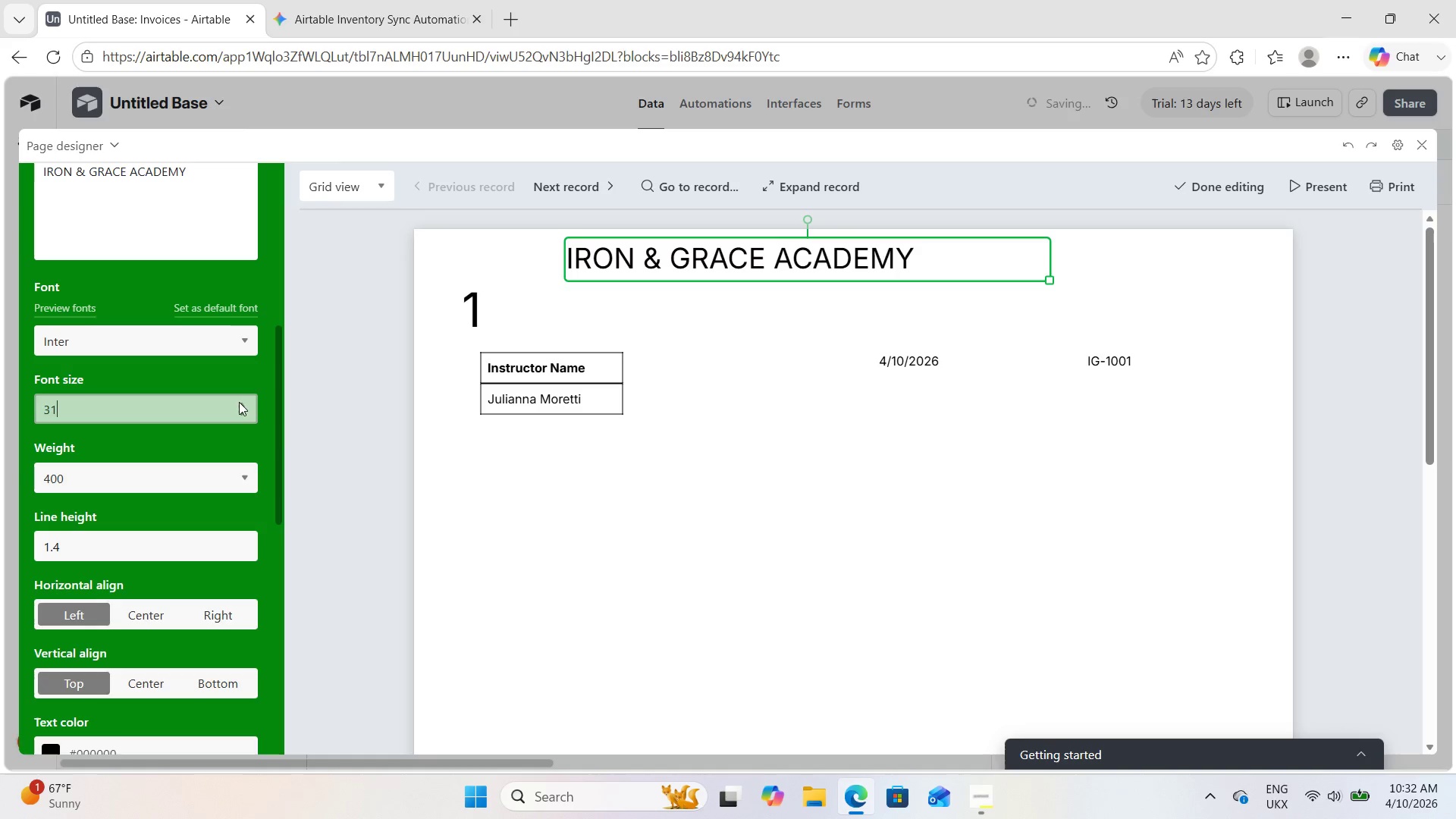 
triple_click([239, 402])
 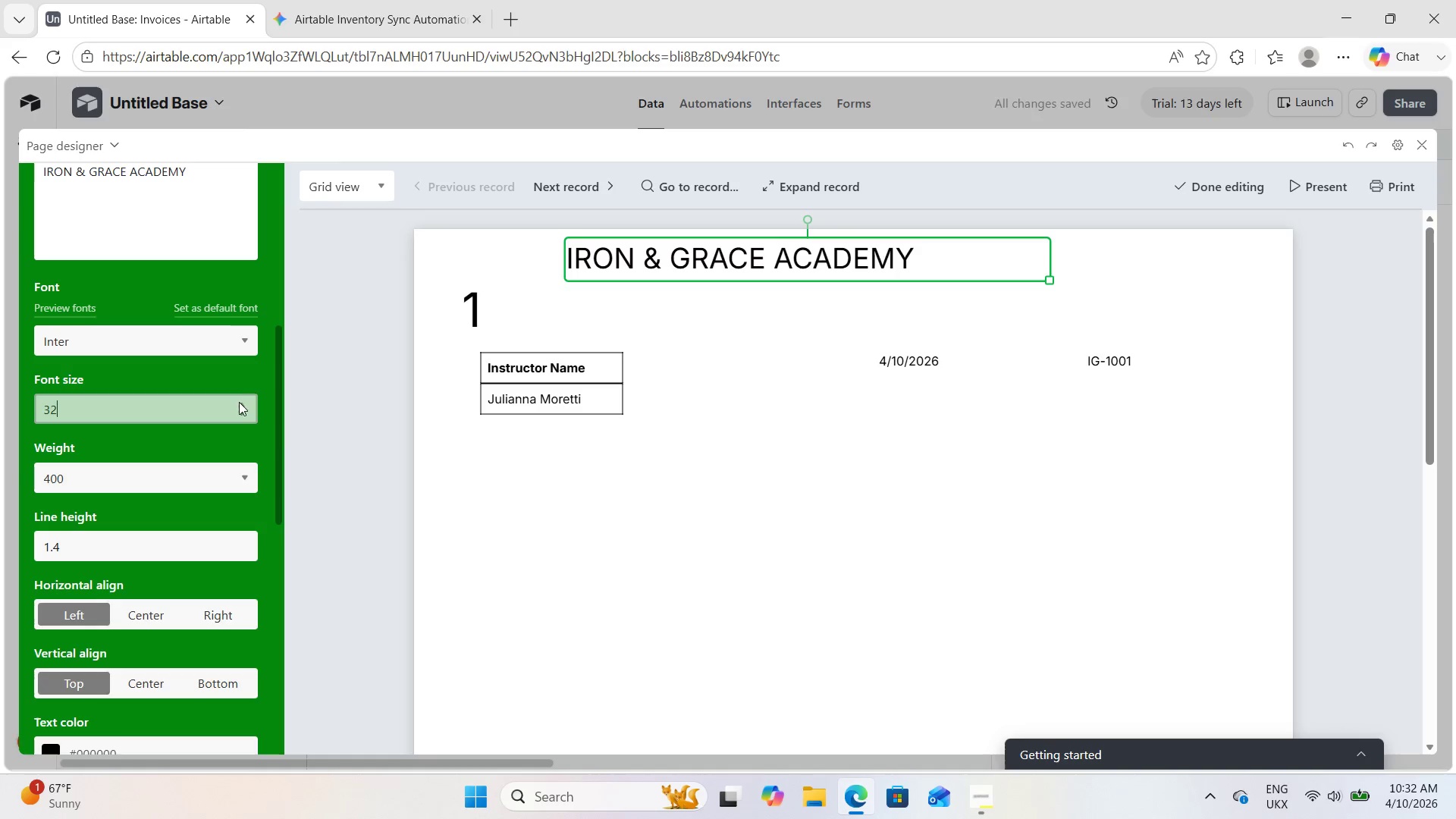 
triple_click([239, 402])
 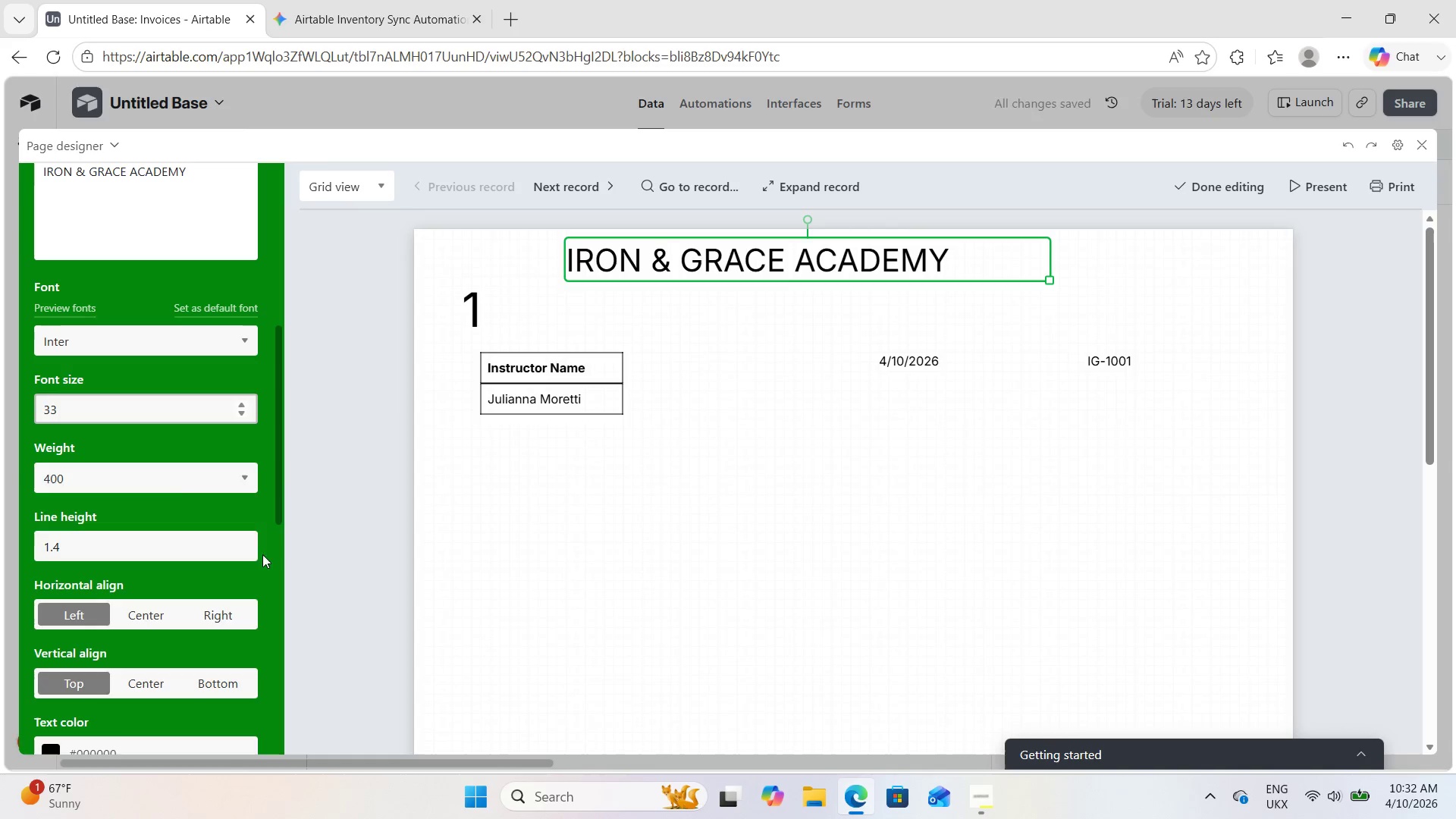 
left_click([653, 472])
 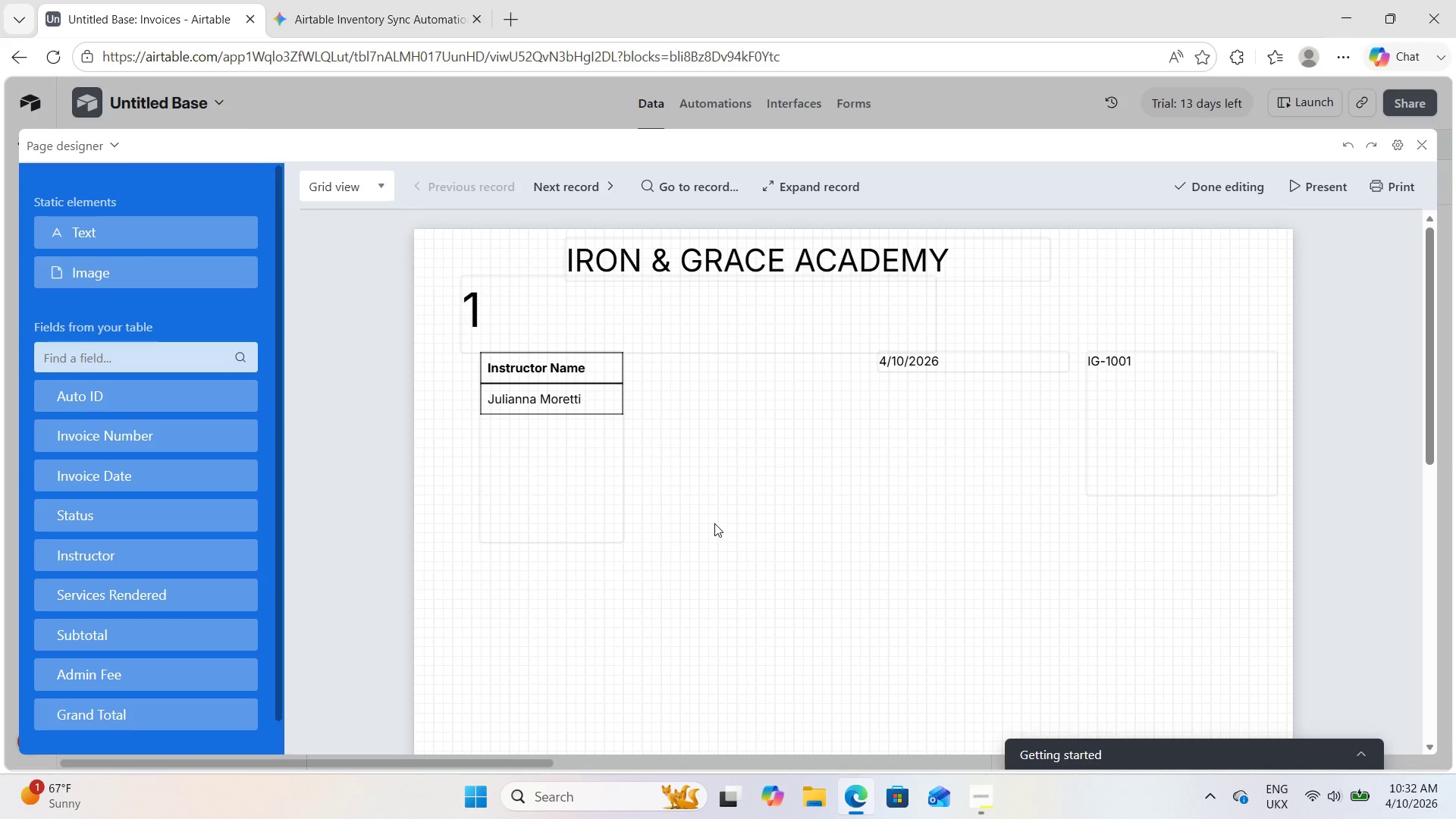 
scroll: coordinate [234, 473], scroll_direction: up, amount: 8.0
 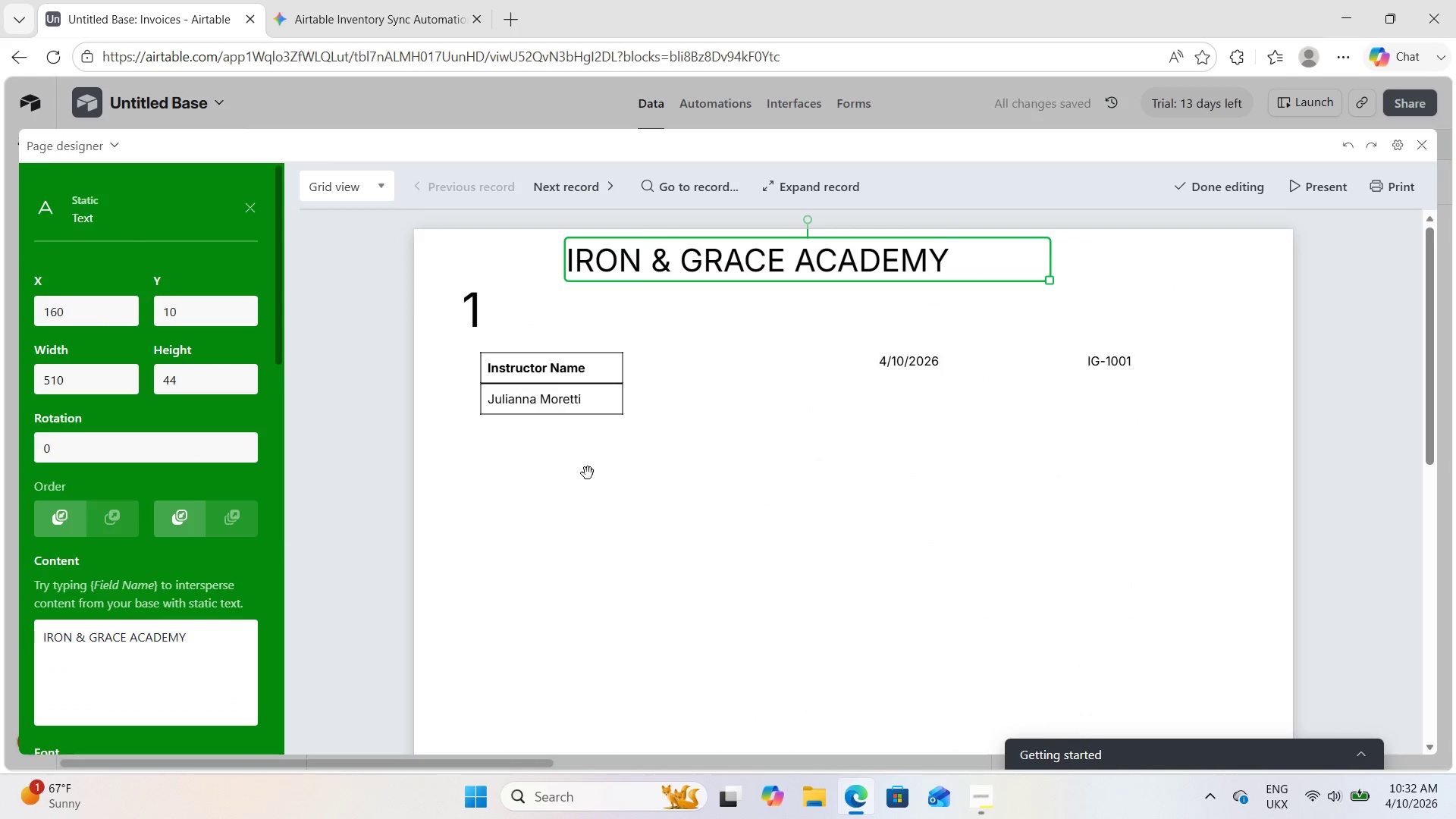 
wait(20.29)
 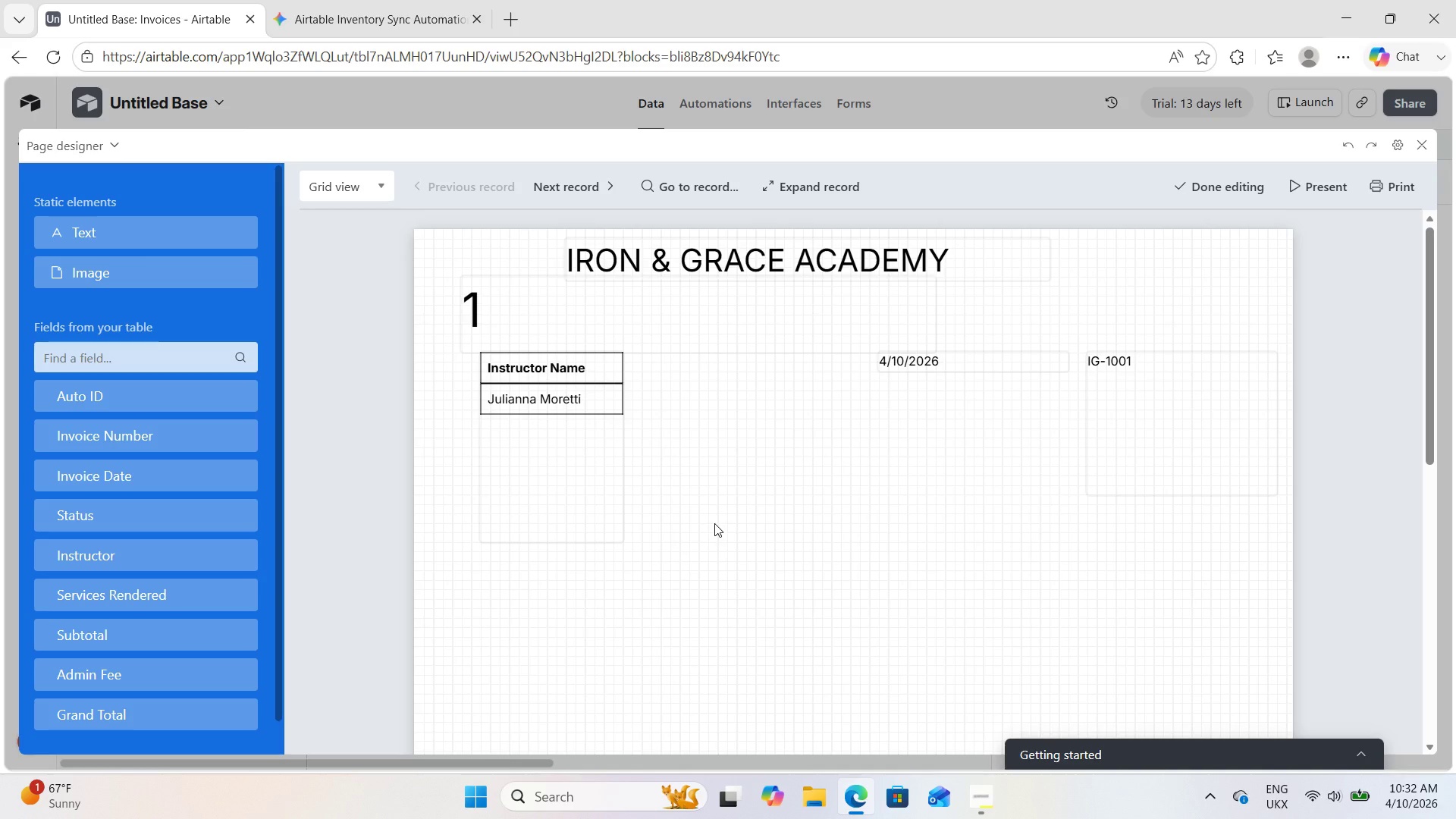 
left_click([1125, 377])
 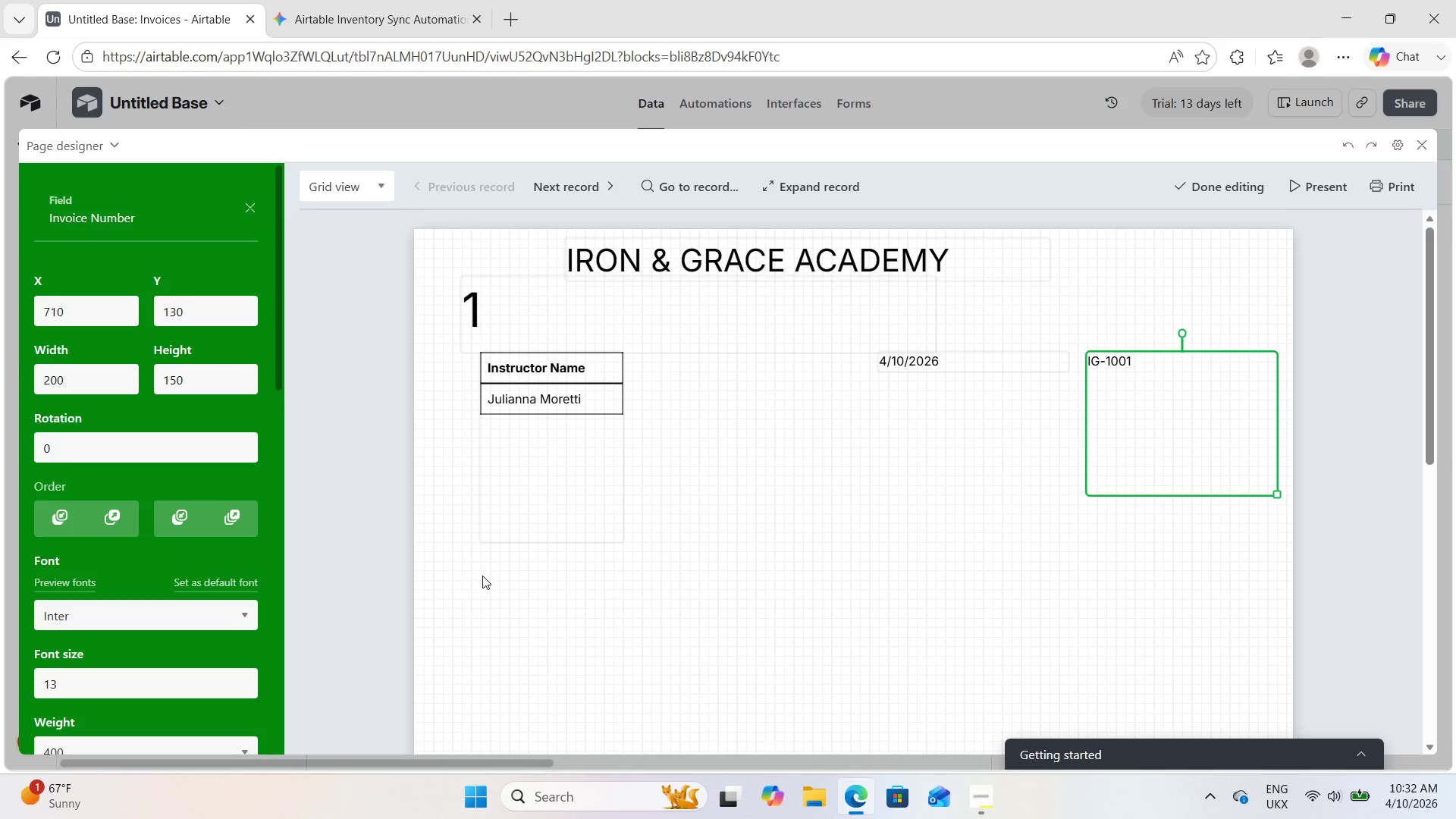 
left_click([572, 540])
 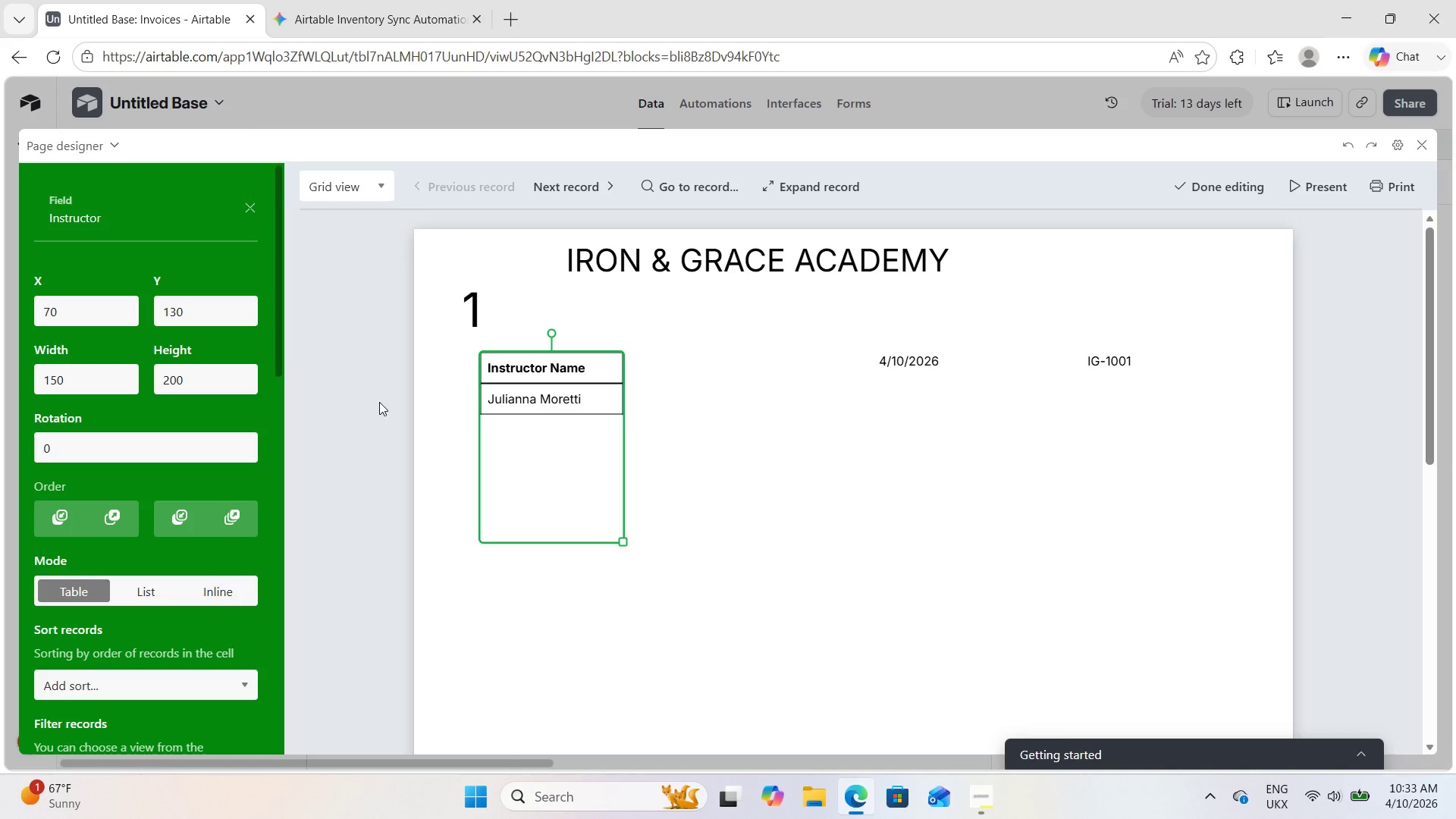 
wait(15.7)
 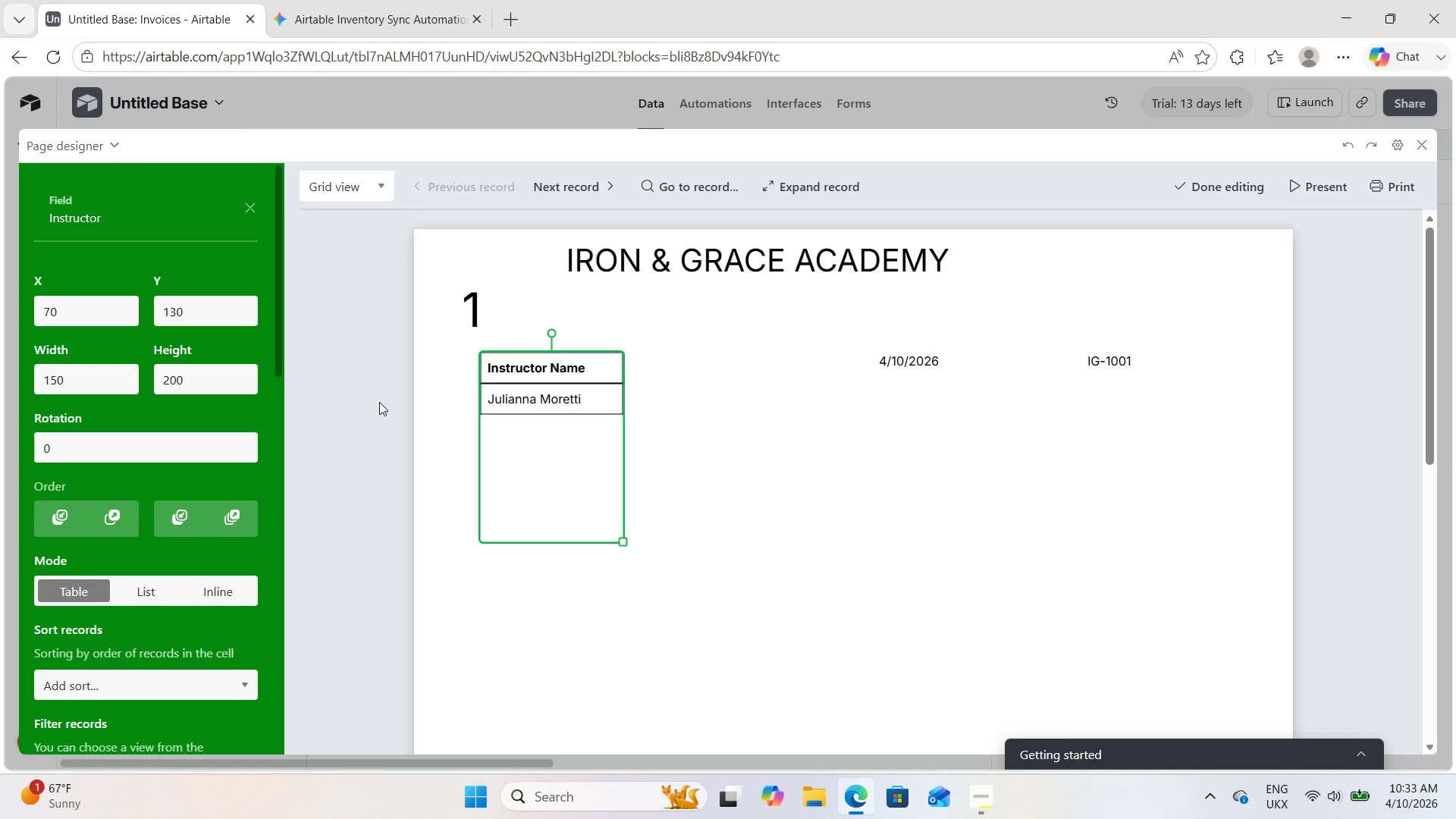 
left_click([686, 489])
 